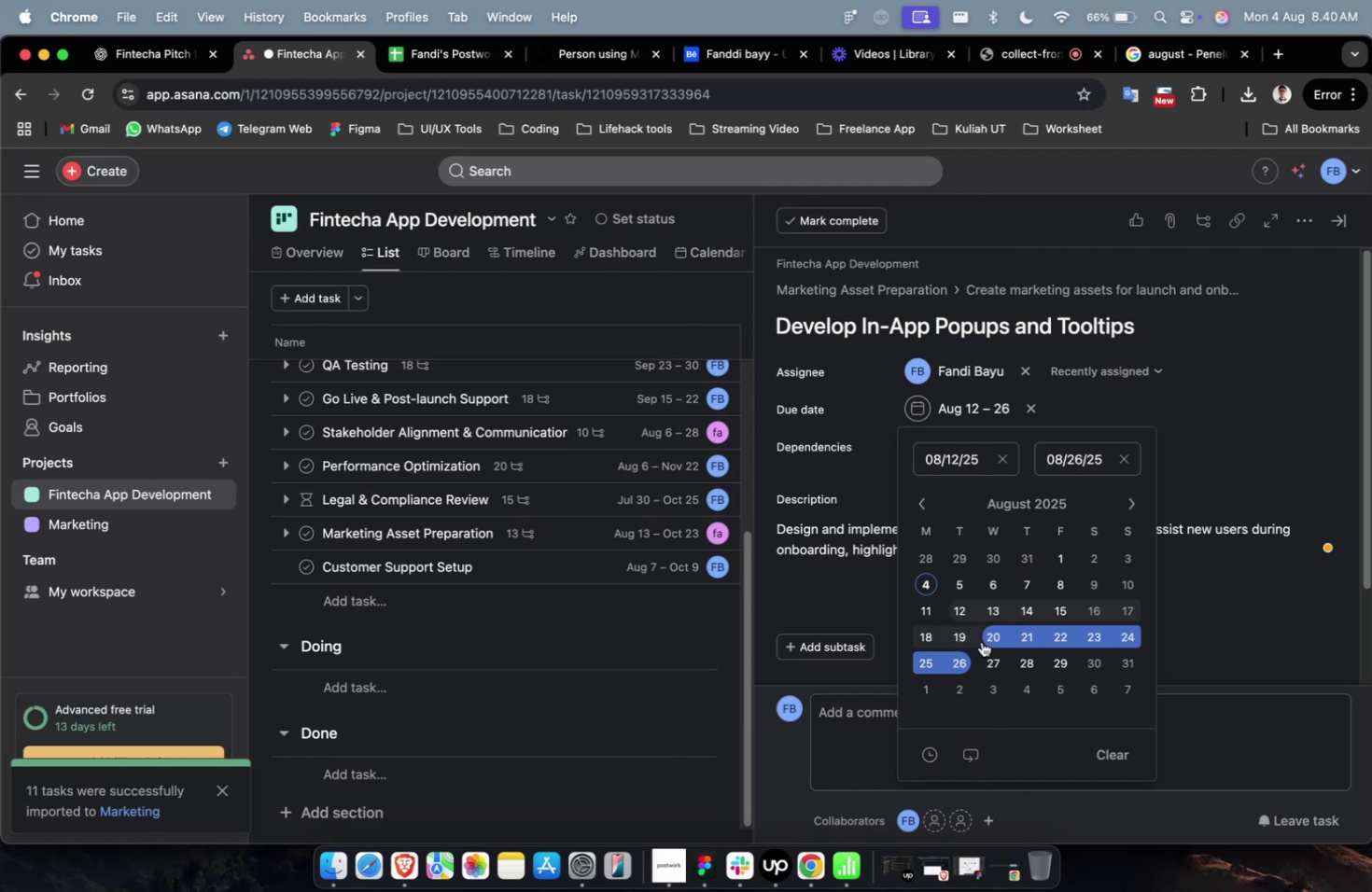 
wait(6.59)
 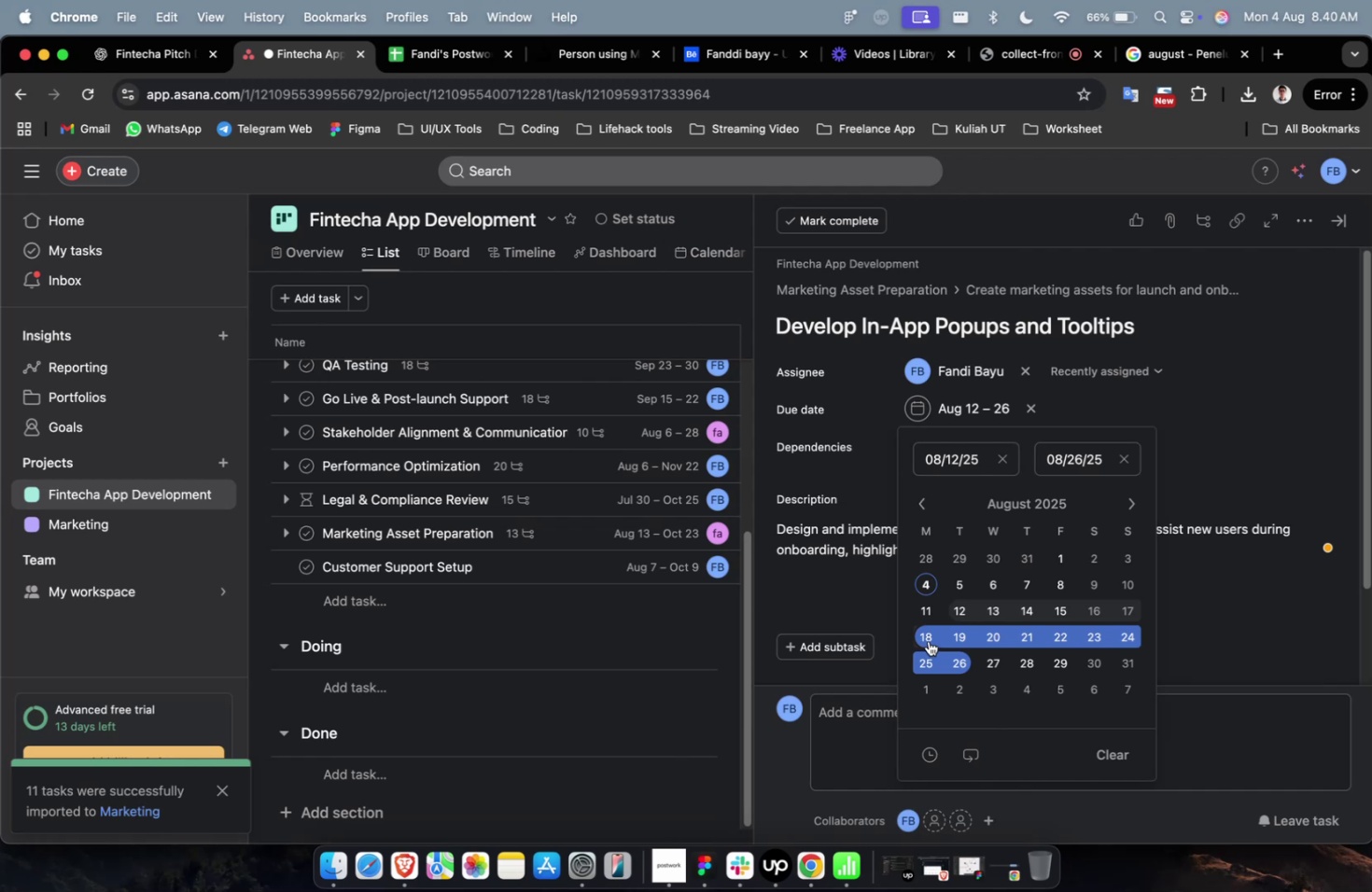 
left_click([1253, 558])
 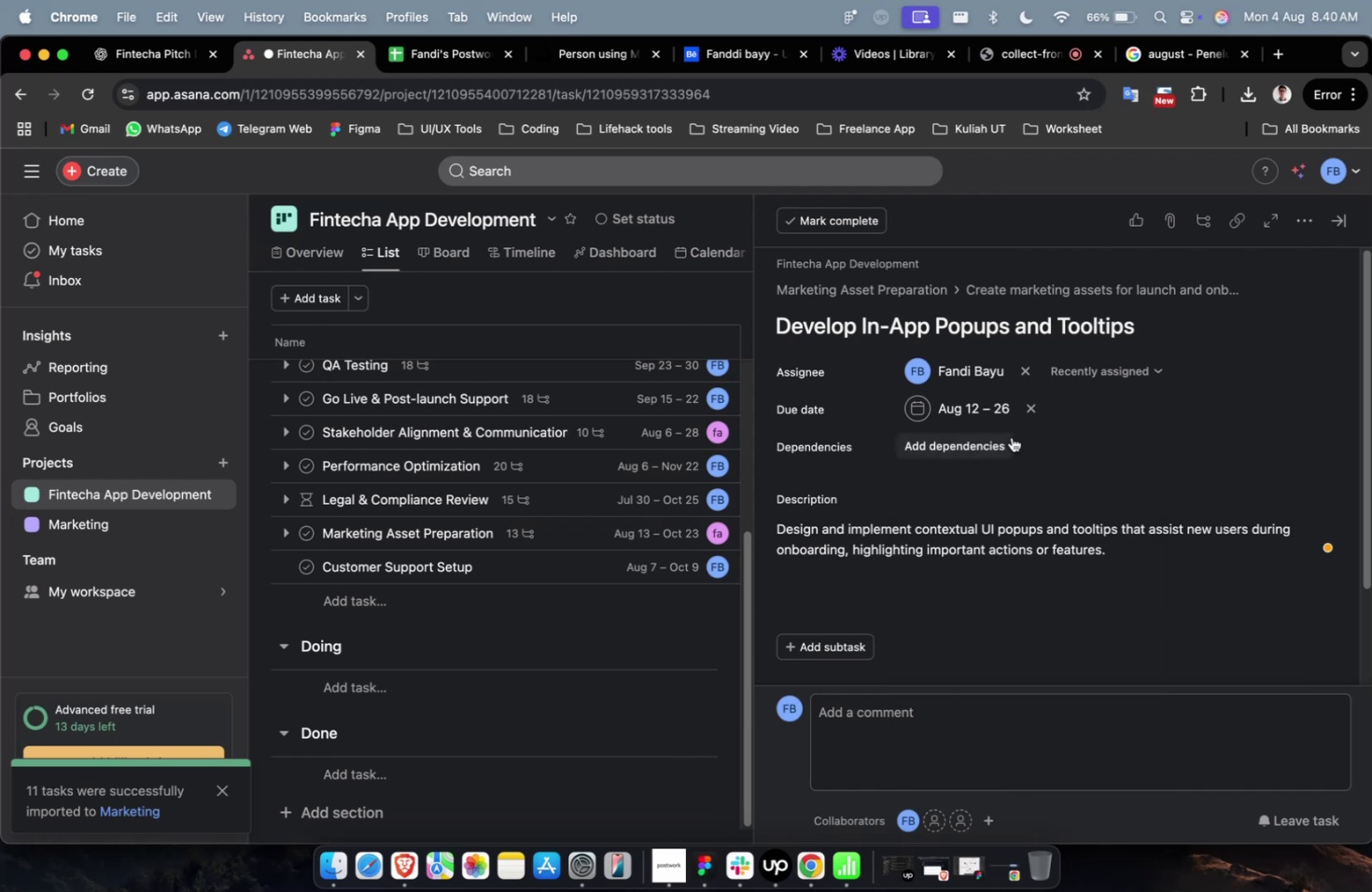 
left_click([985, 443])
 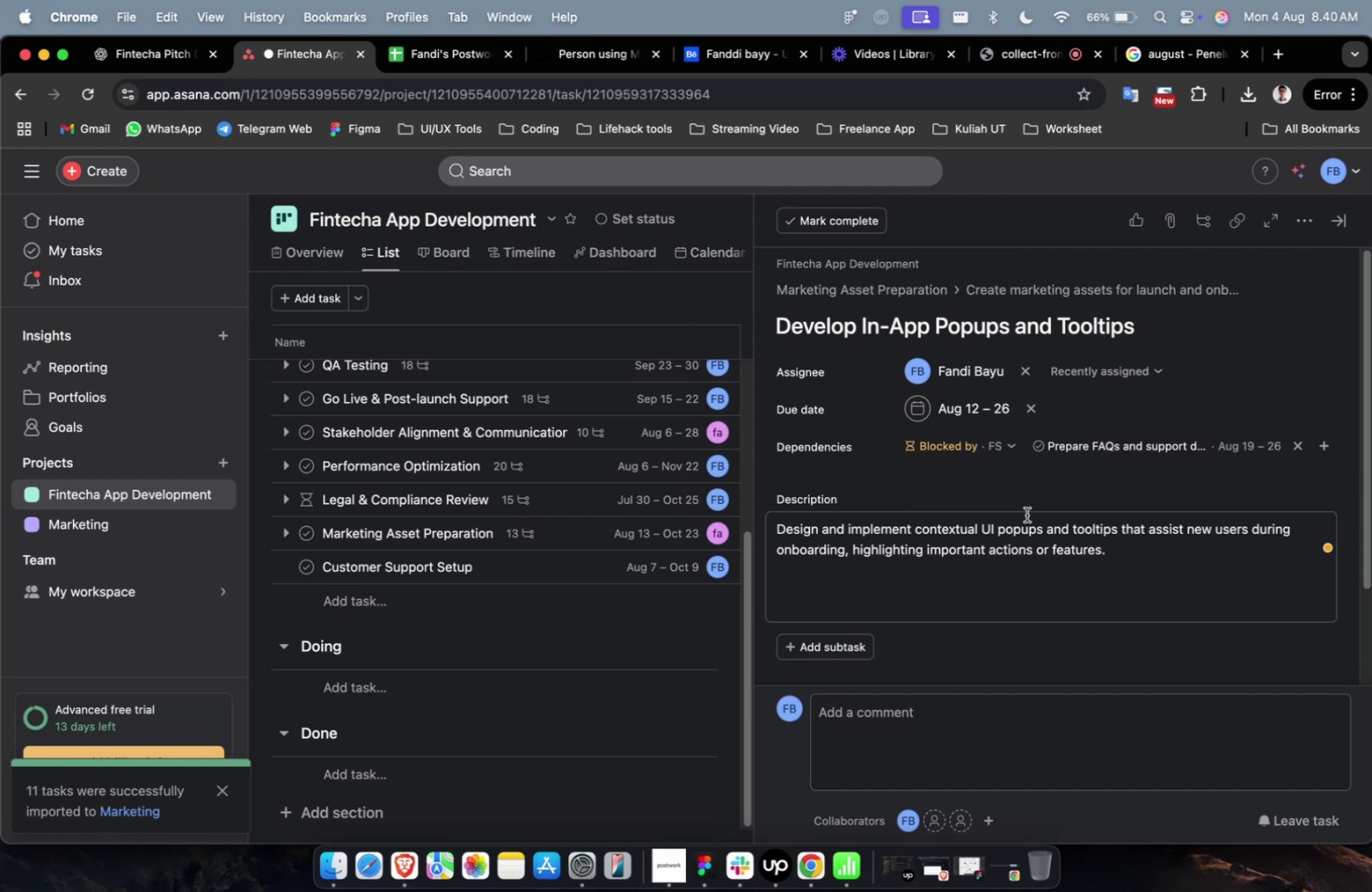 
wait(19.2)
 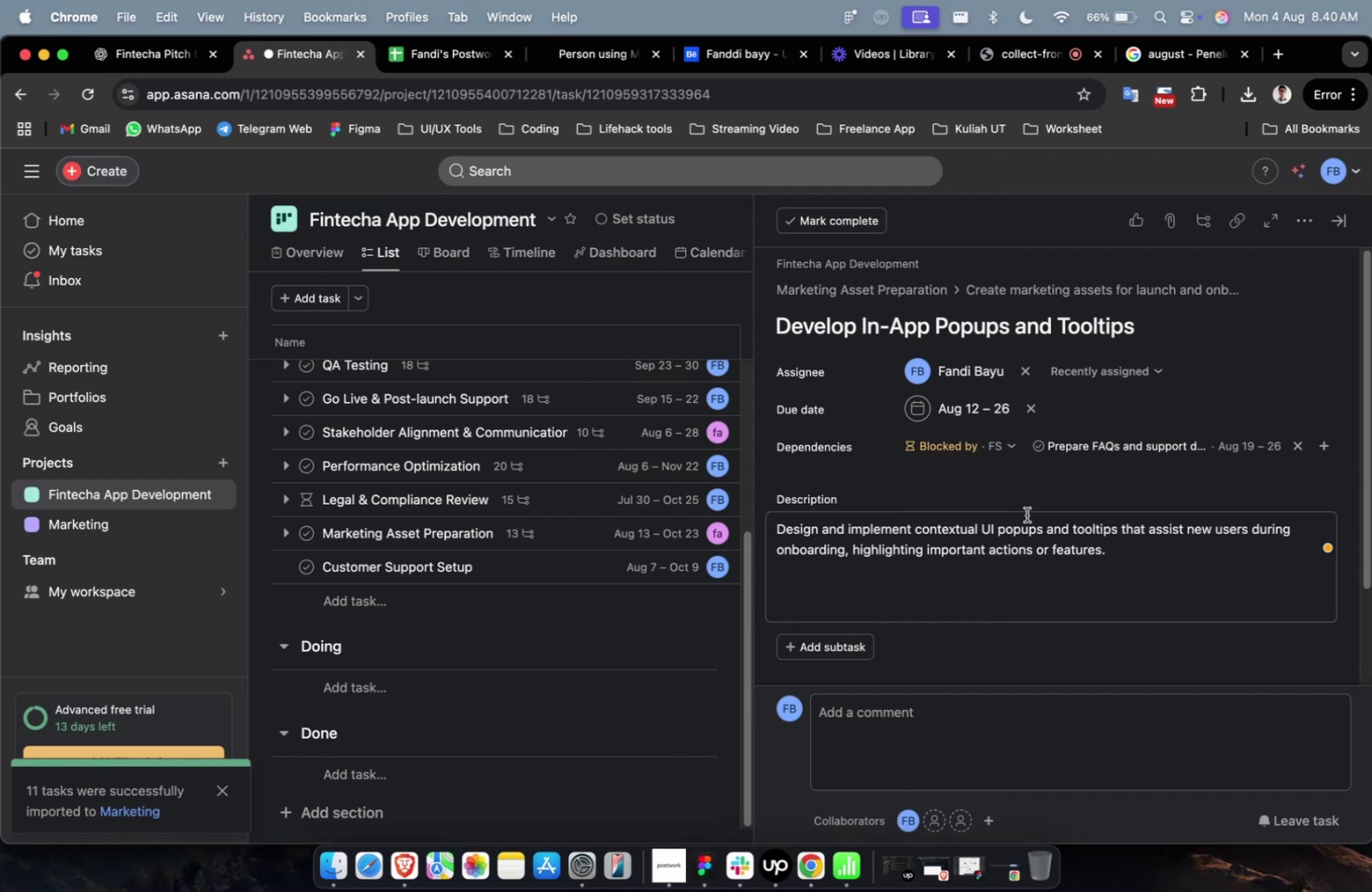 
scroll: coordinate [1024, 488], scroll_direction: down, amount: 3.0
 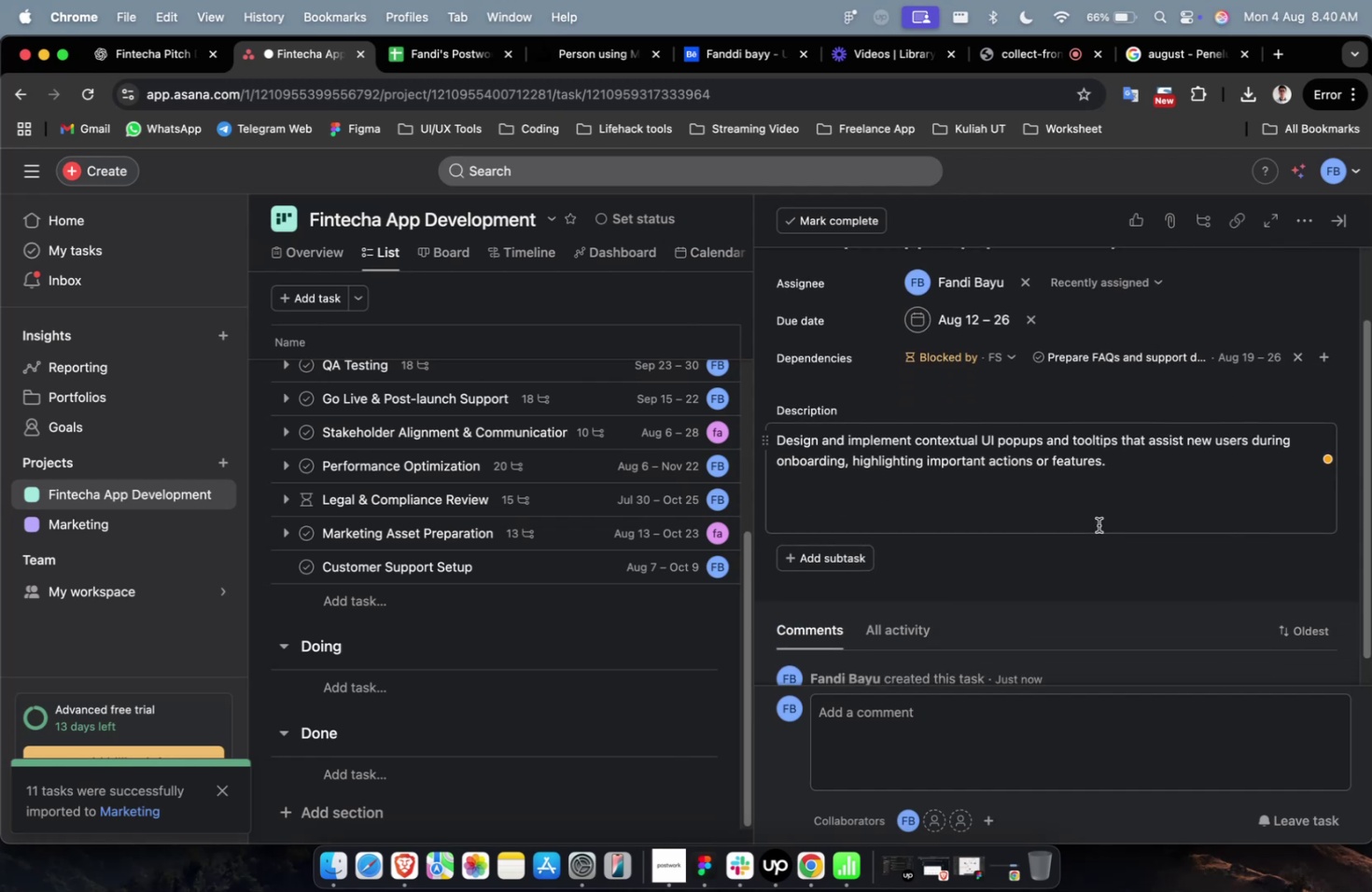 
scroll: coordinate [1007, 501], scroll_direction: up, amount: 8.0
 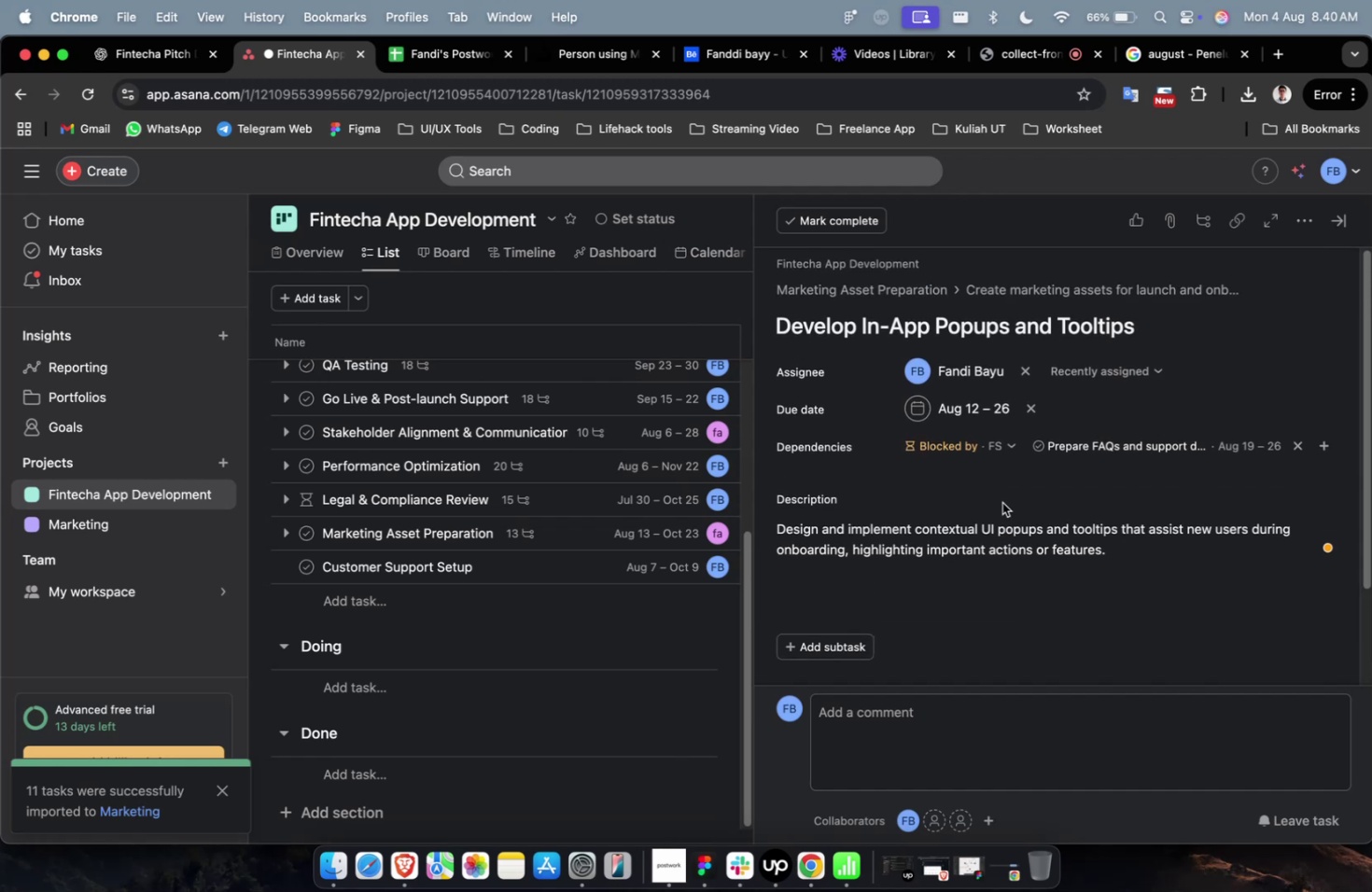 
scroll: coordinate [1001, 502], scroll_direction: down, amount: 16.0
 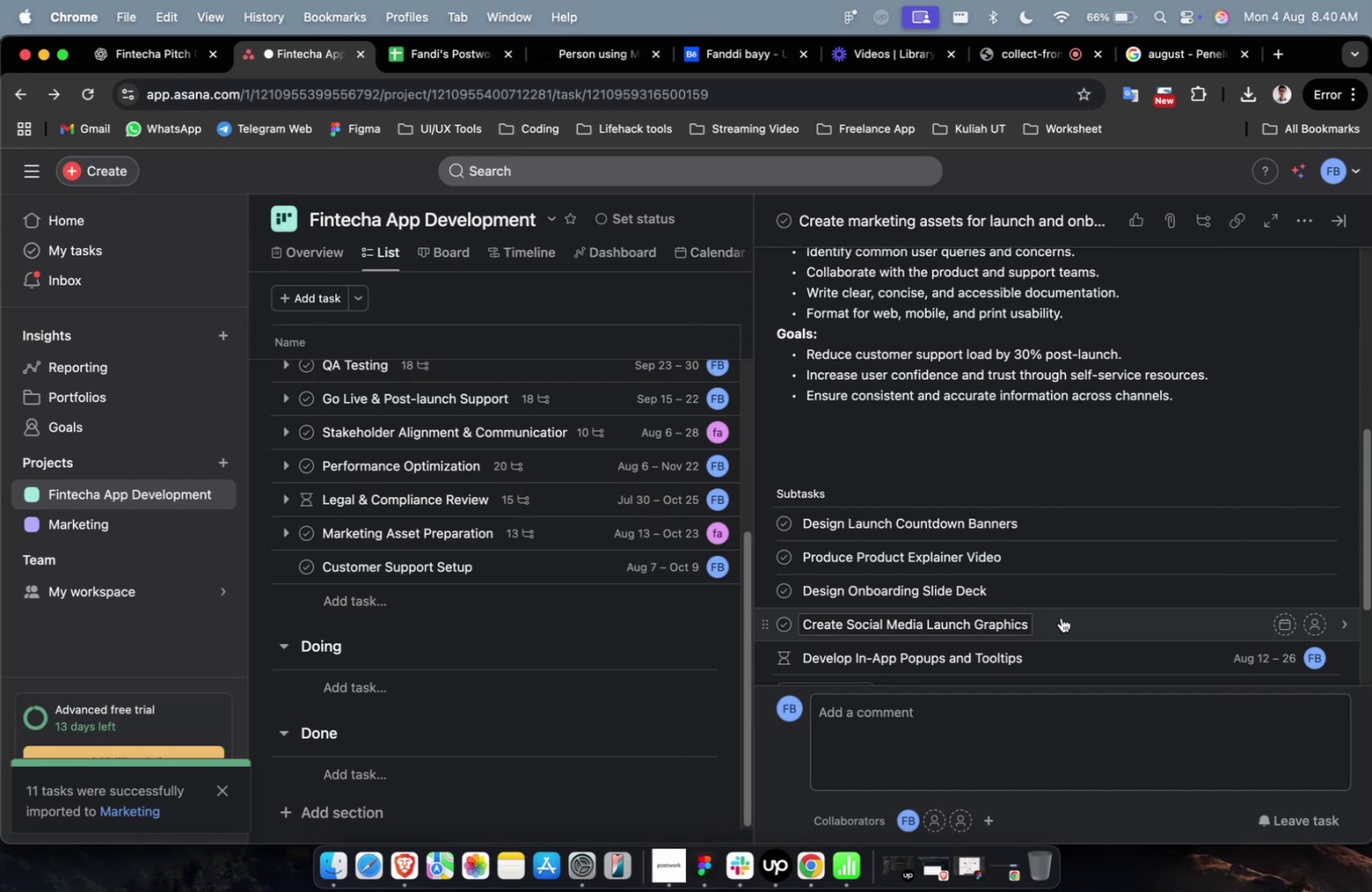 
left_click([1078, 620])
 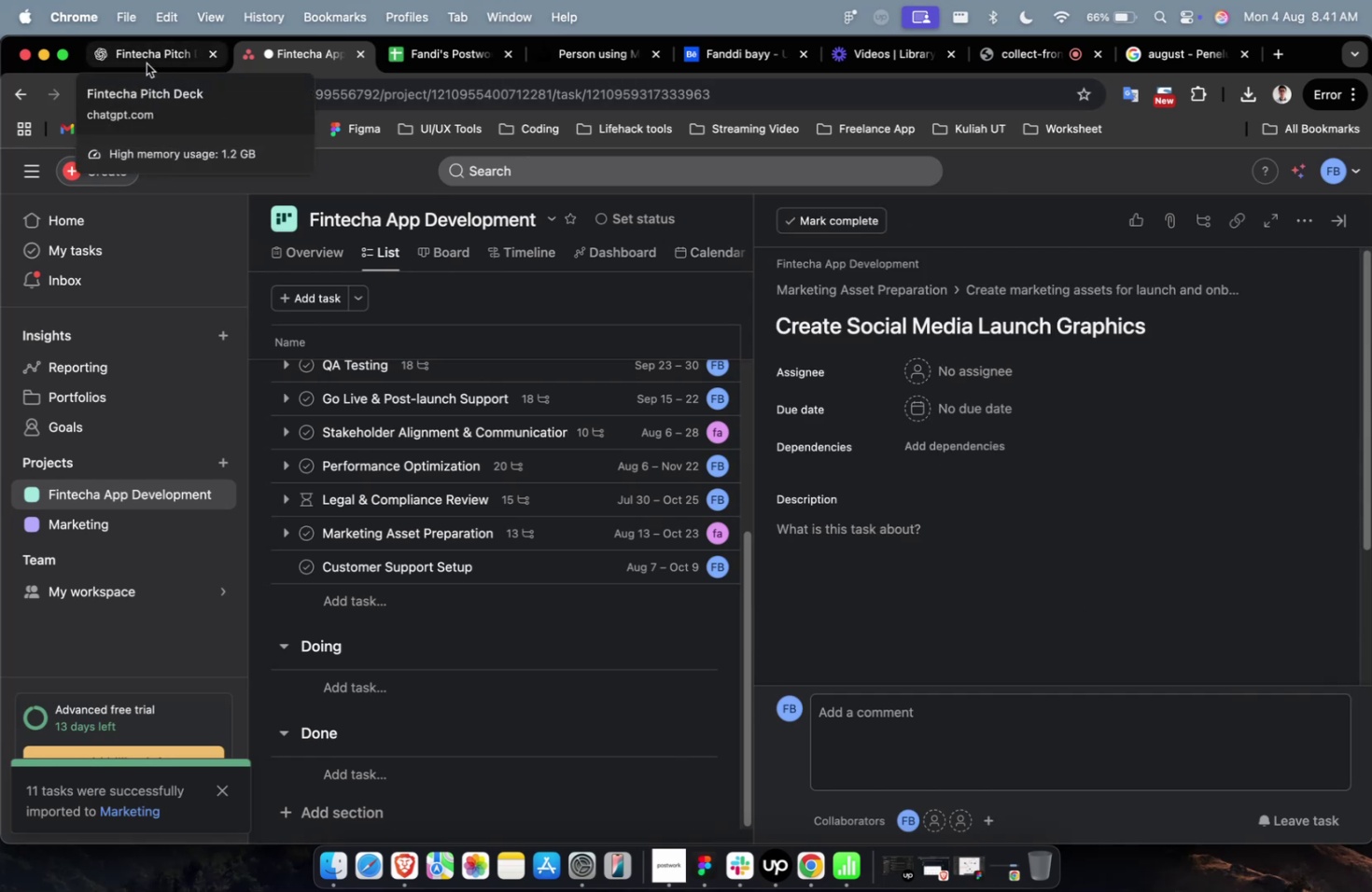 
wait(5.79)
 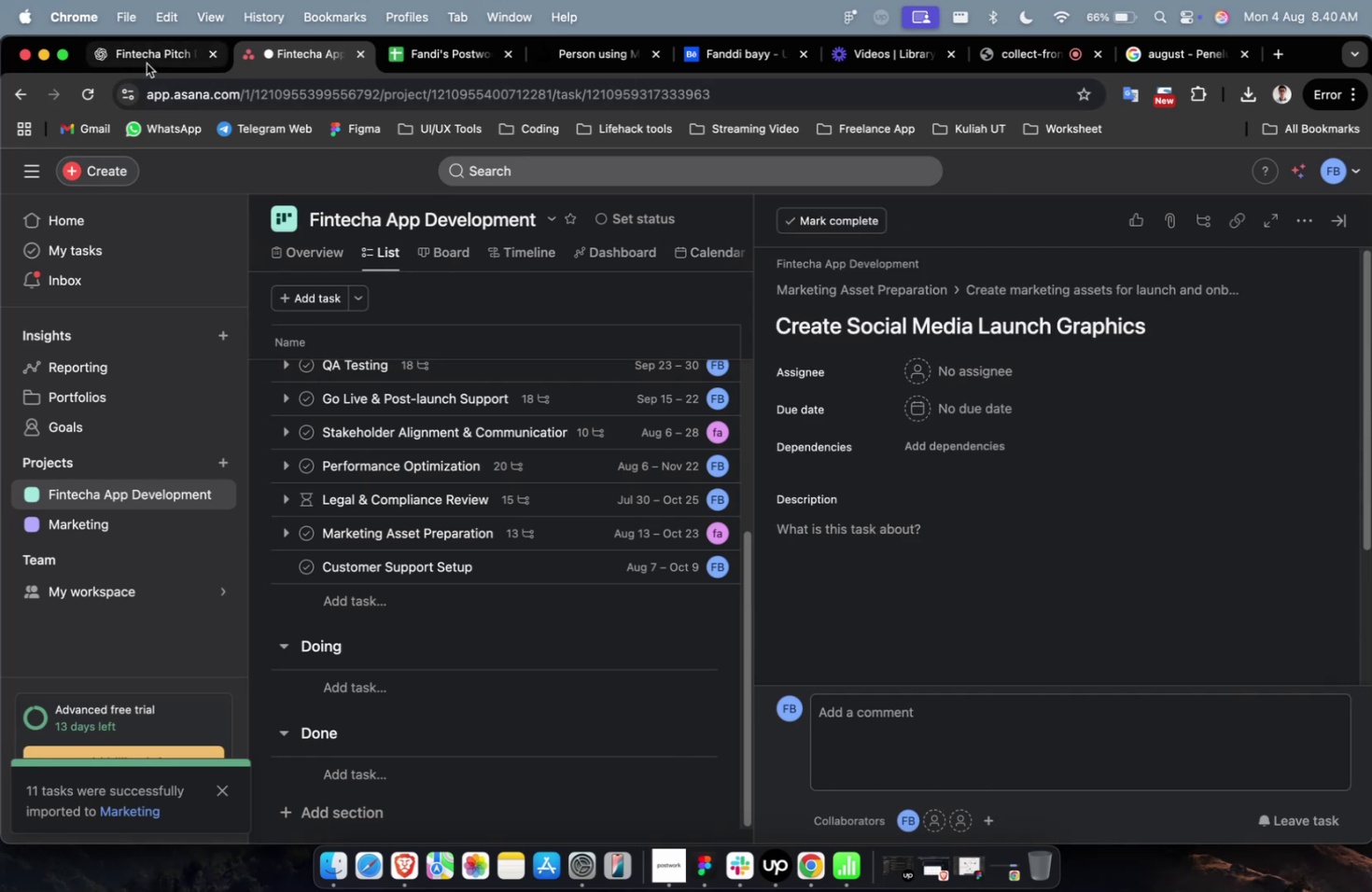 
left_click([147, 63])
 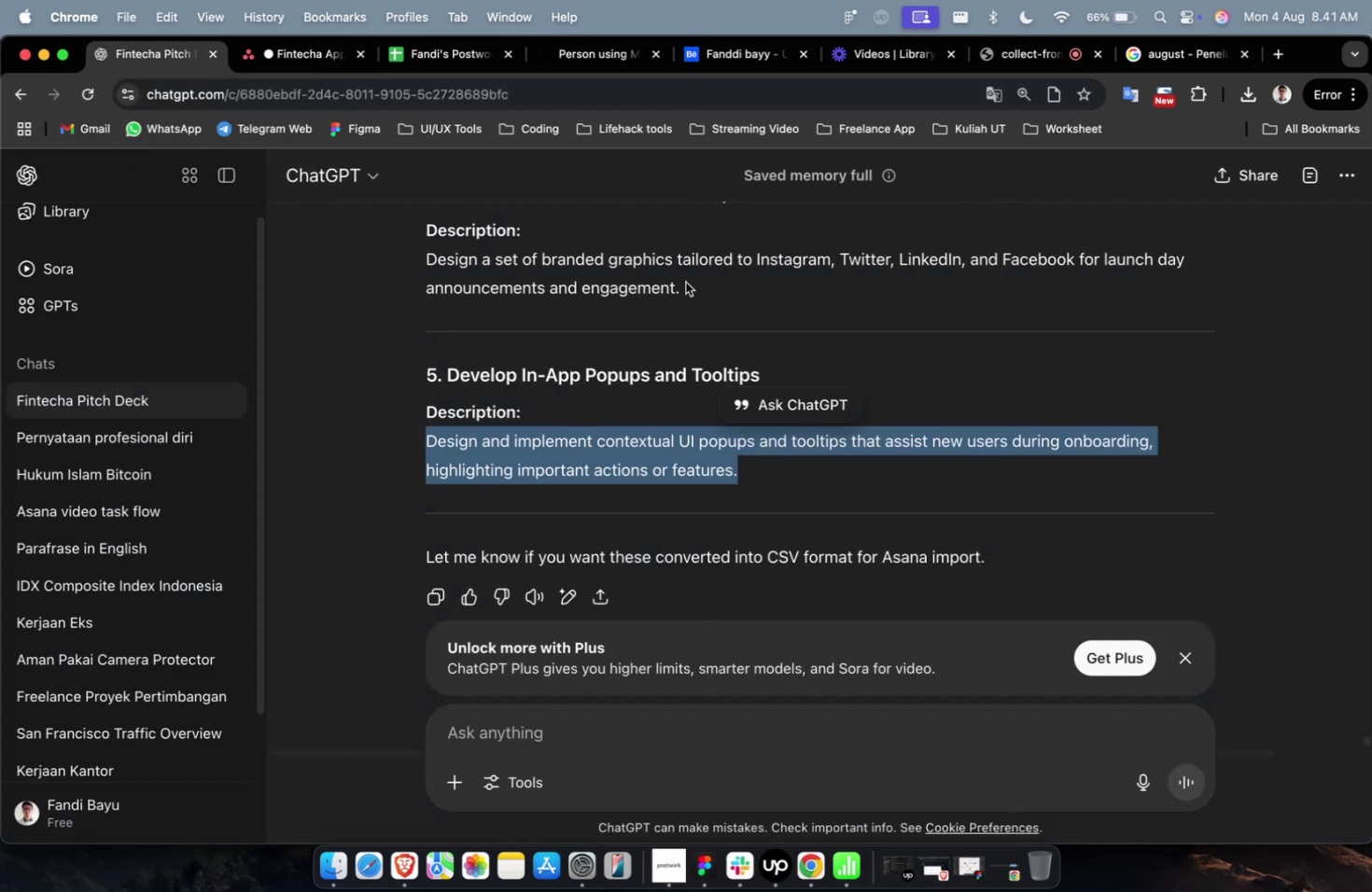 
left_click_drag(start_coordinate=[687, 289], to_coordinate=[370, 271])
 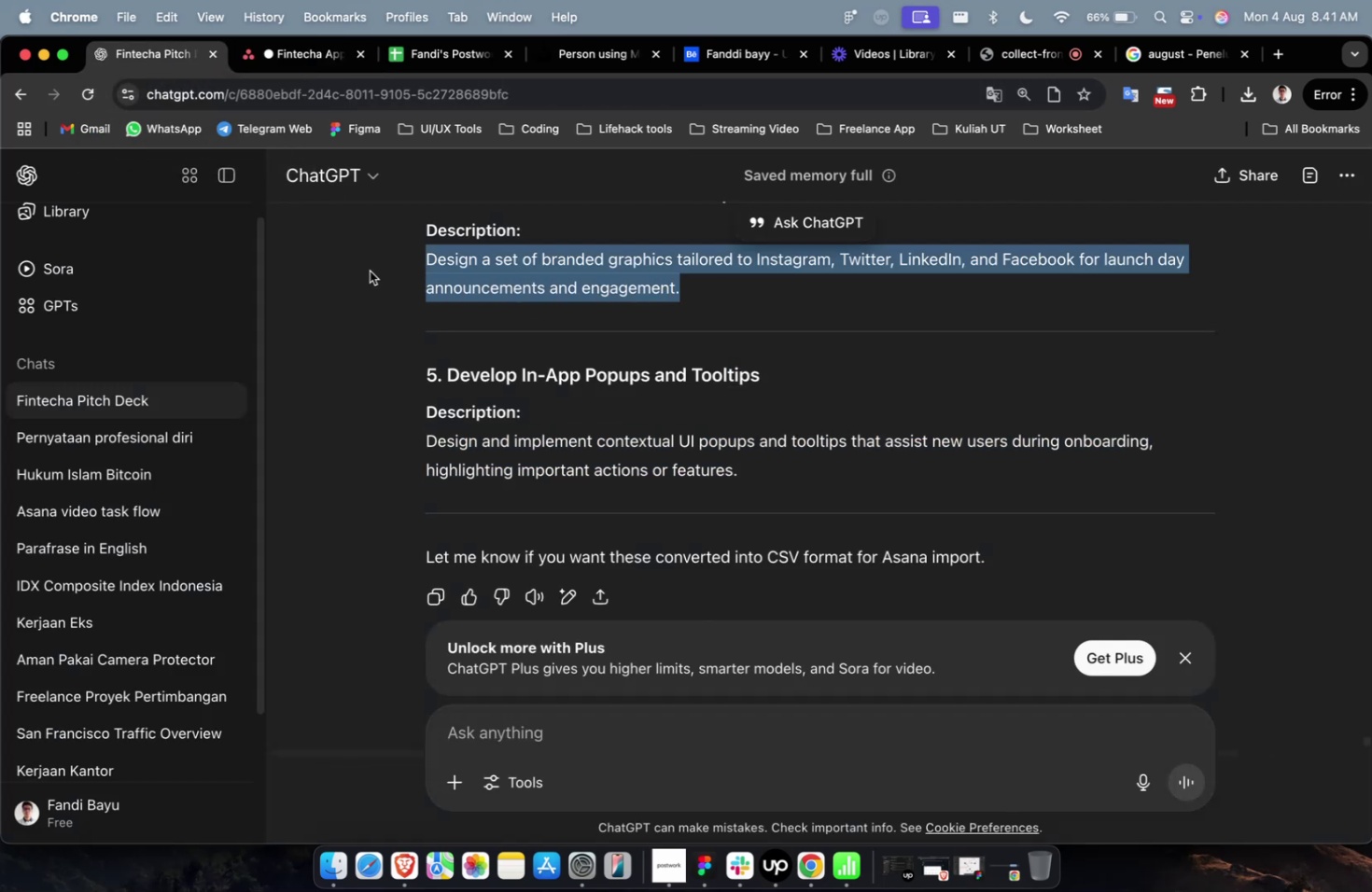 
key(Meta+Shift+CommandLeft)
 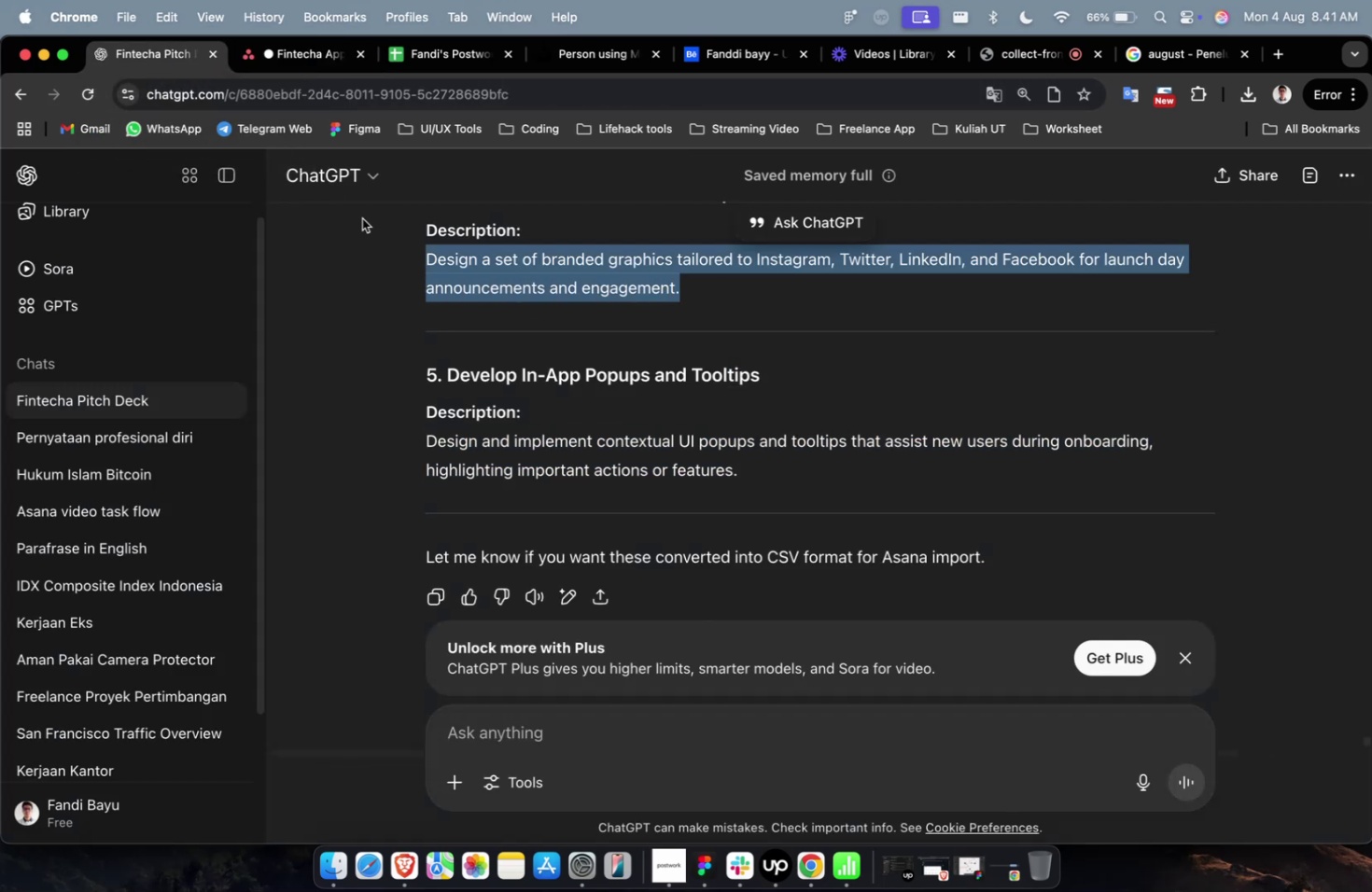 
key(Meta+Shift+C)
 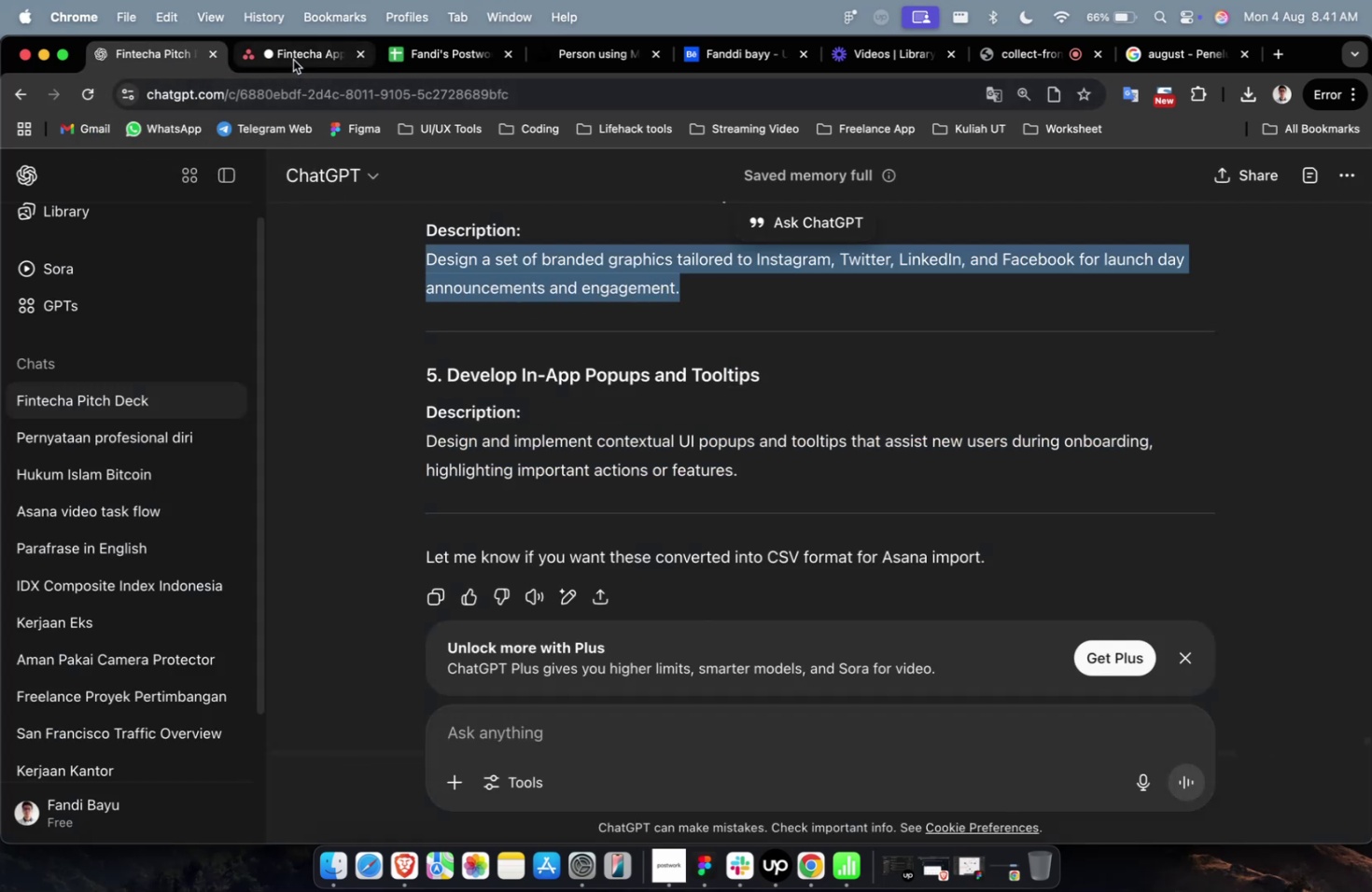 
left_click([293, 59])
 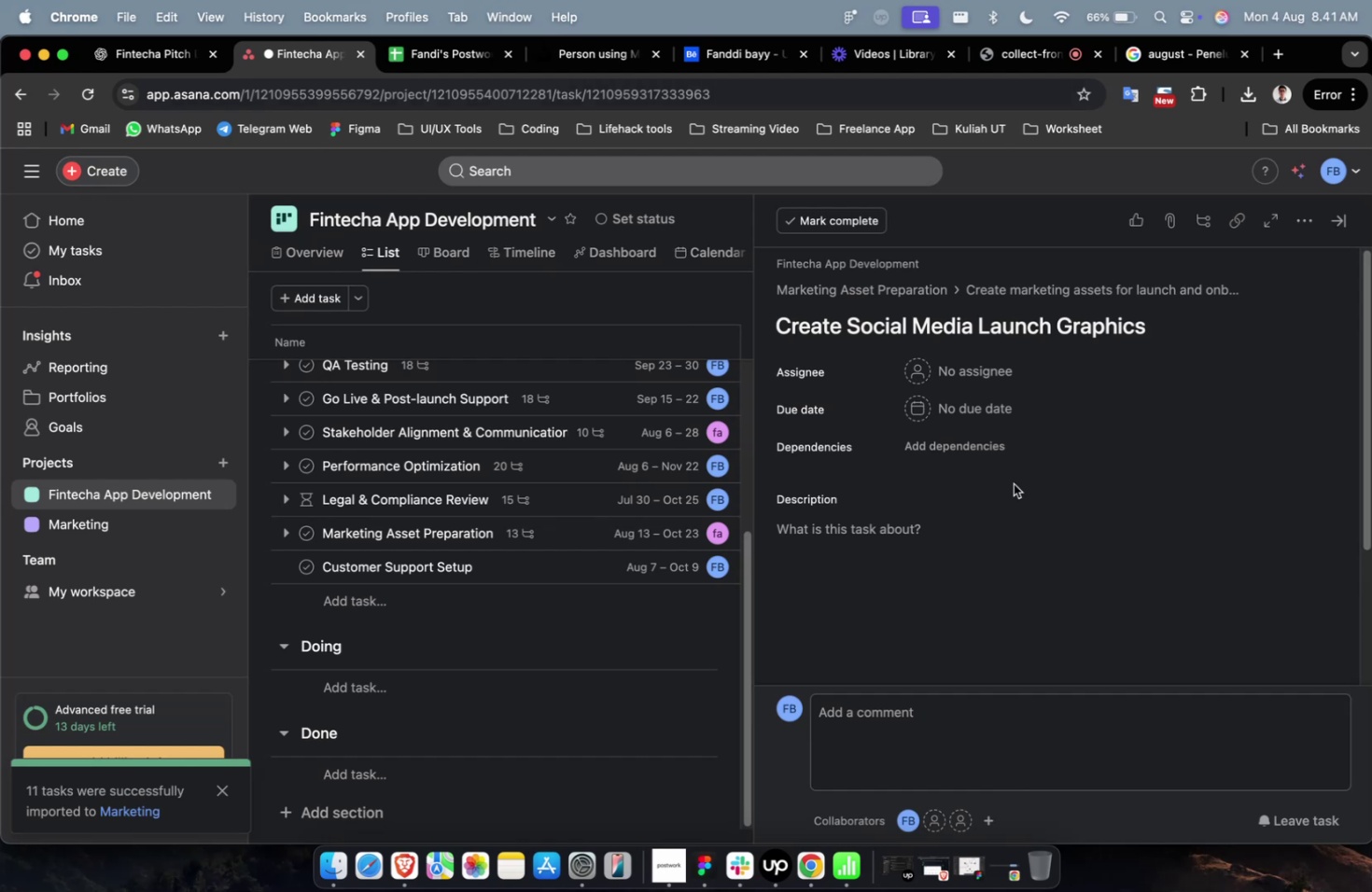 
left_click([993, 612])
 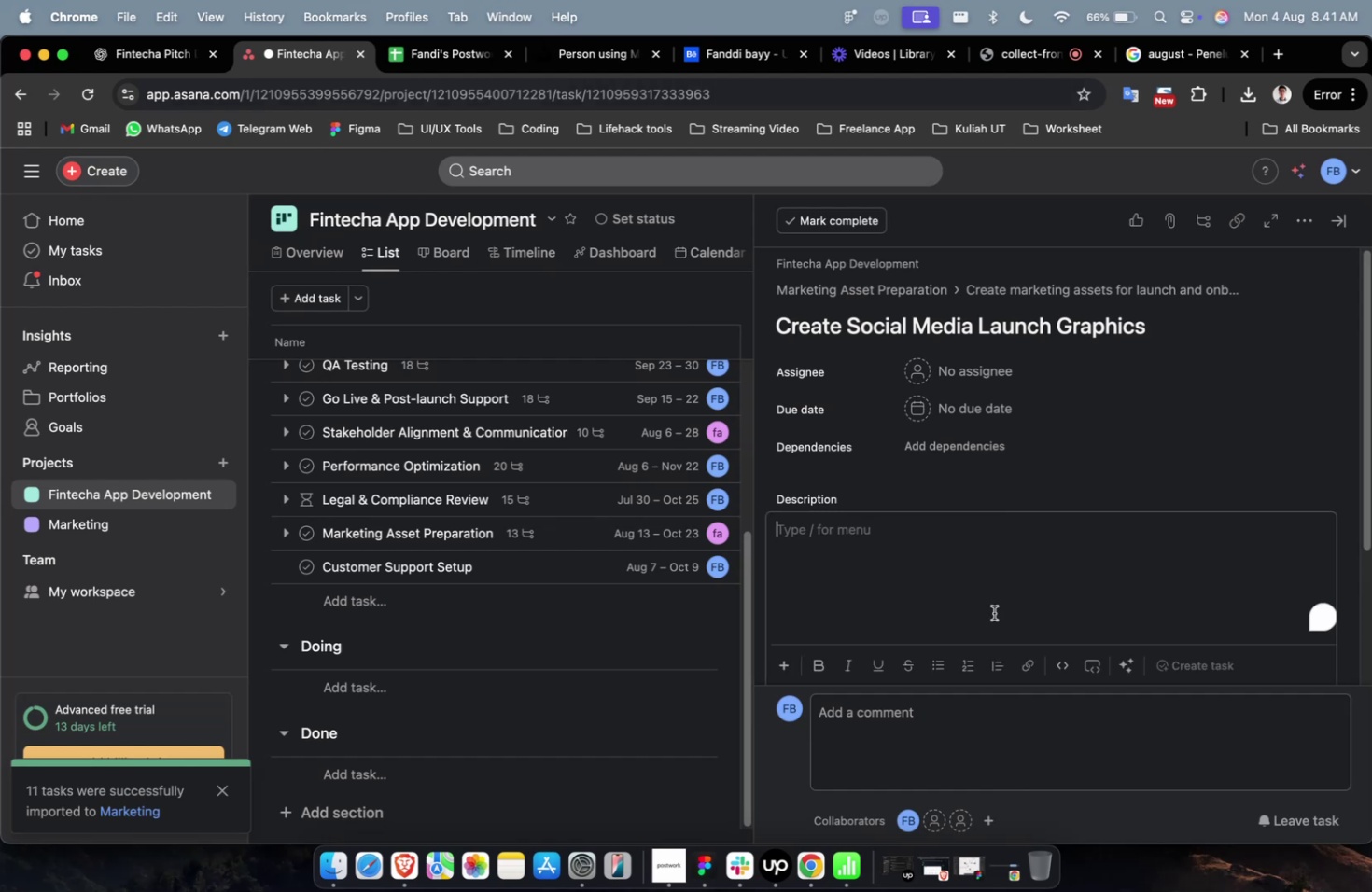 
key(Meta+Shift+V)
 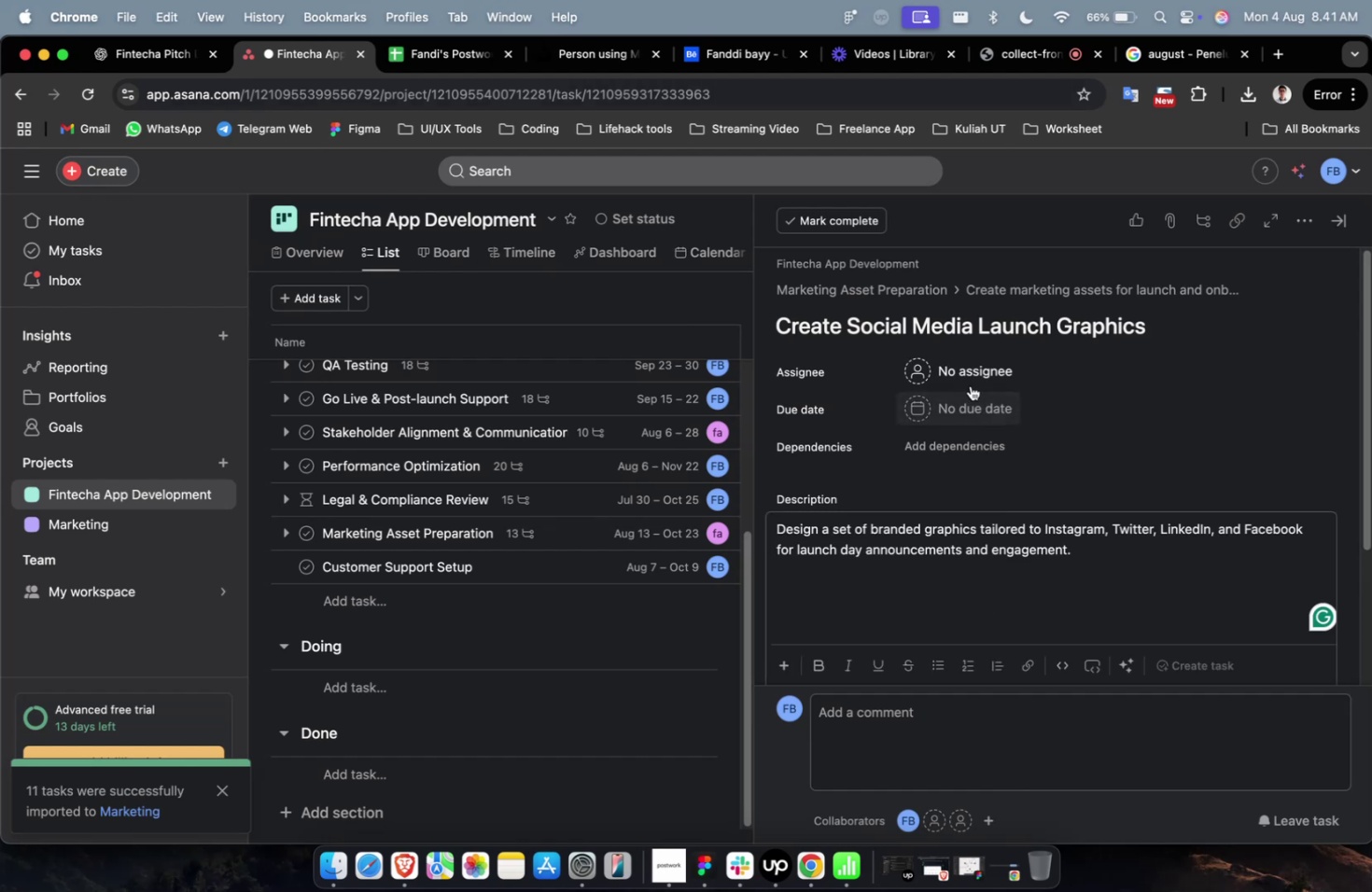 
left_click([969, 375])
 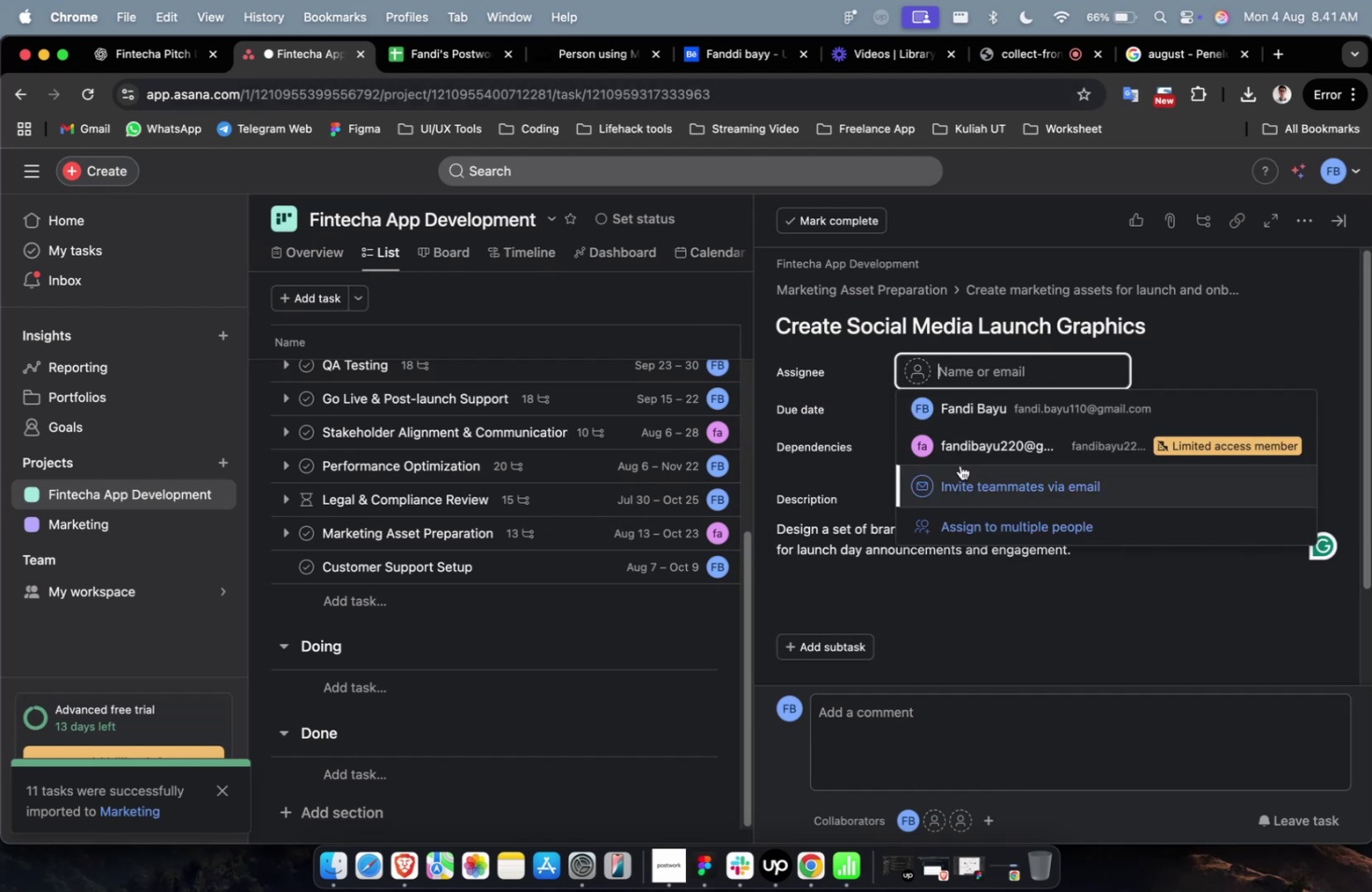 
left_click([966, 440])
 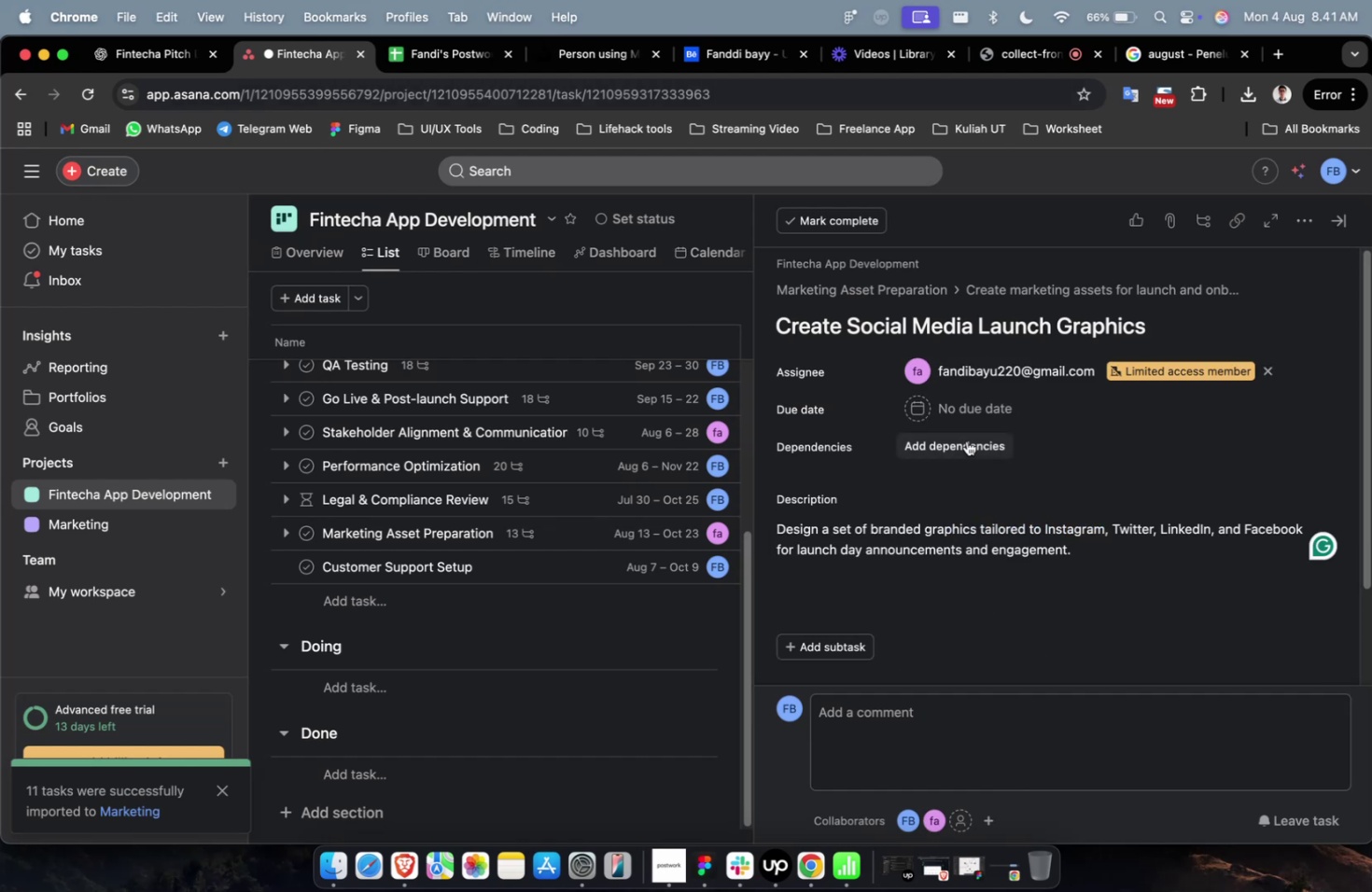 
wait(10.46)
 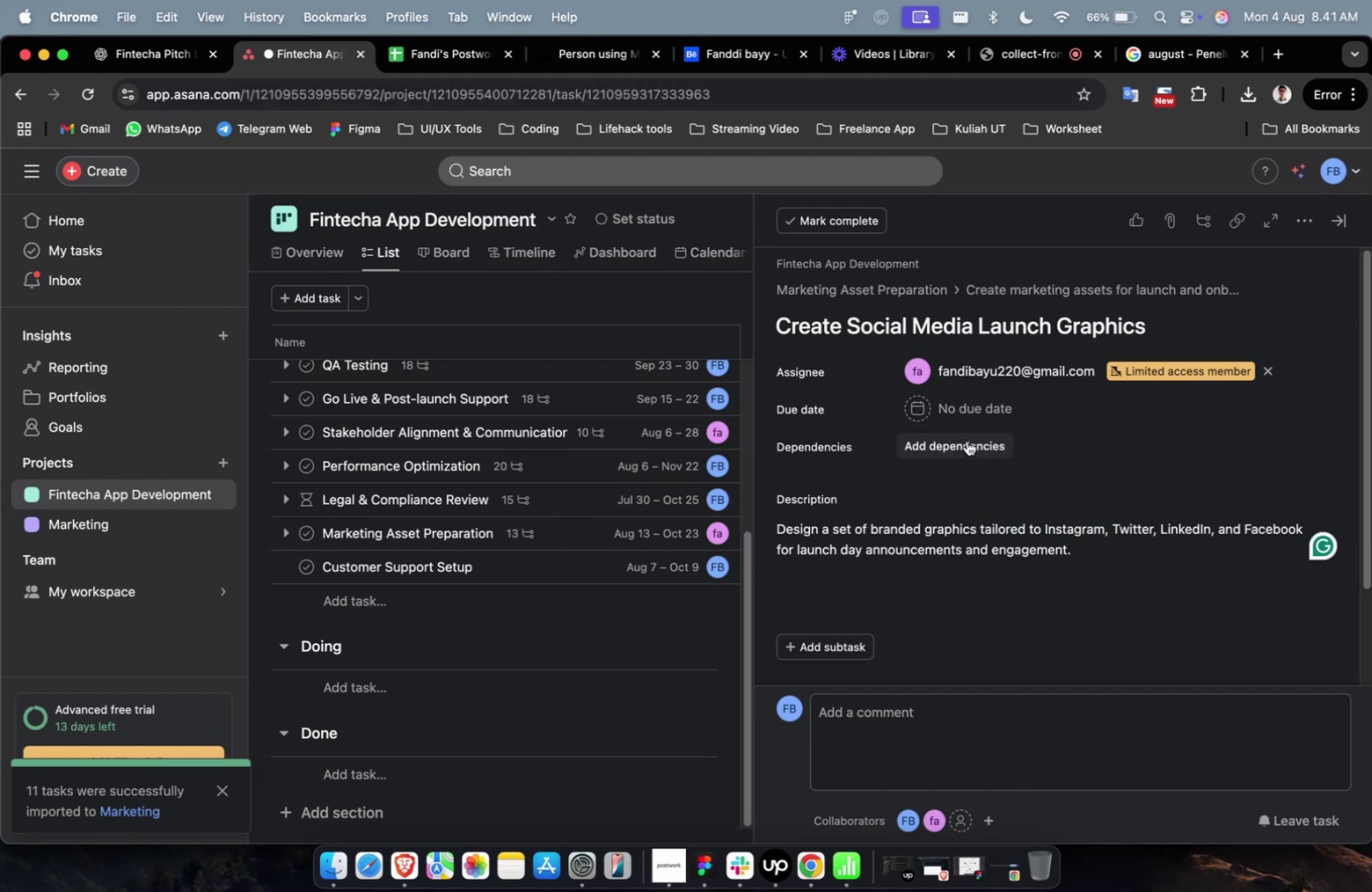 
double_click([959, 472])
 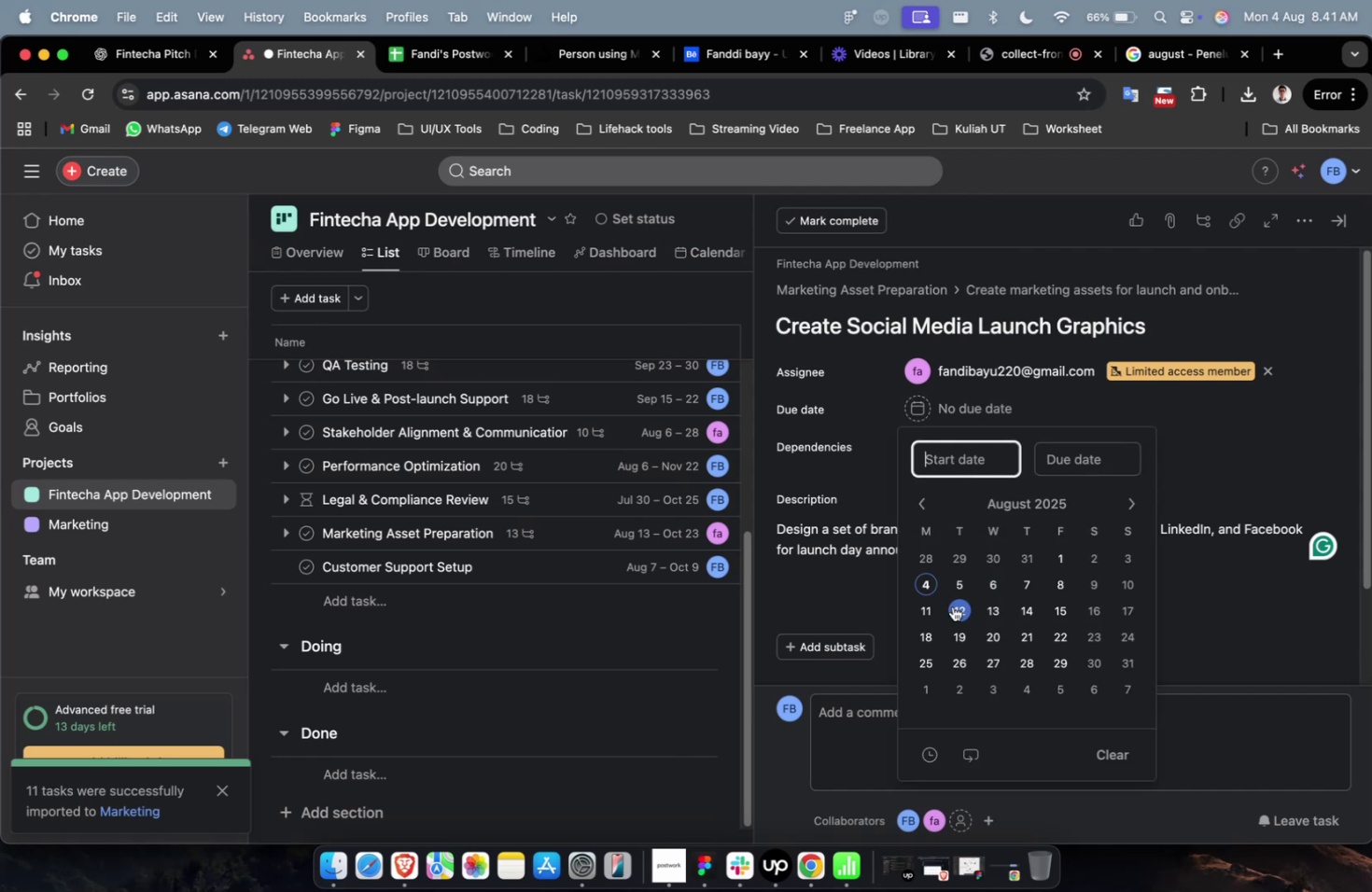 
triple_click([946, 612])
 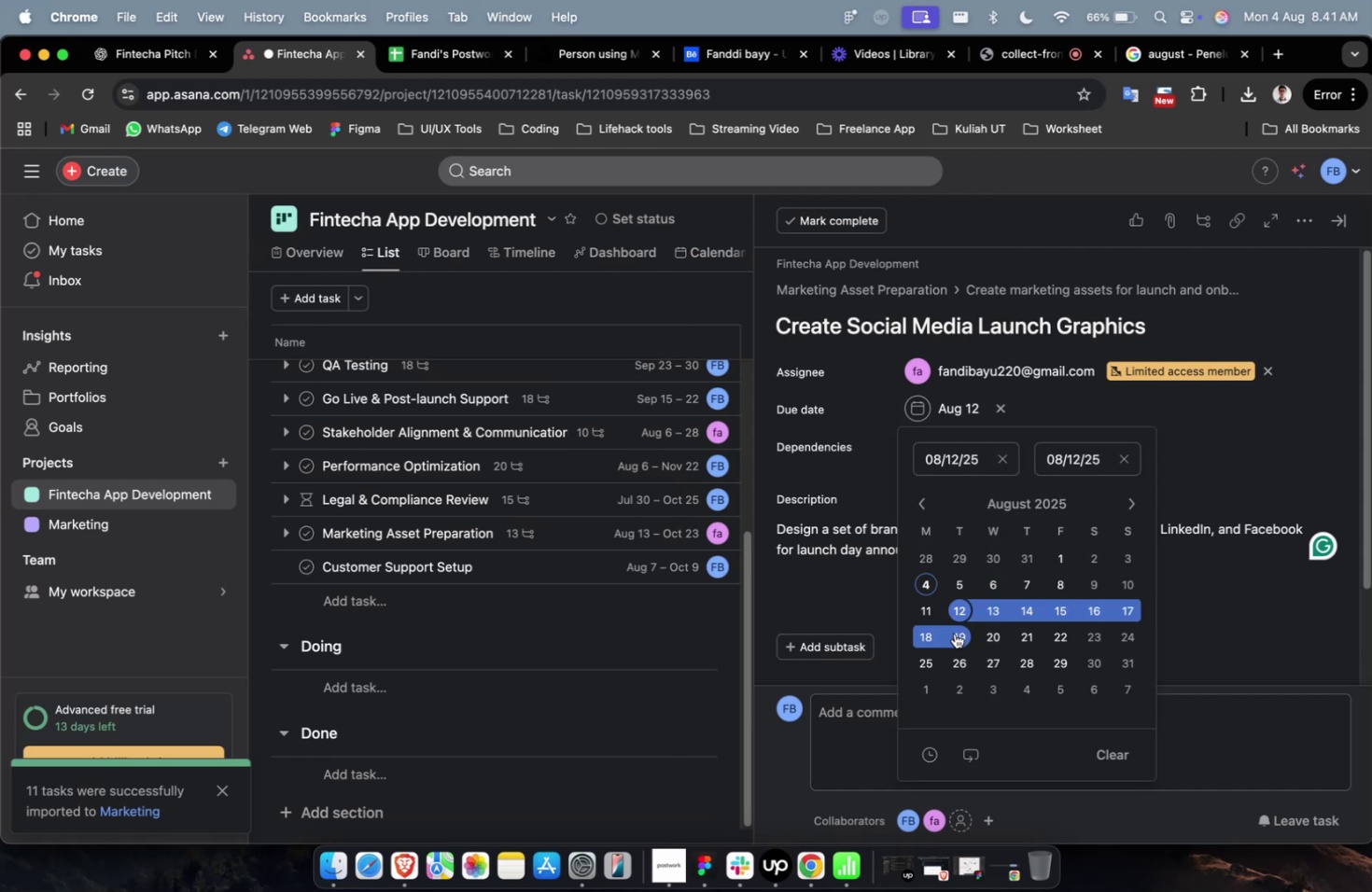 
triple_click([954, 633])
 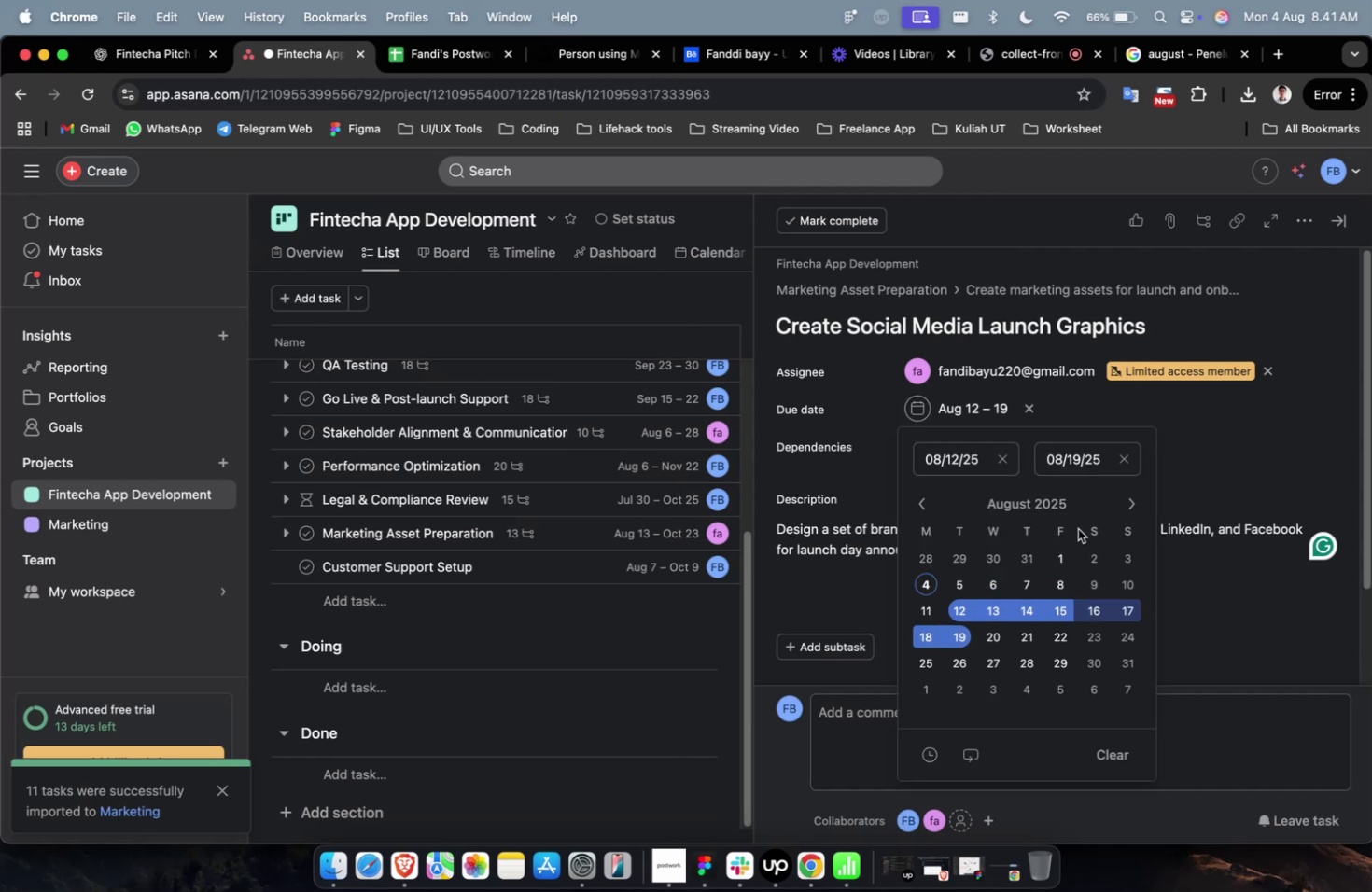 
left_click([1209, 437])
 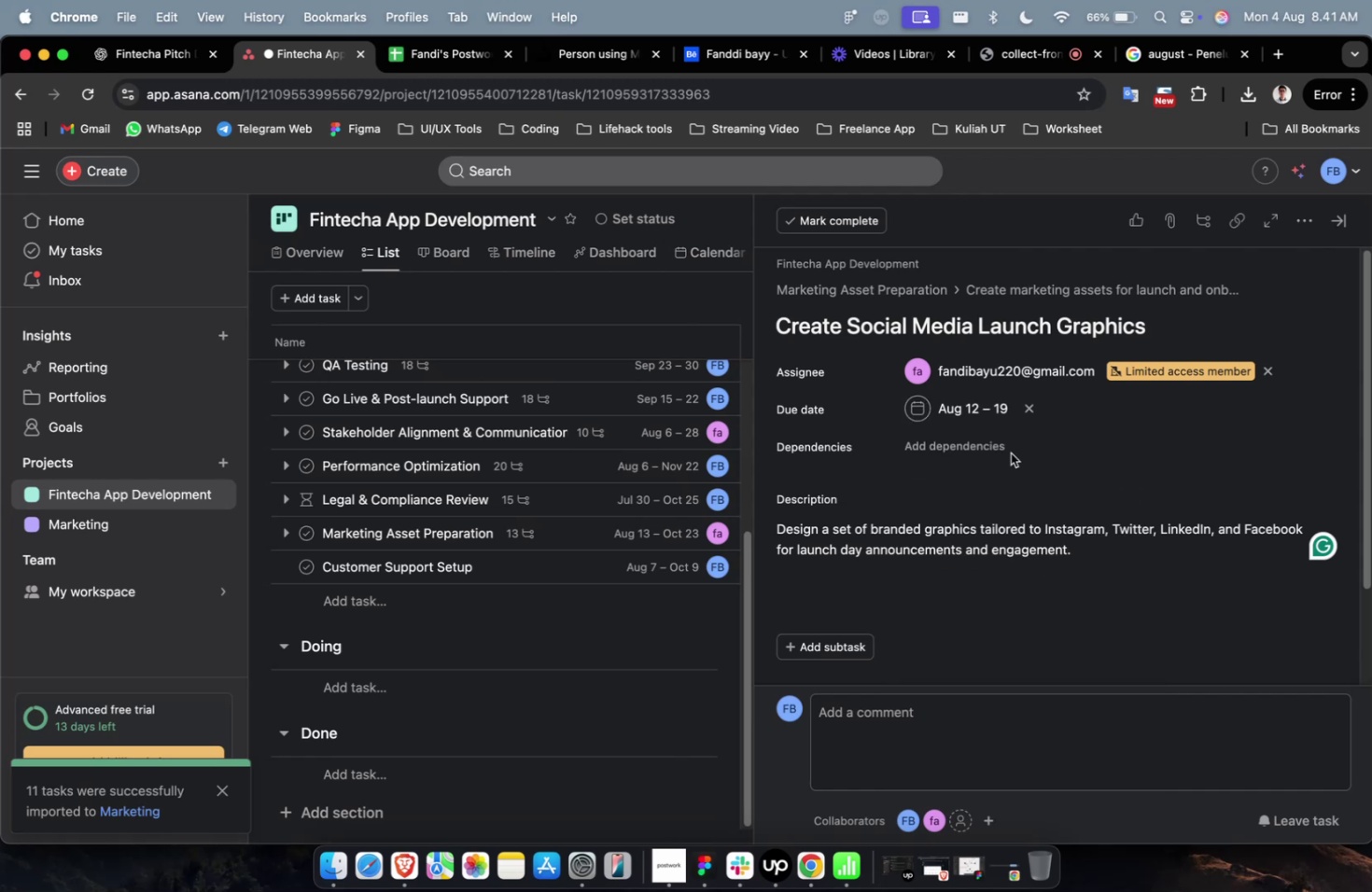 
mouse_move([974, 472])
 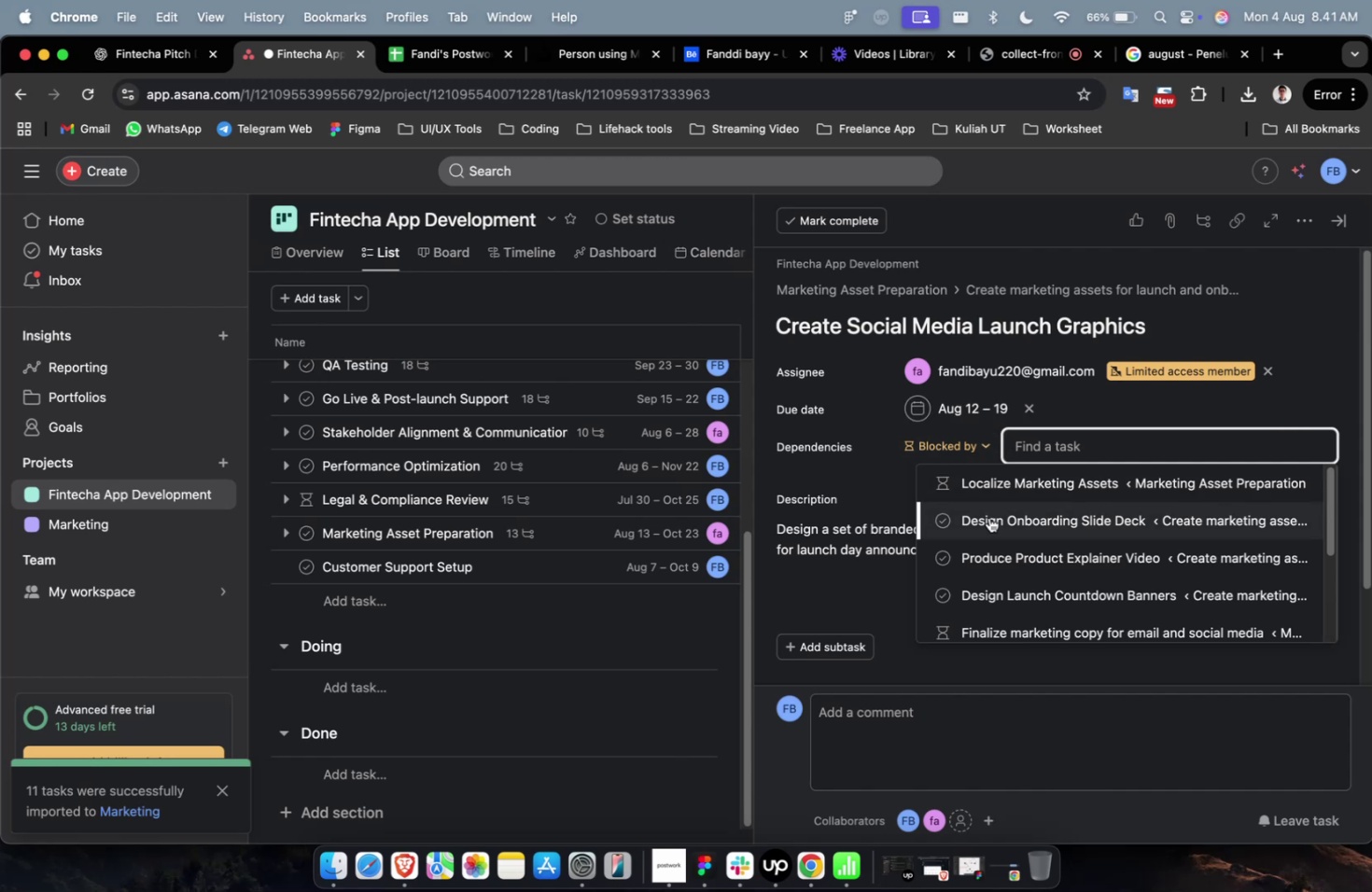 
left_click([988, 517])
 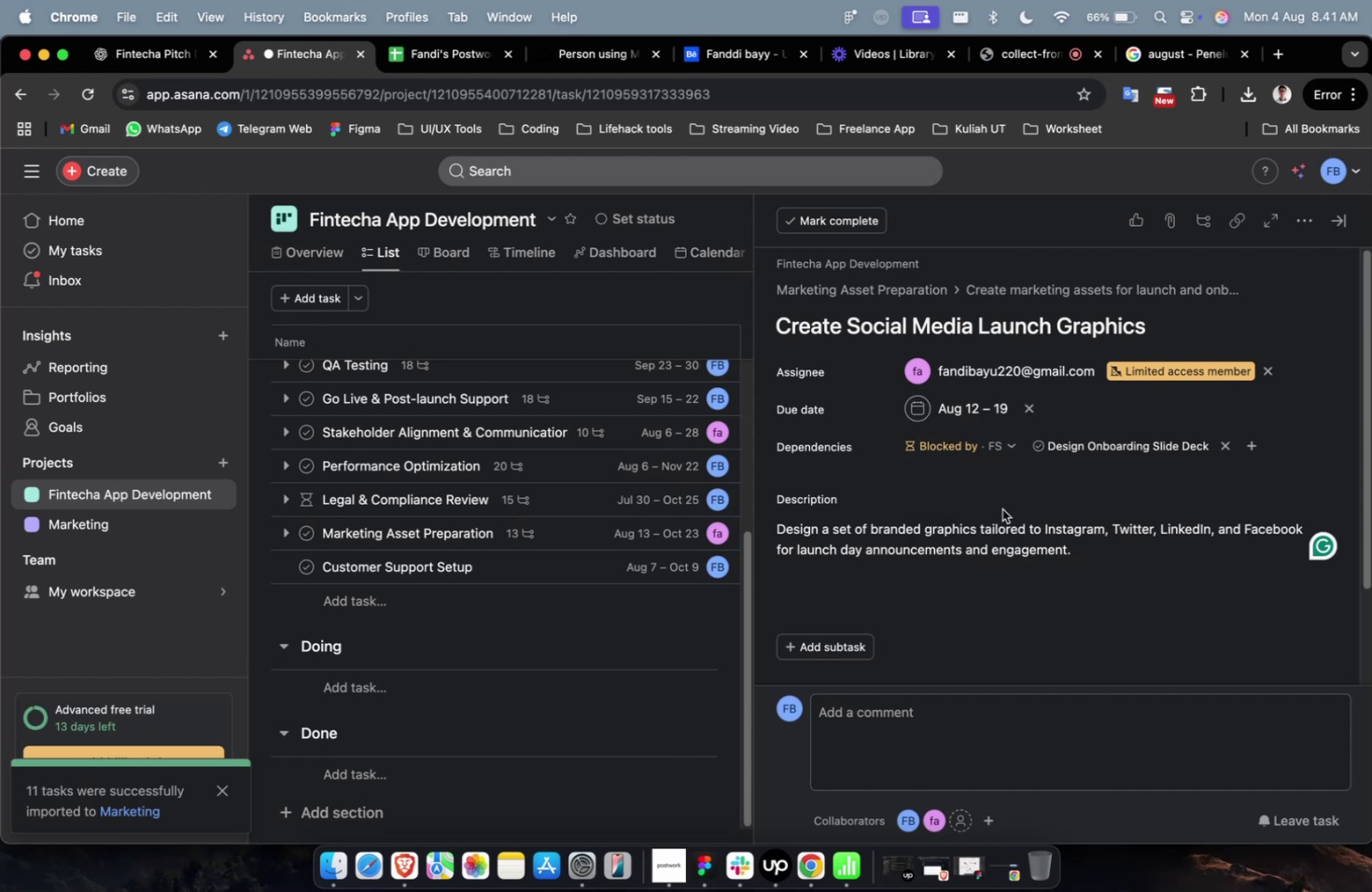 
scroll: coordinate [1001, 511], scroll_direction: down, amount: 4.0
 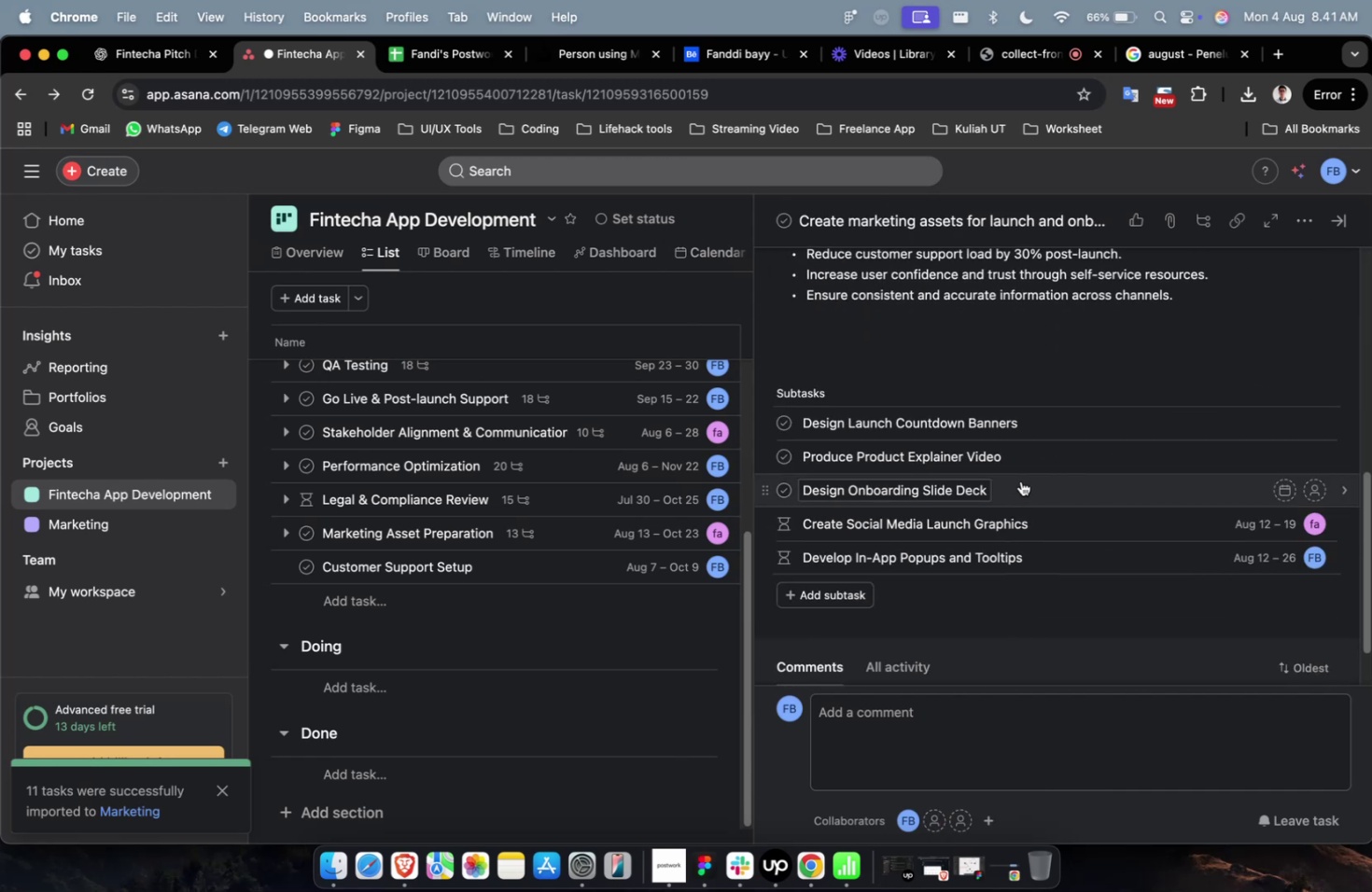 
left_click([1020, 481])
 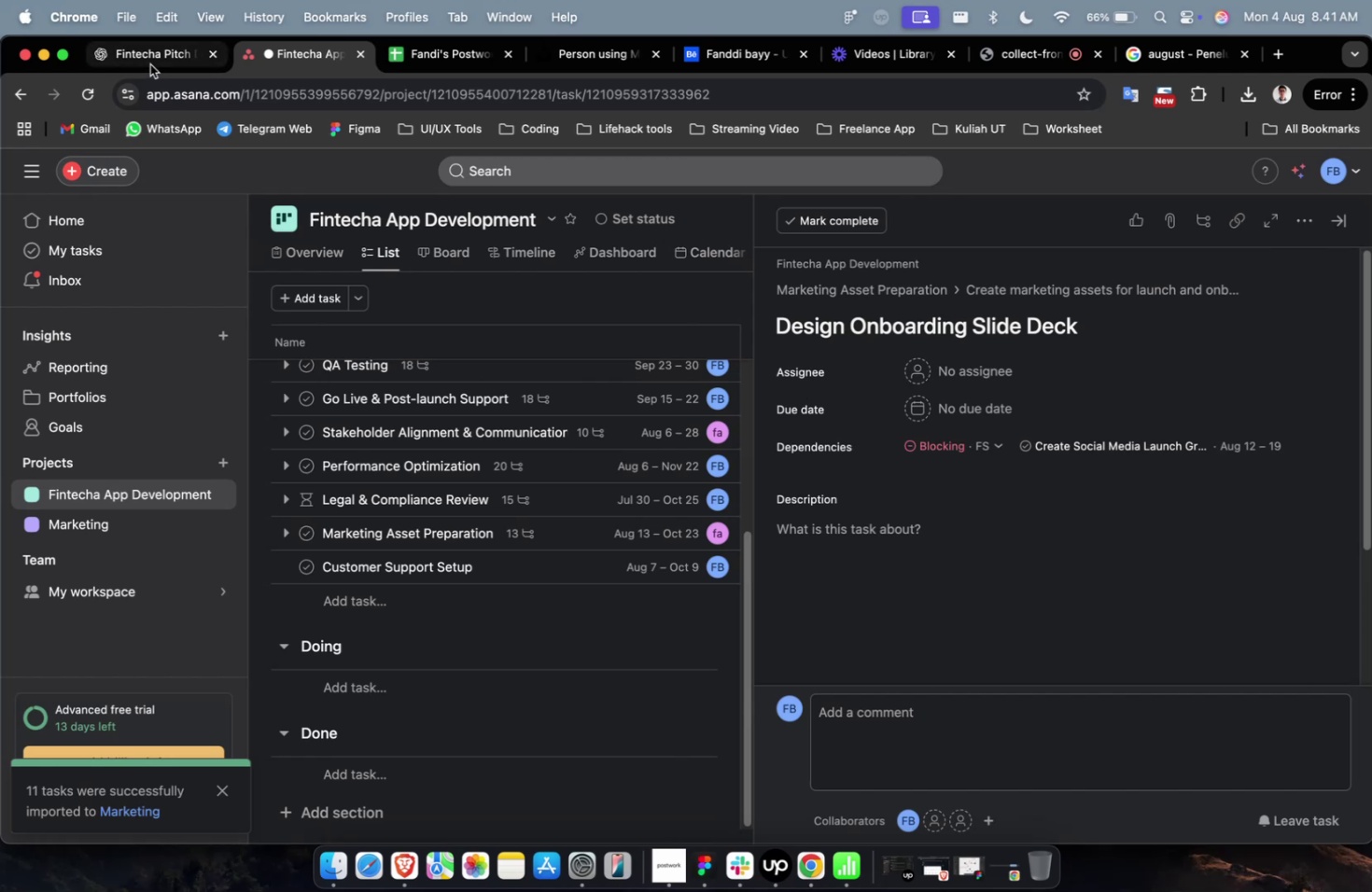 
left_click([145, 60])
 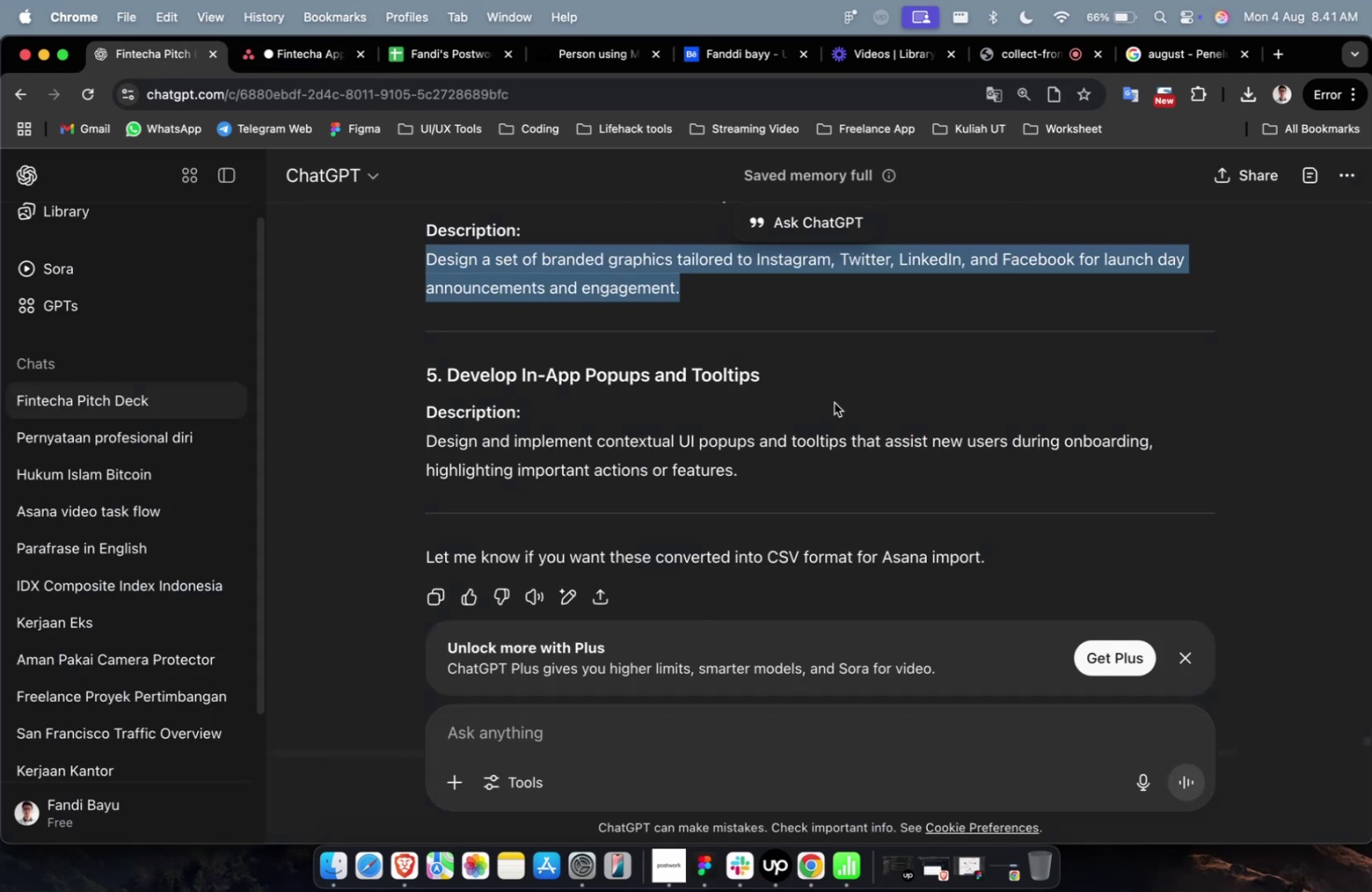 
scroll: coordinate [828, 394], scroll_direction: up, amount: 6.0
 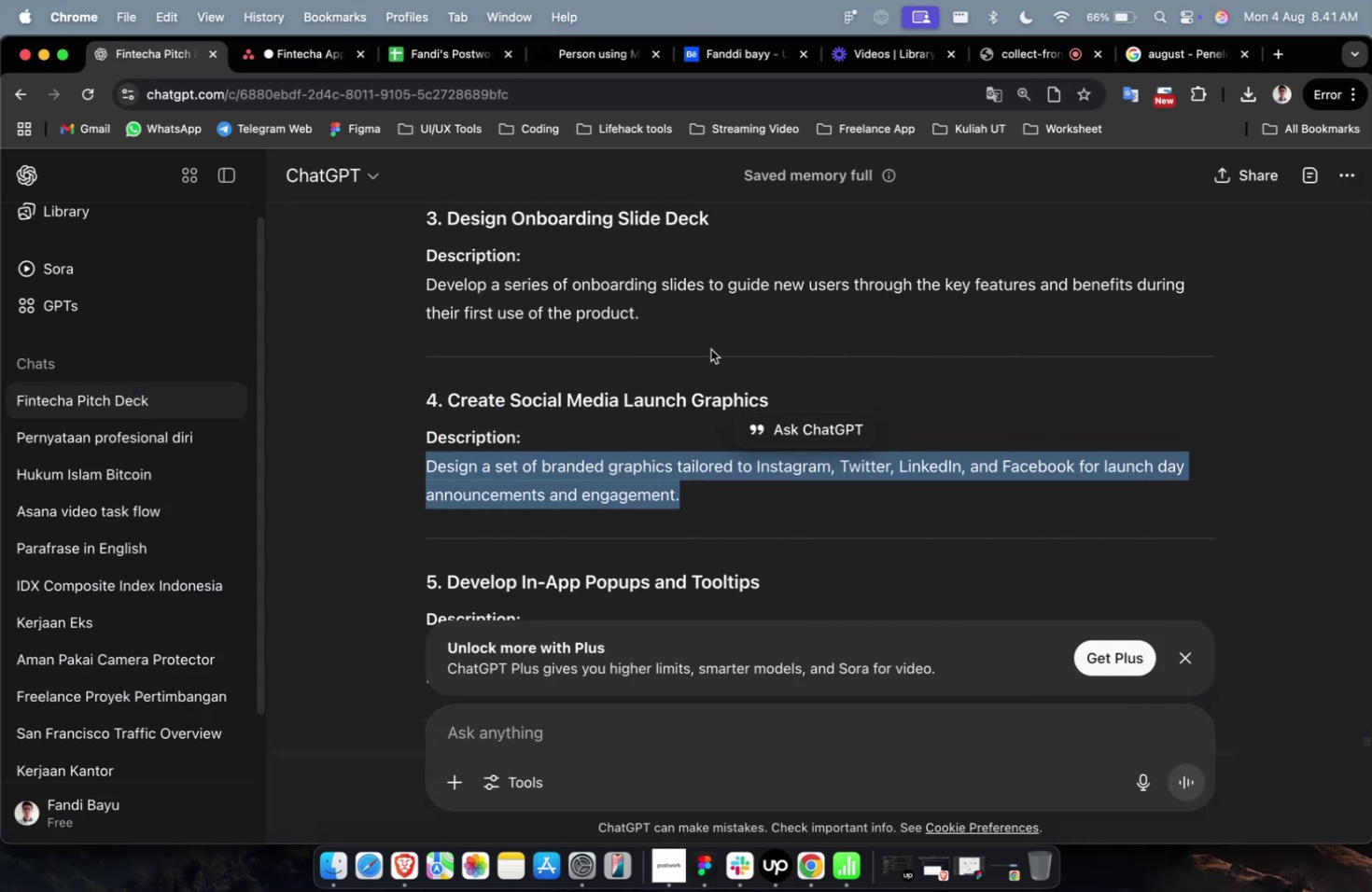 
left_click_drag(start_coordinate=[695, 335], to_coordinate=[413, 290])
 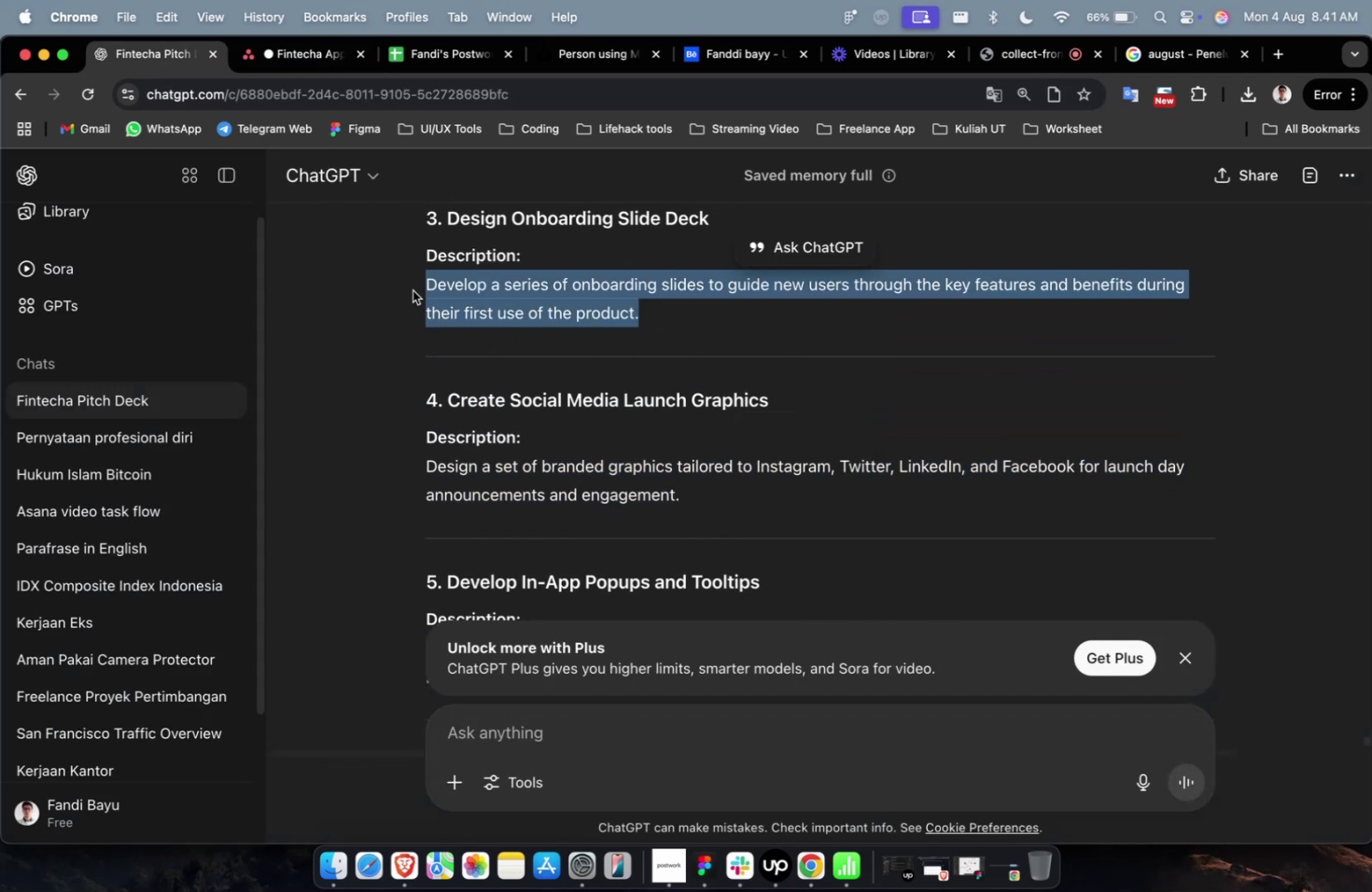 
key(Meta+Shift+C)
 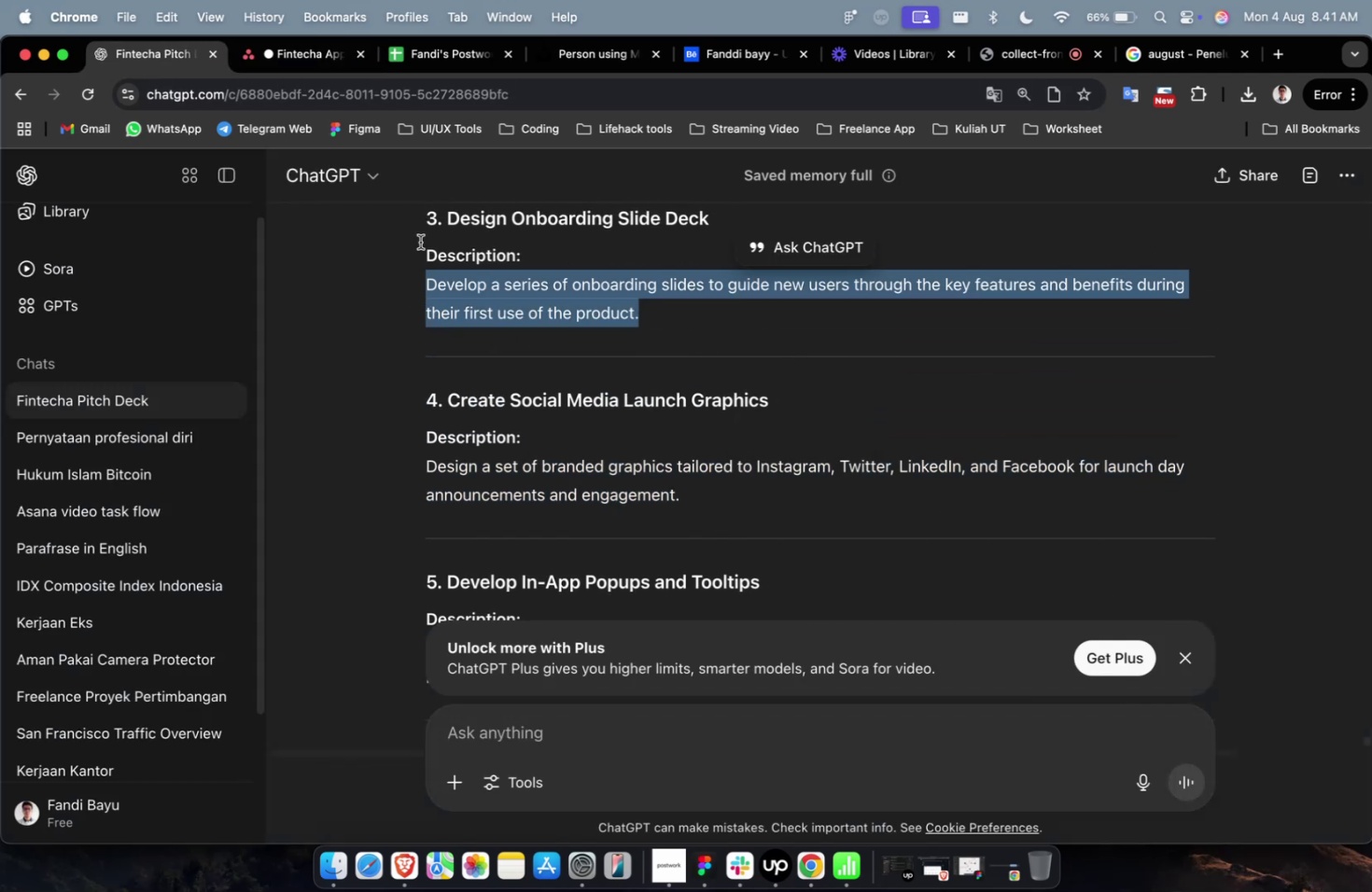 
key(Meta+Shift+C)
 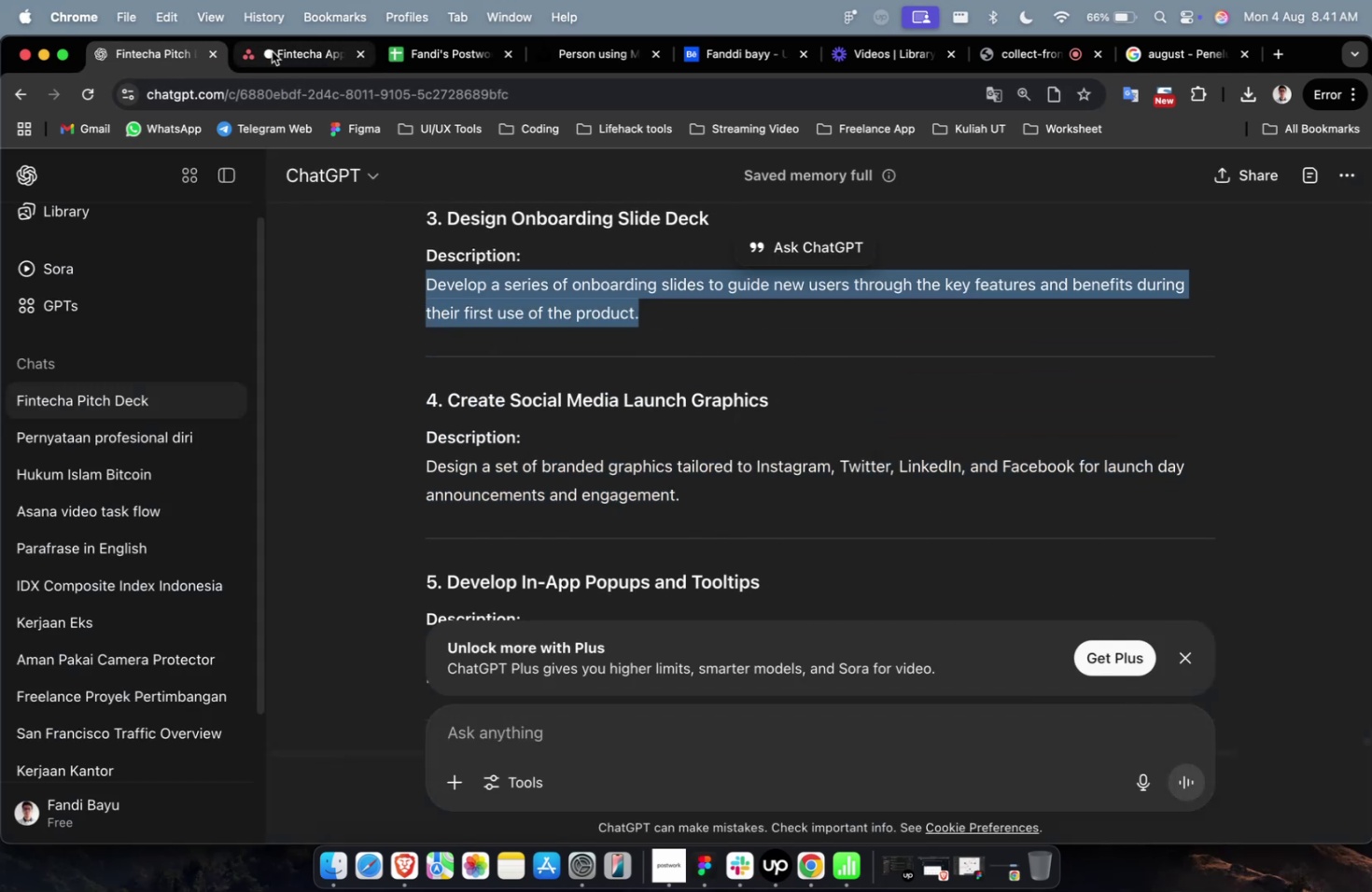 
left_click([276, 53])
 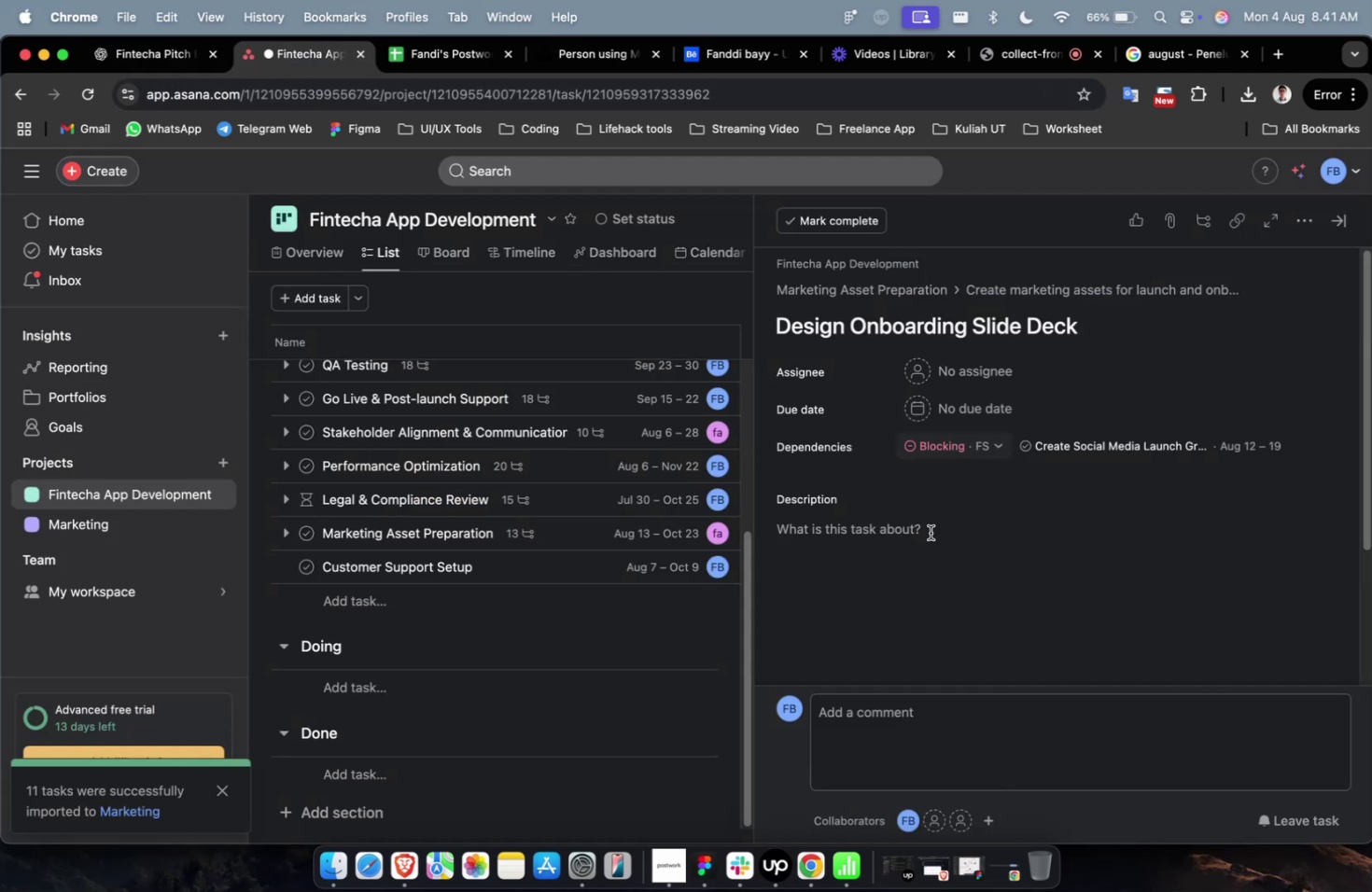 
left_click([928, 539])
 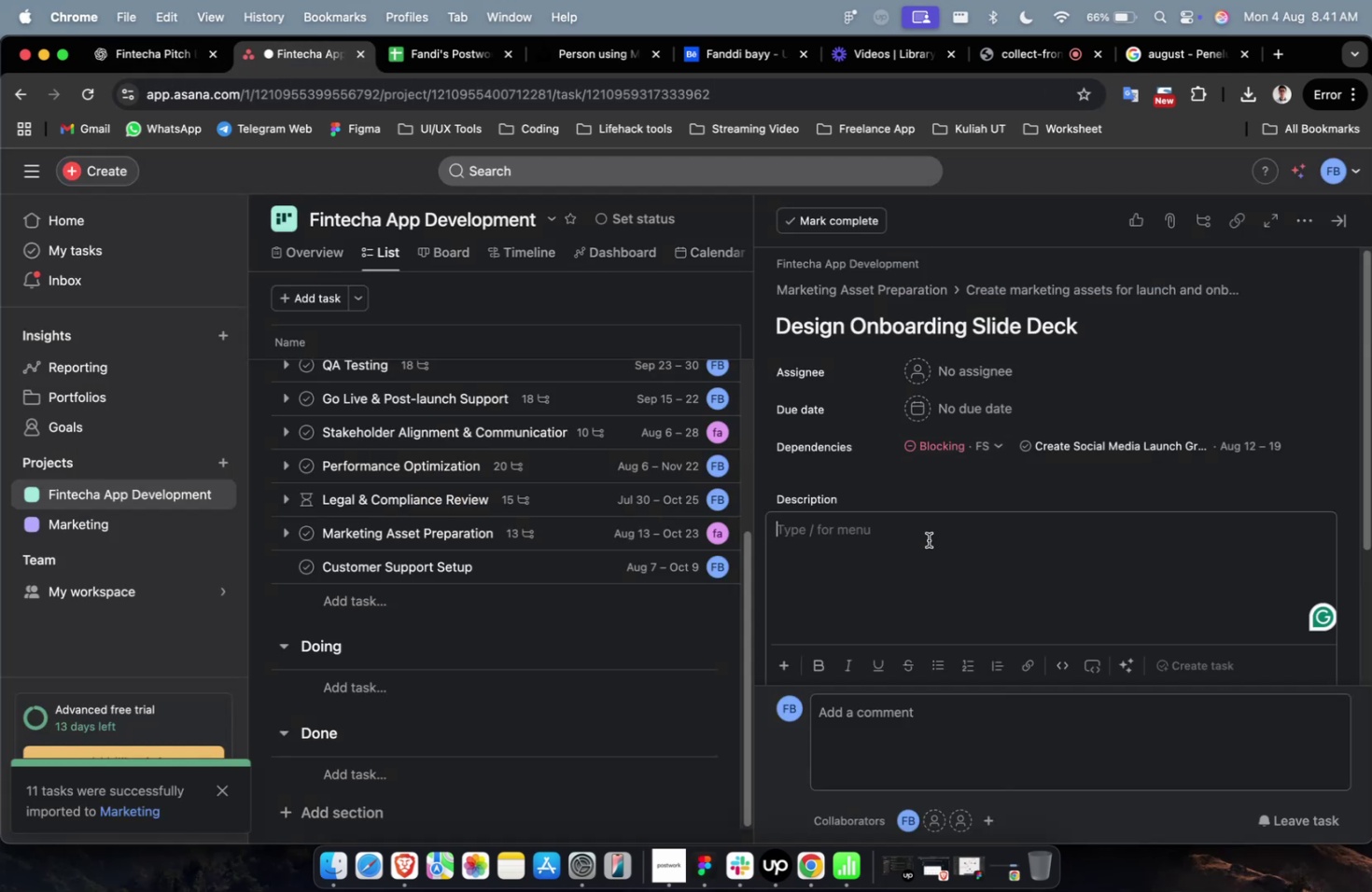 
key(Meta+Shift+V)
 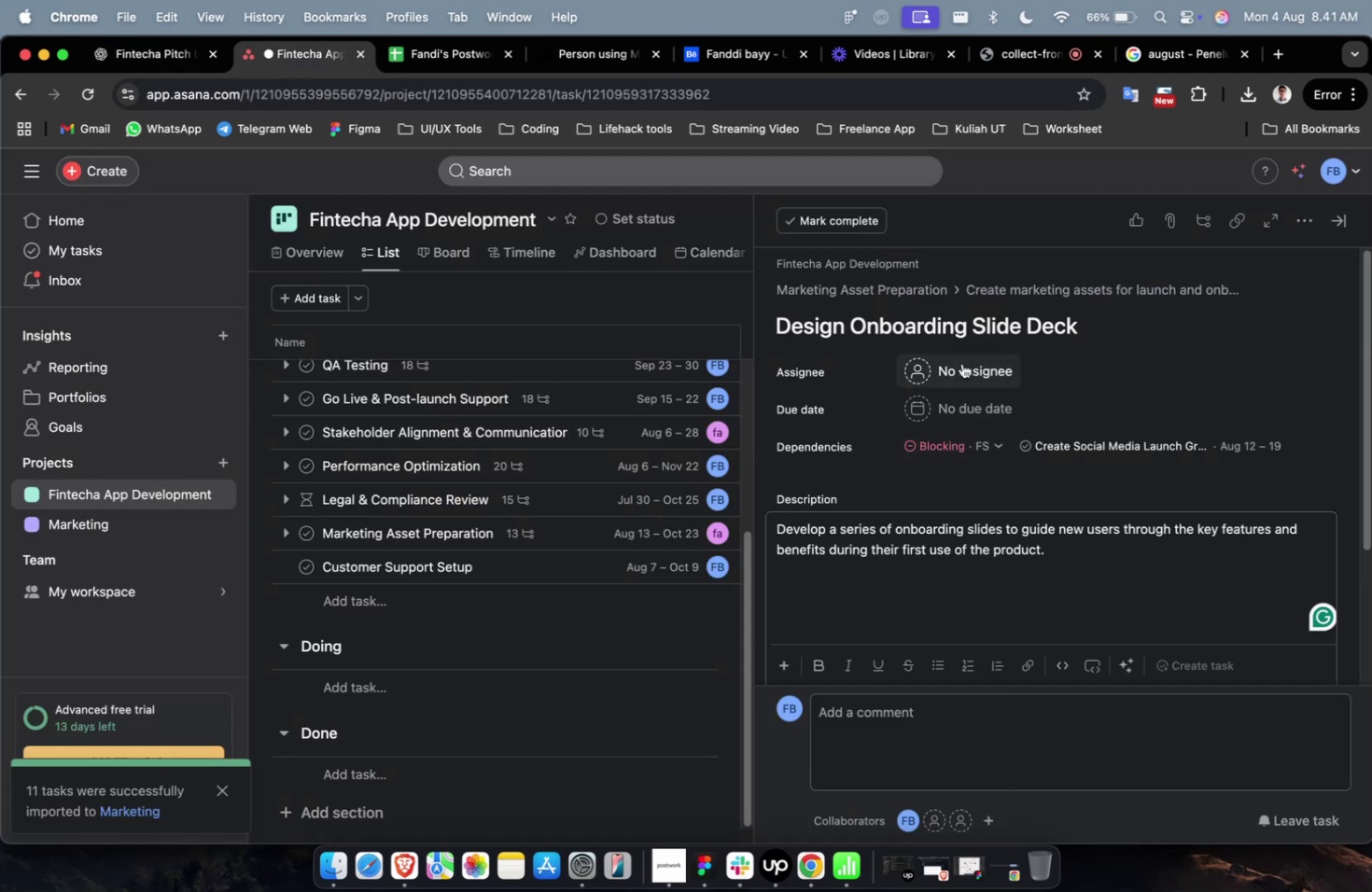 
left_click([961, 363])
 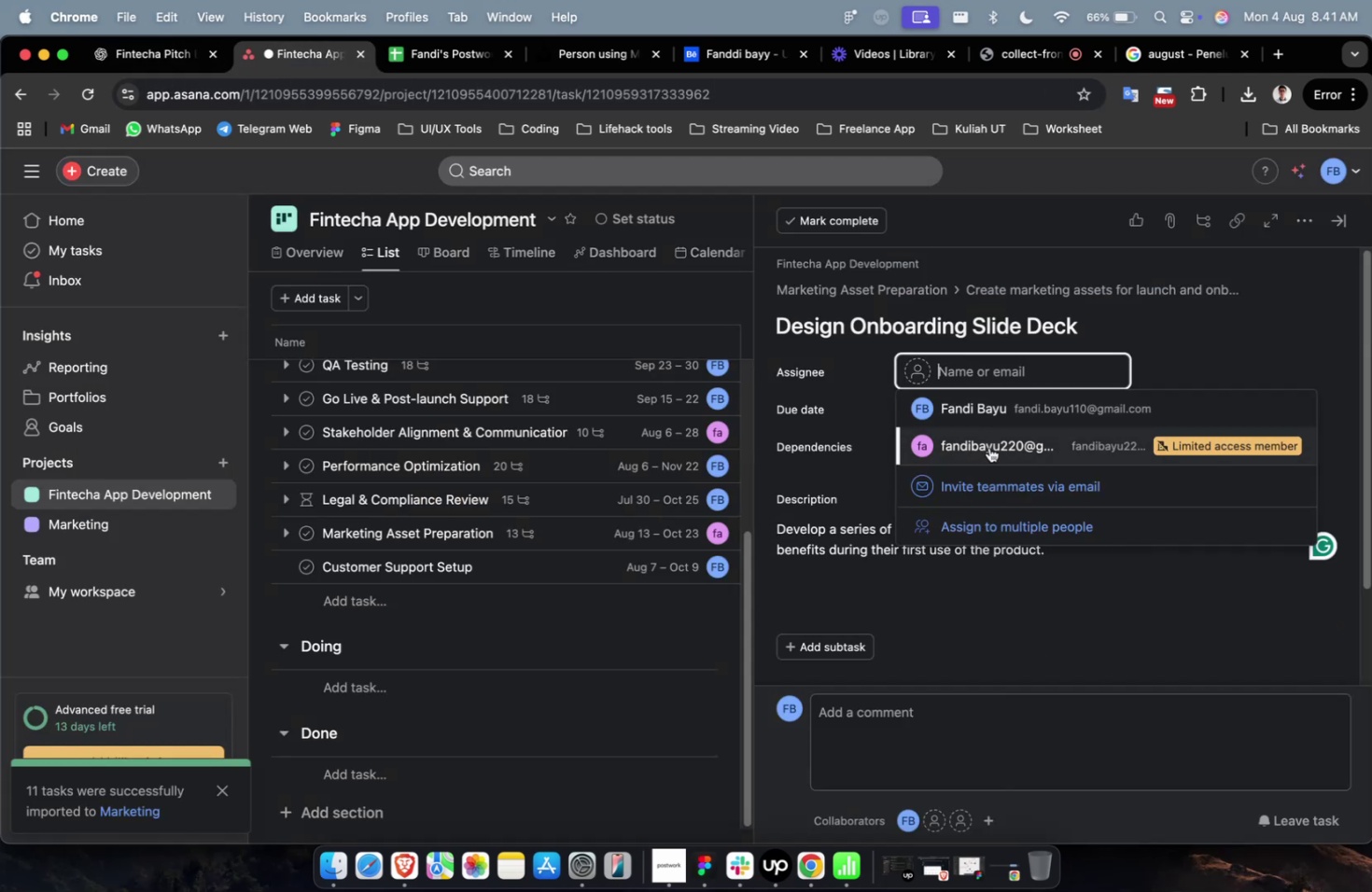 
left_click([990, 406])
 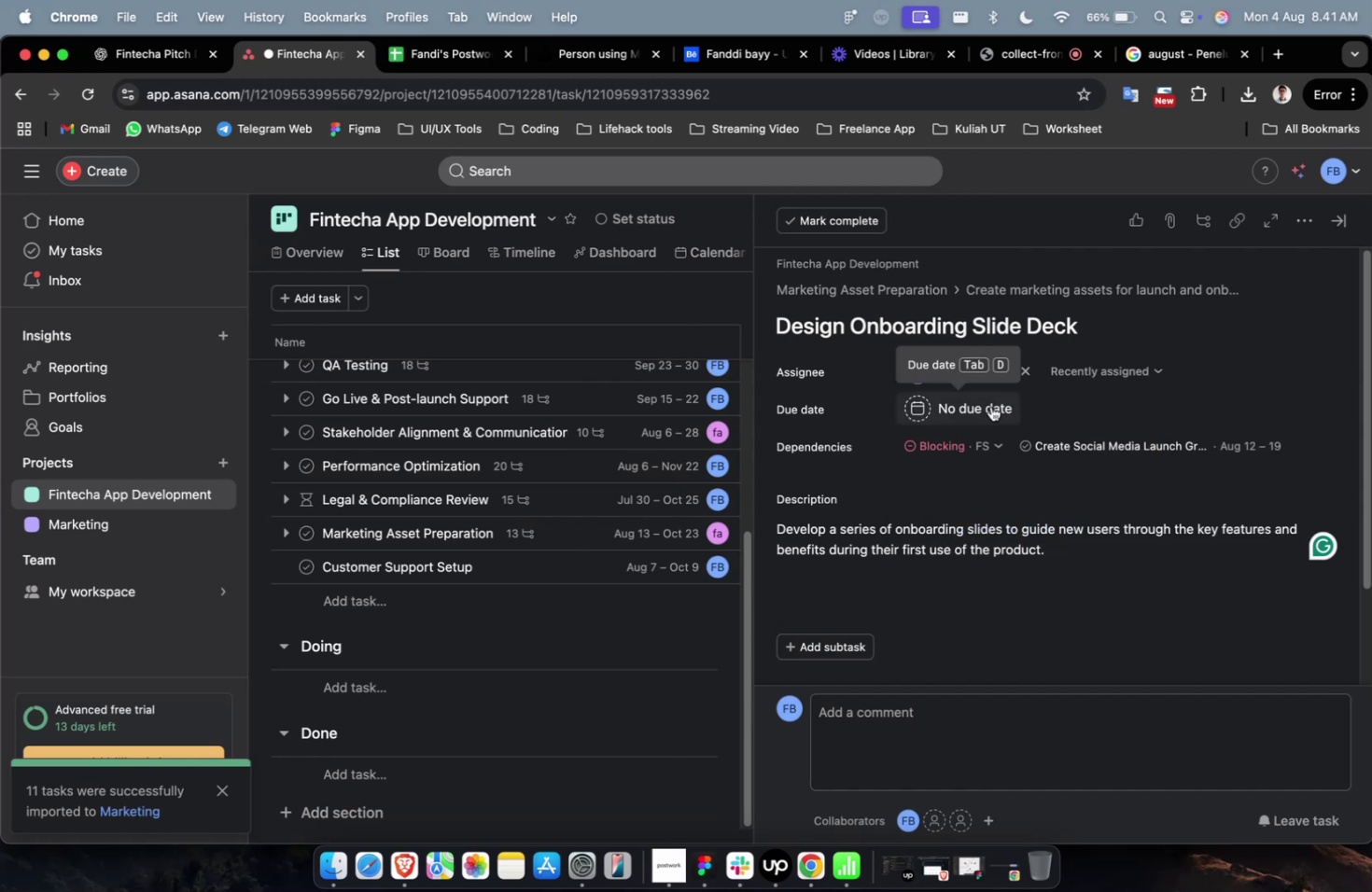 
right_click([990, 406])
 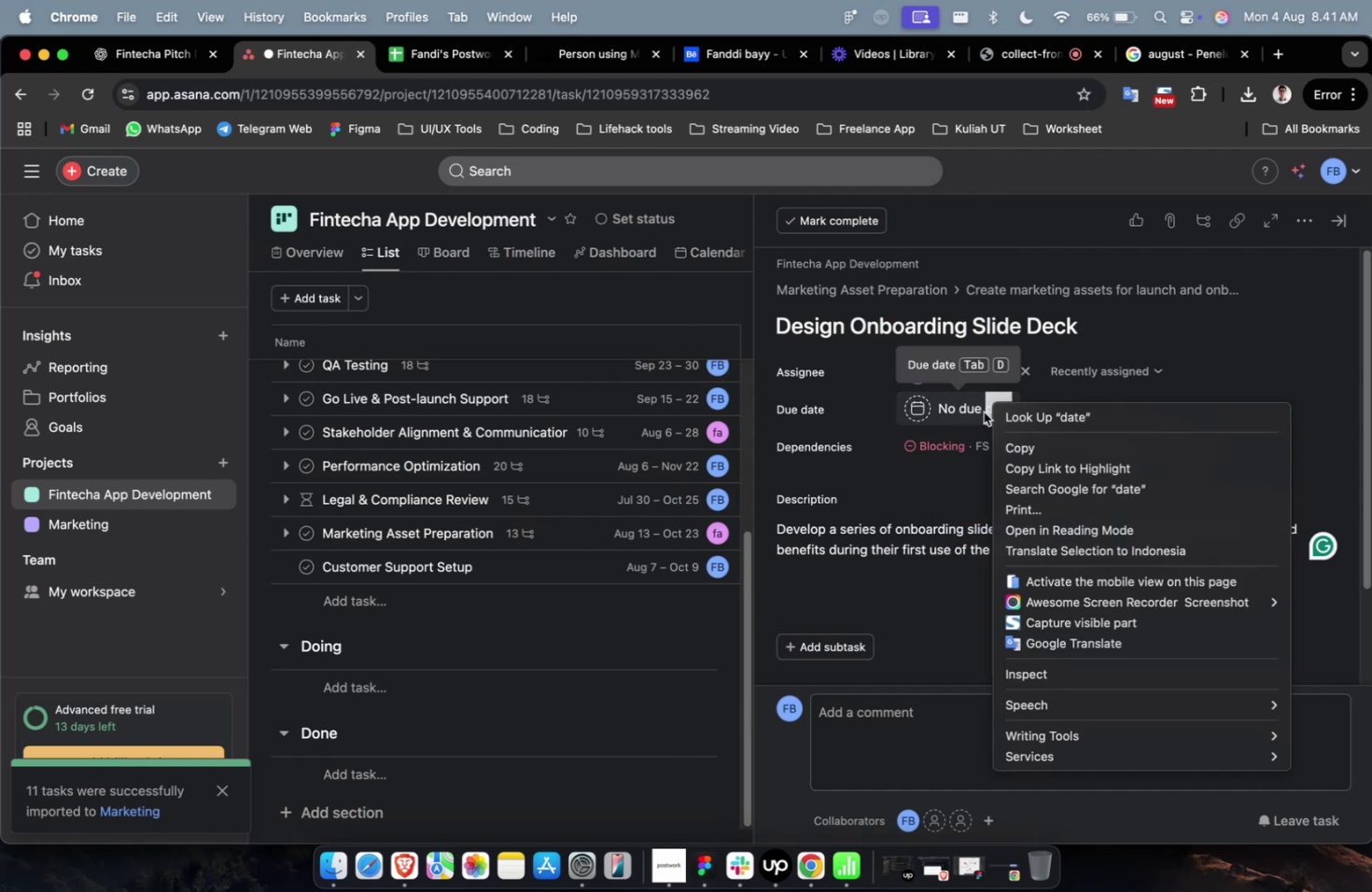 
left_click([877, 495])
 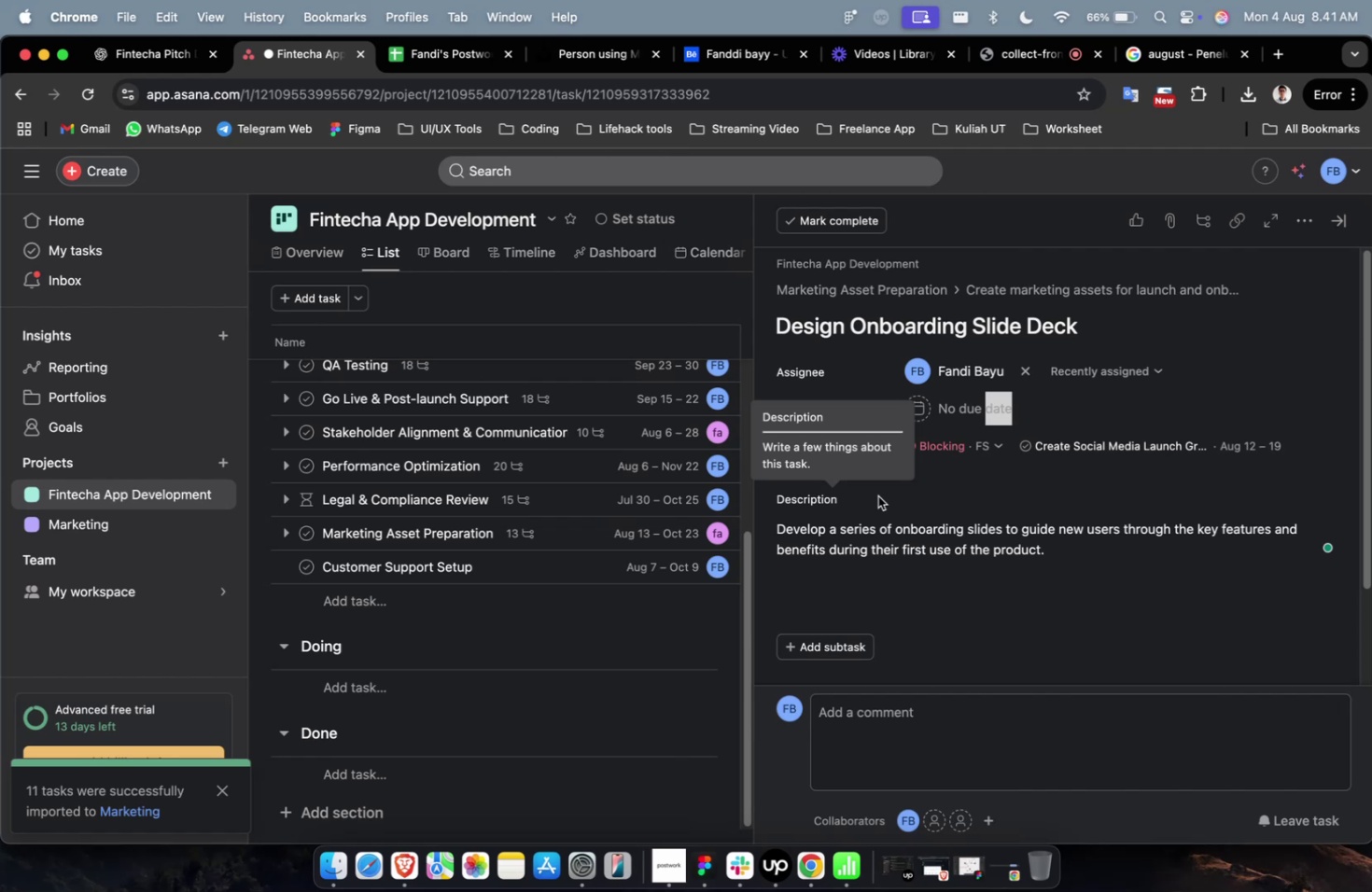 
wait(9.93)
 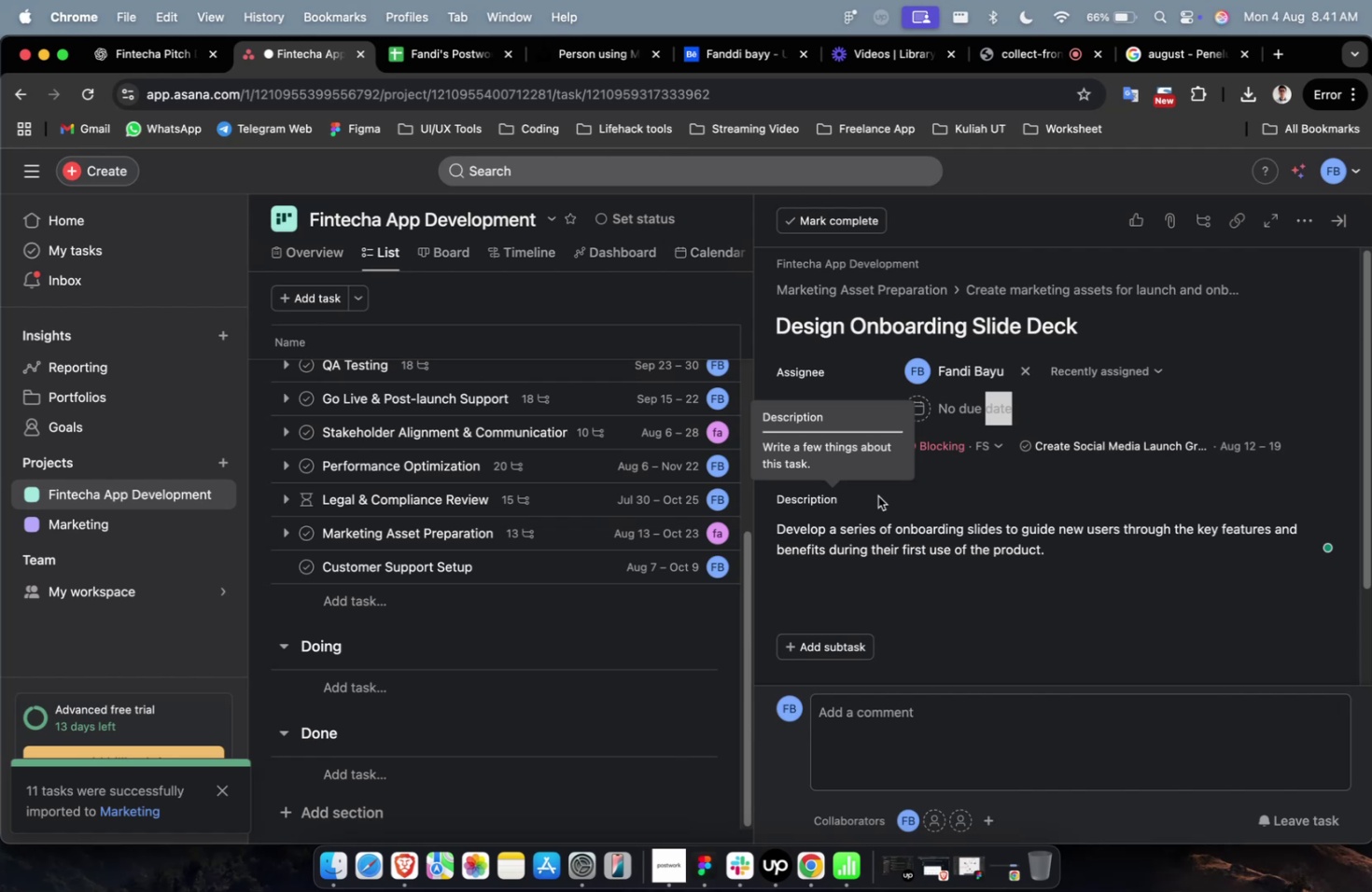 
left_click([1097, 571])
 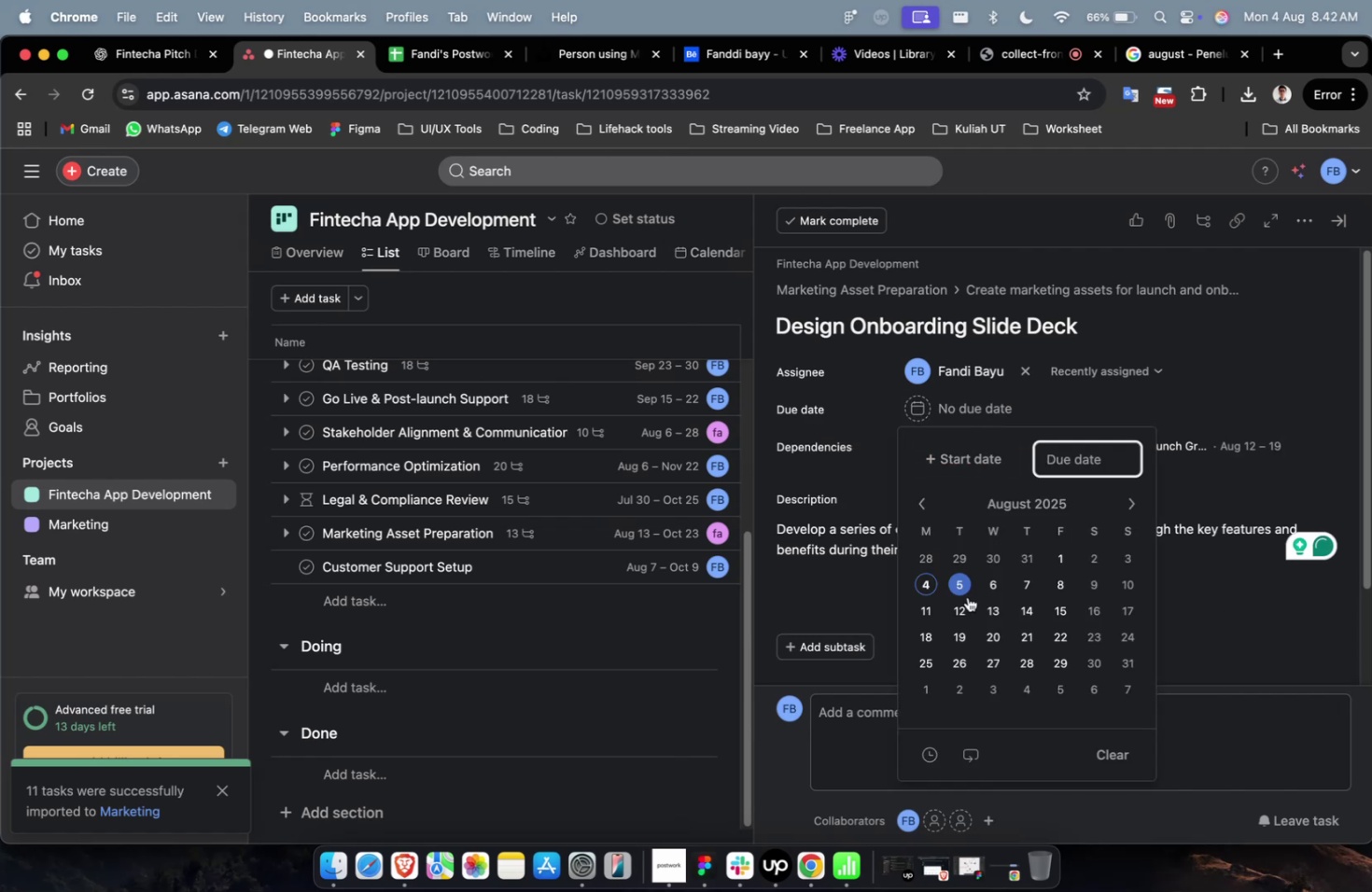 
left_click([961, 605])
 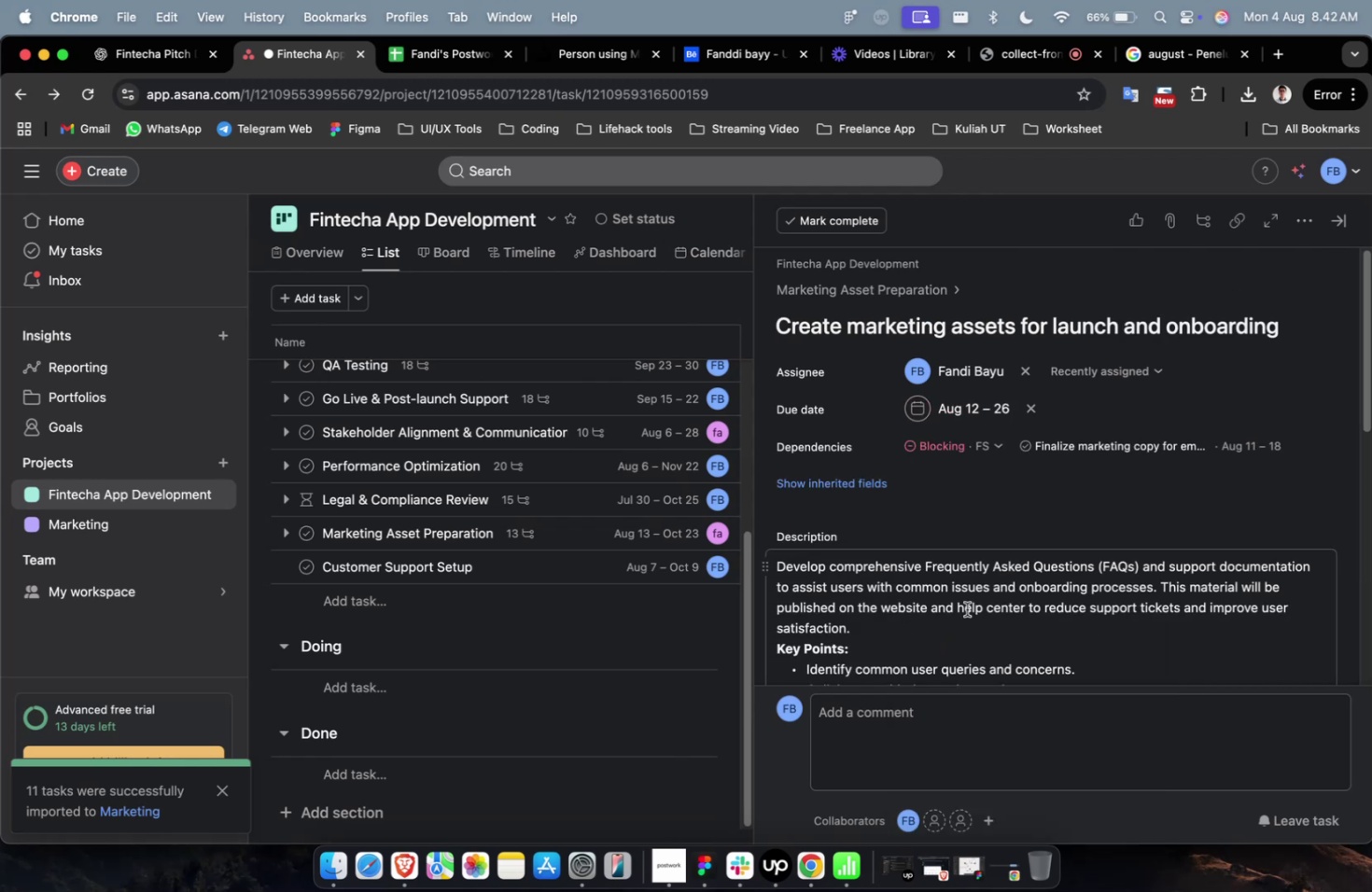 
wait(10.11)
 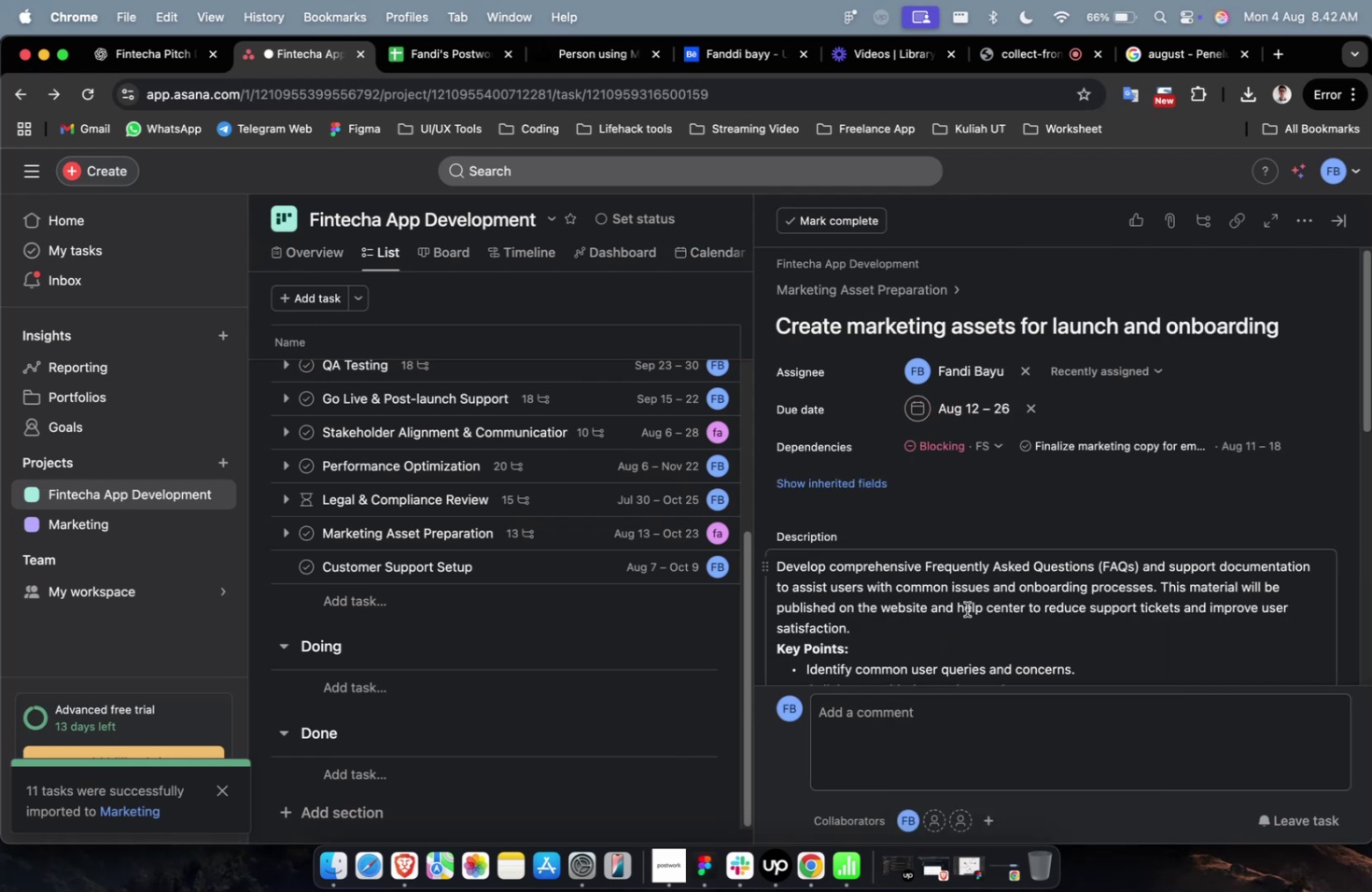 
scroll: coordinate [966, 608], scroll_direction: down, amount: 2.0
 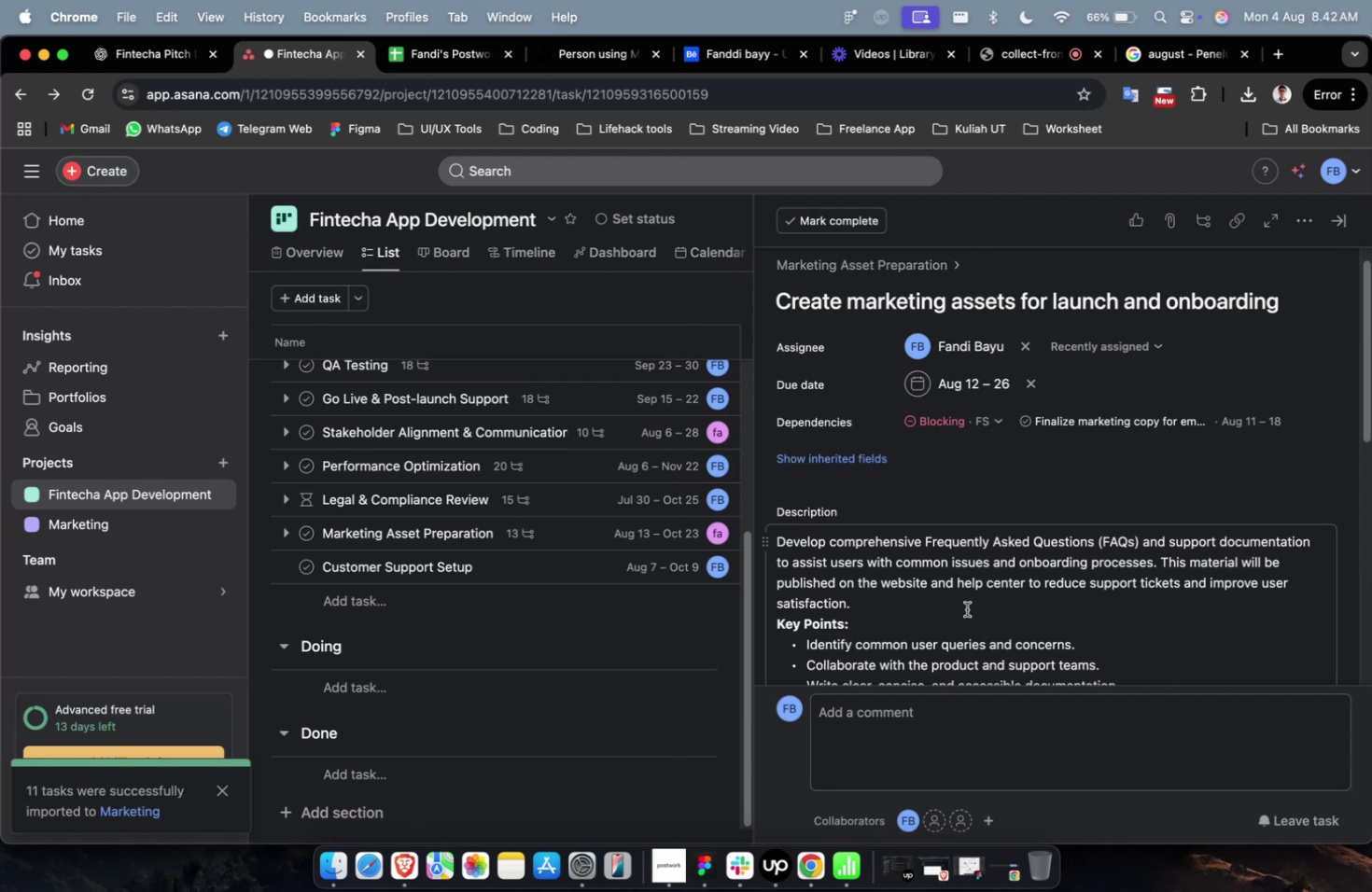 
wait(19.9)
 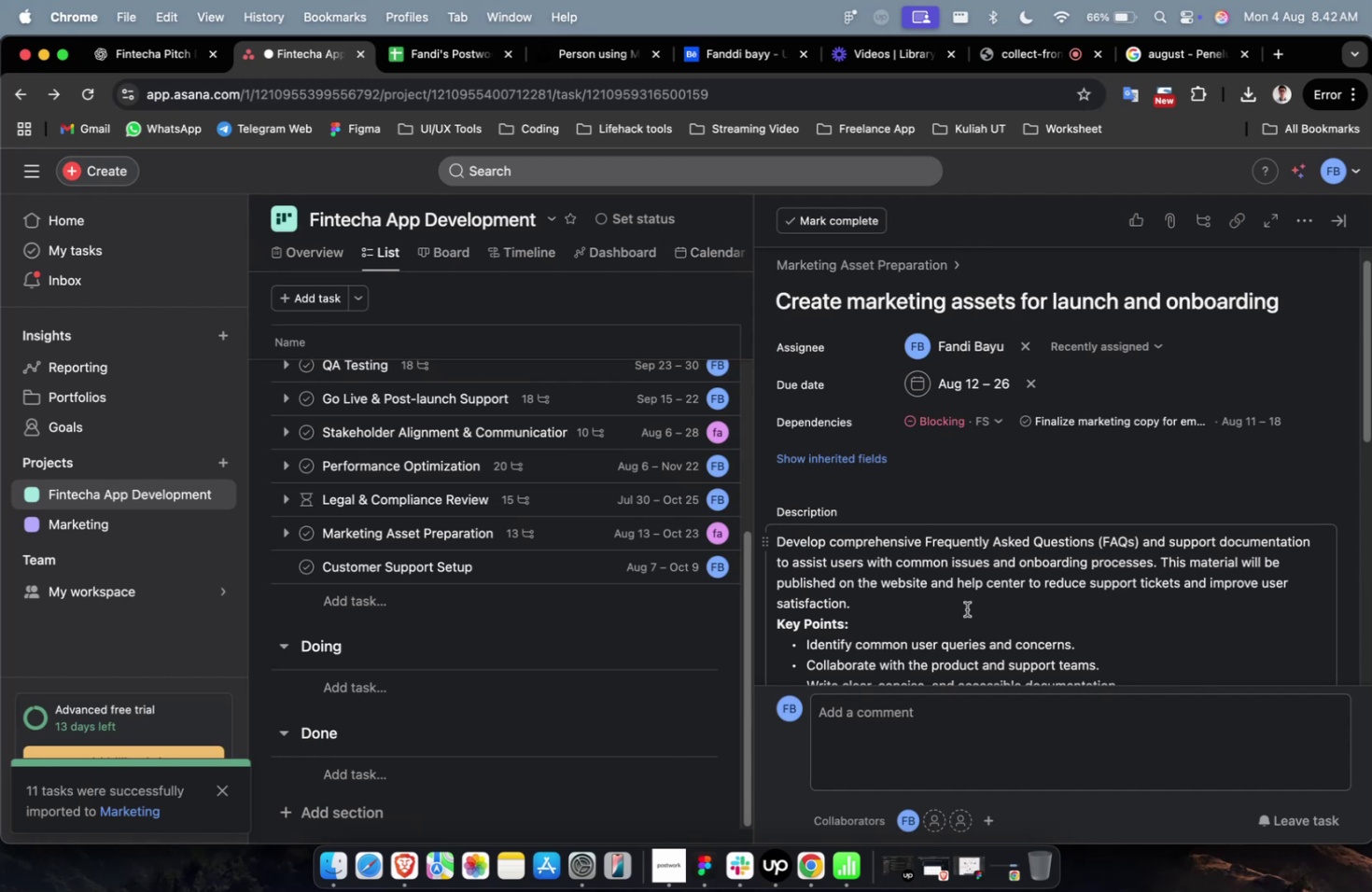 
scroll: coordinate [966, 607], scroll_direction: down, amount: 11.0
 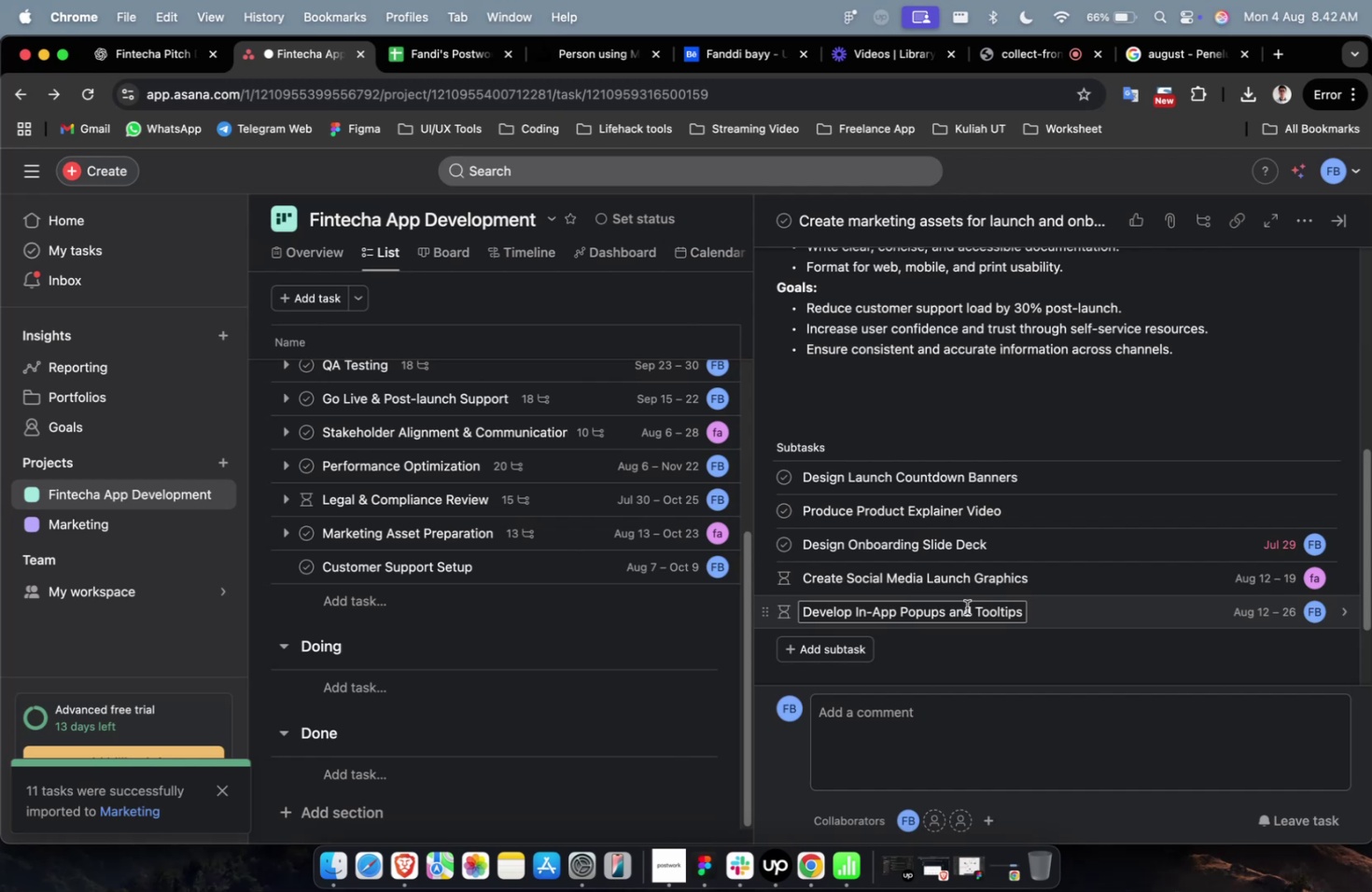 
wait(19.79)
 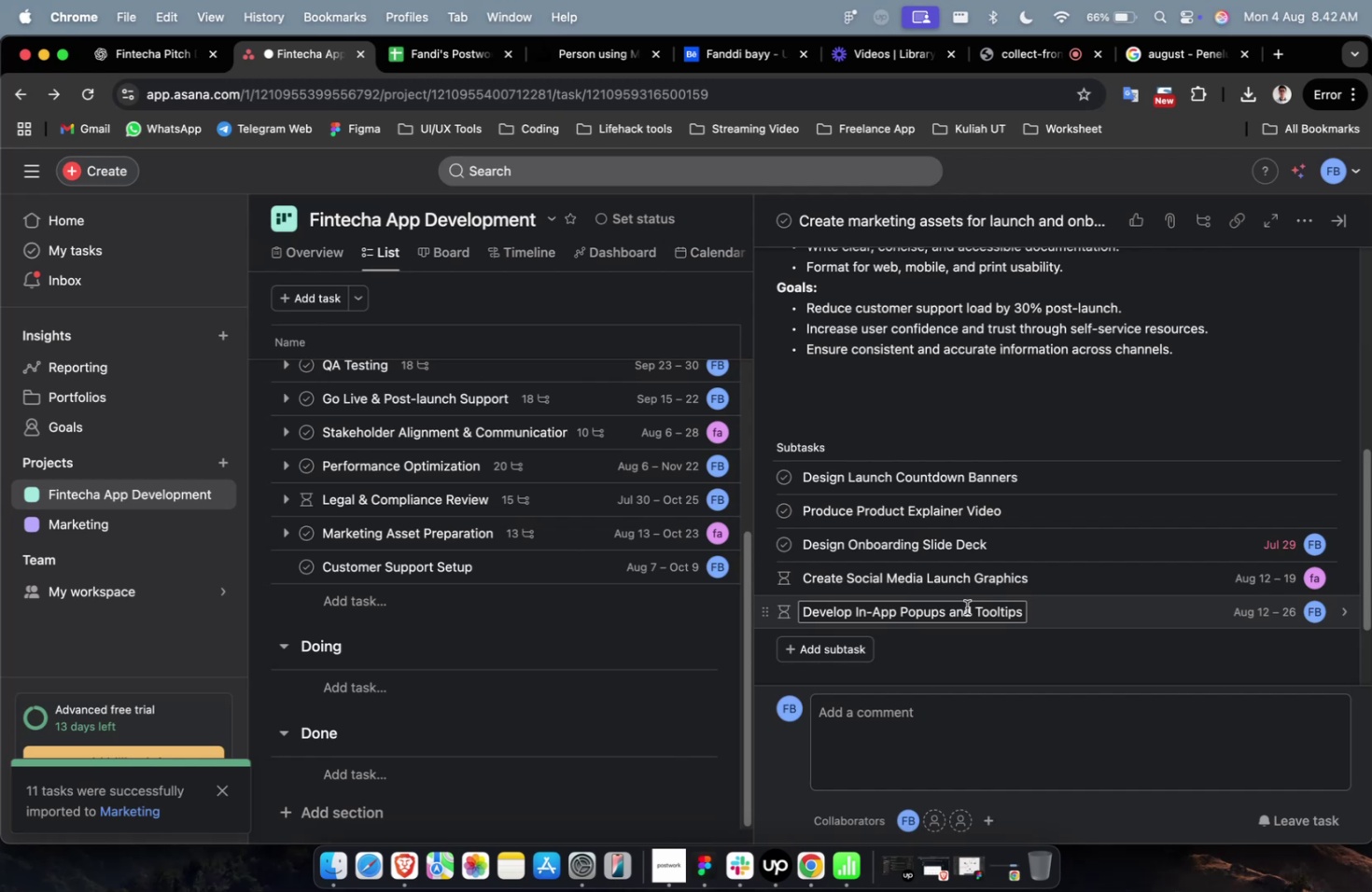 
left_click([1074, 534])
 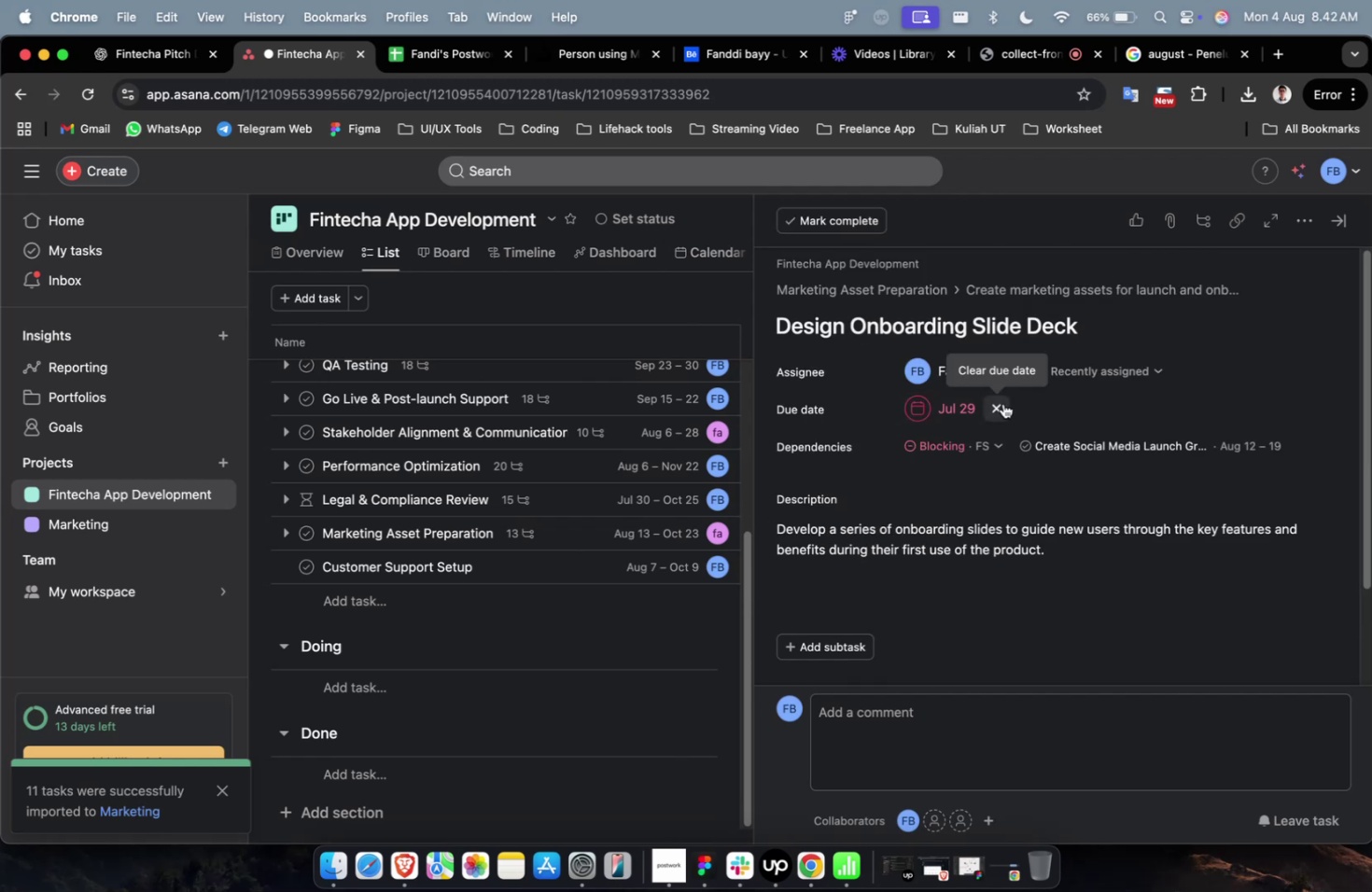 
double_click([986, 408])
 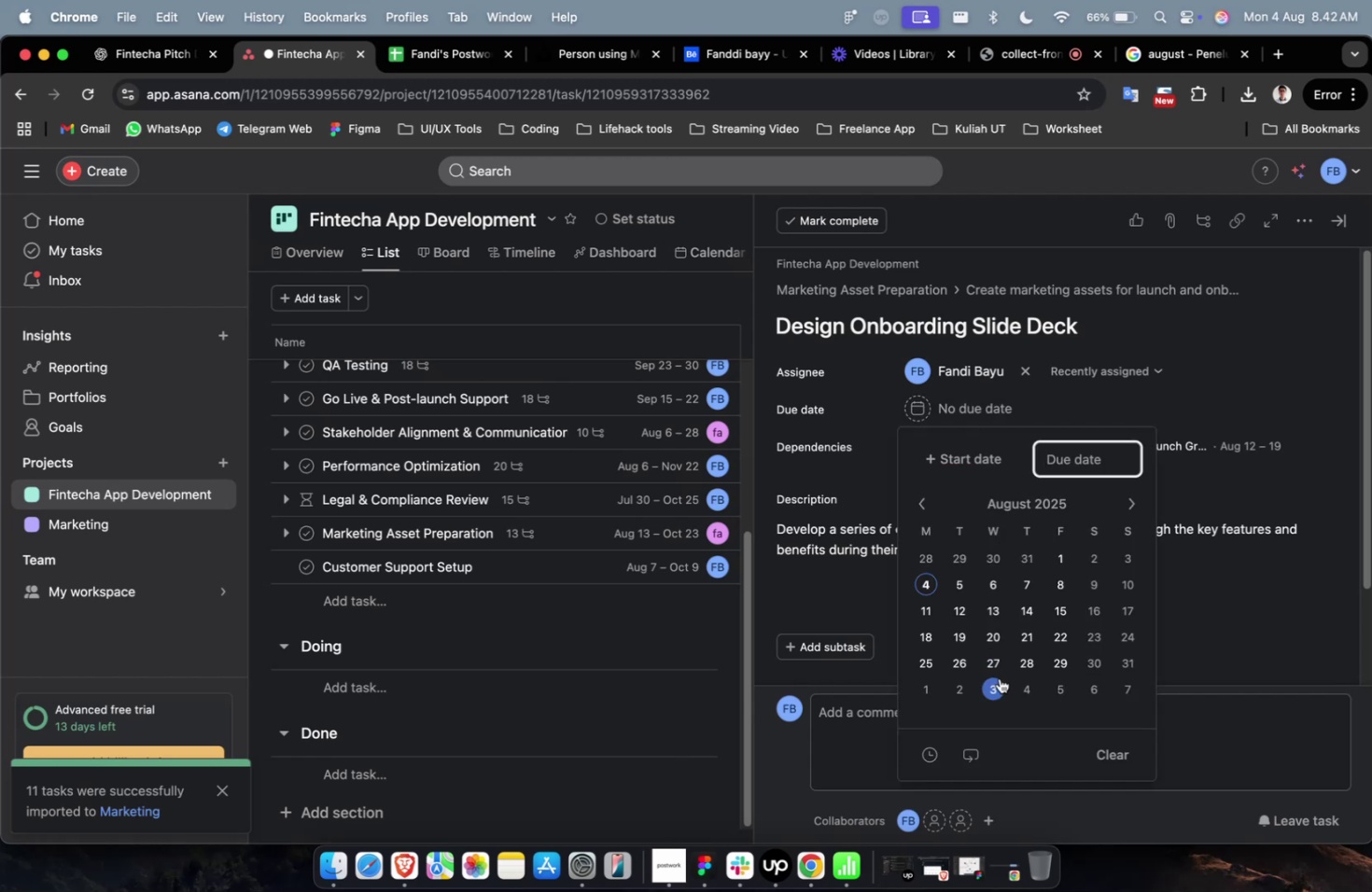 
left_click([998, 680])
 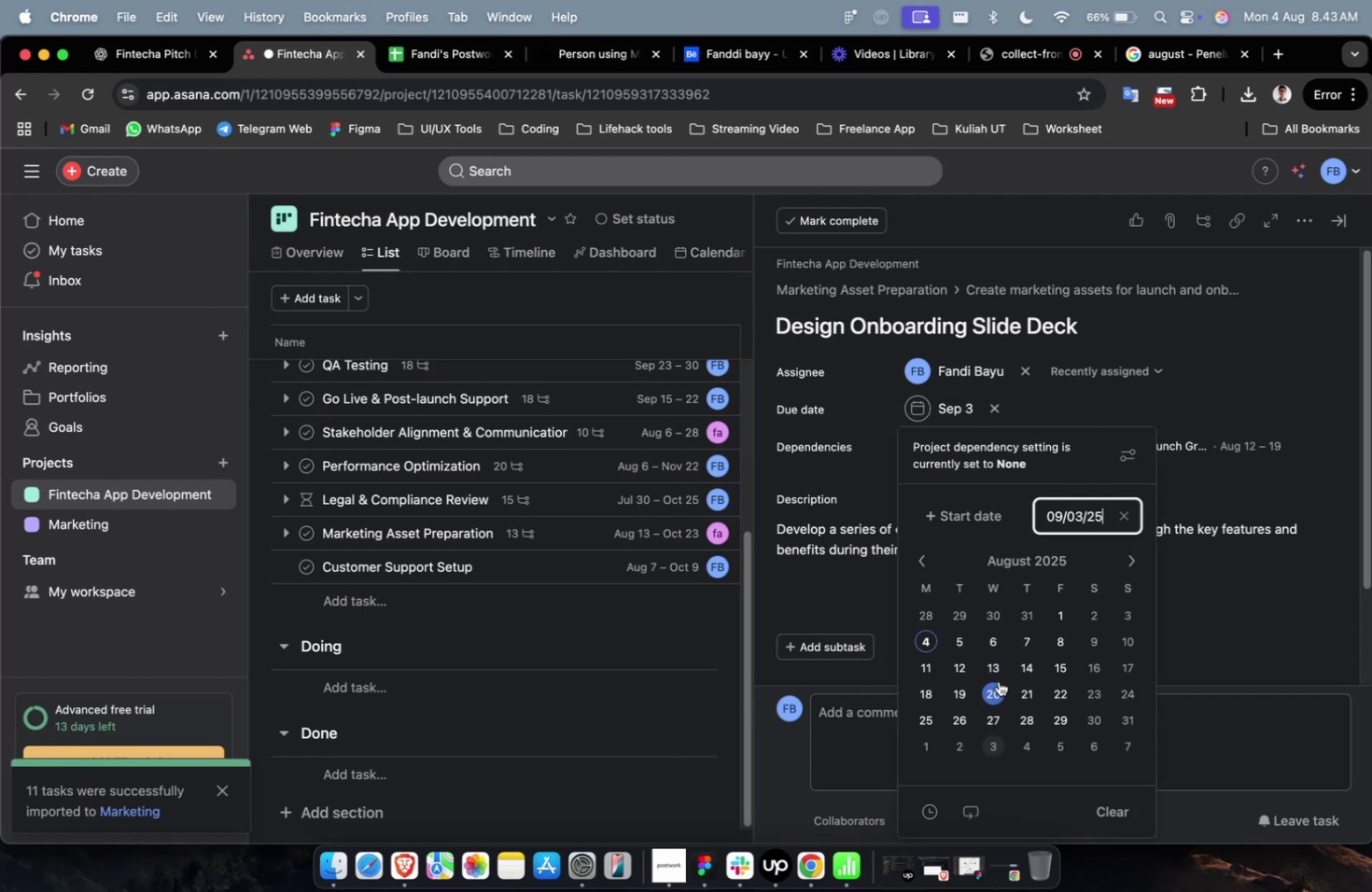 
wait(10.39)
 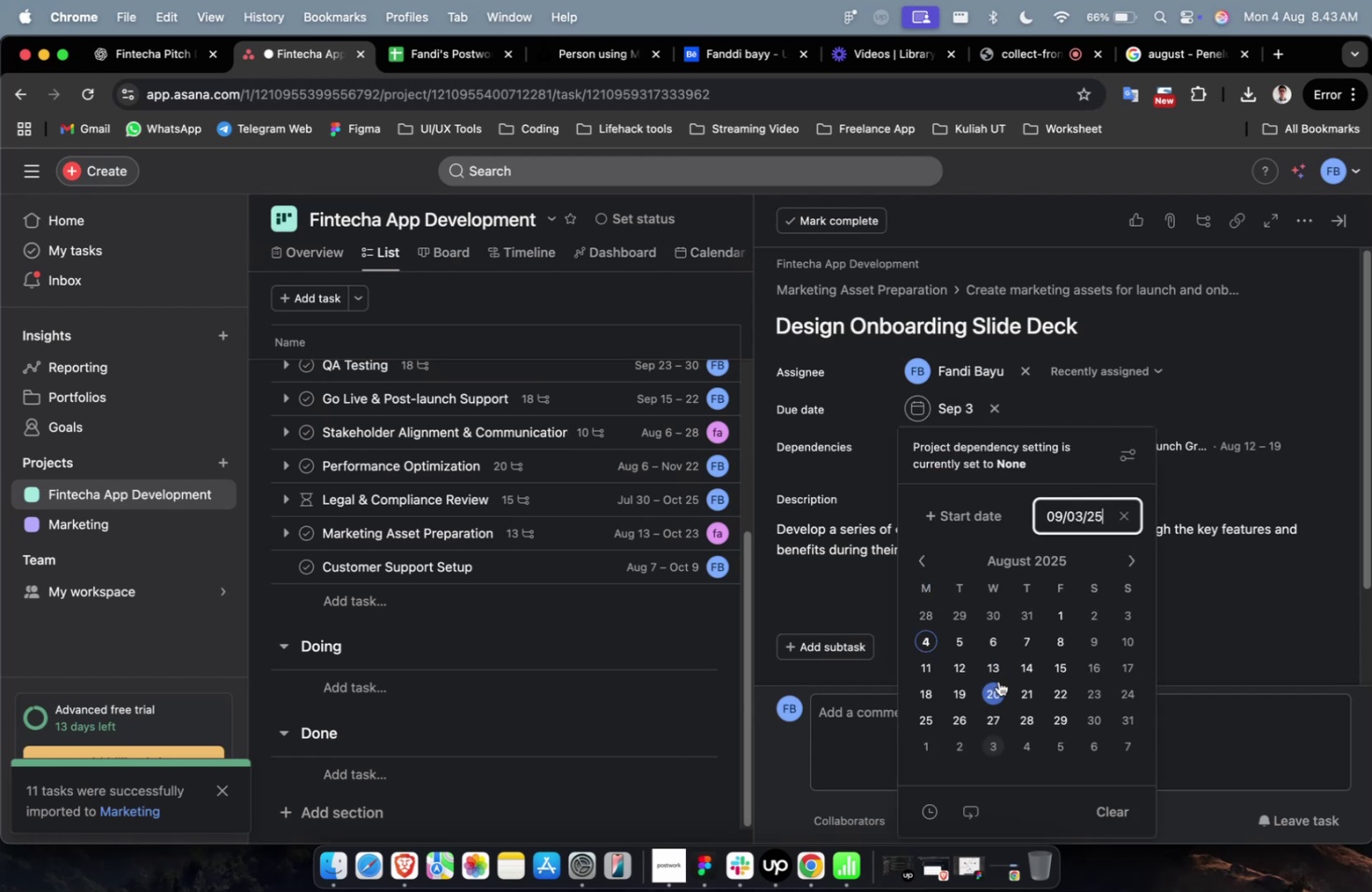 
scroll: coordinate [999, 408], scroll_direction: down, amount: 1.0
 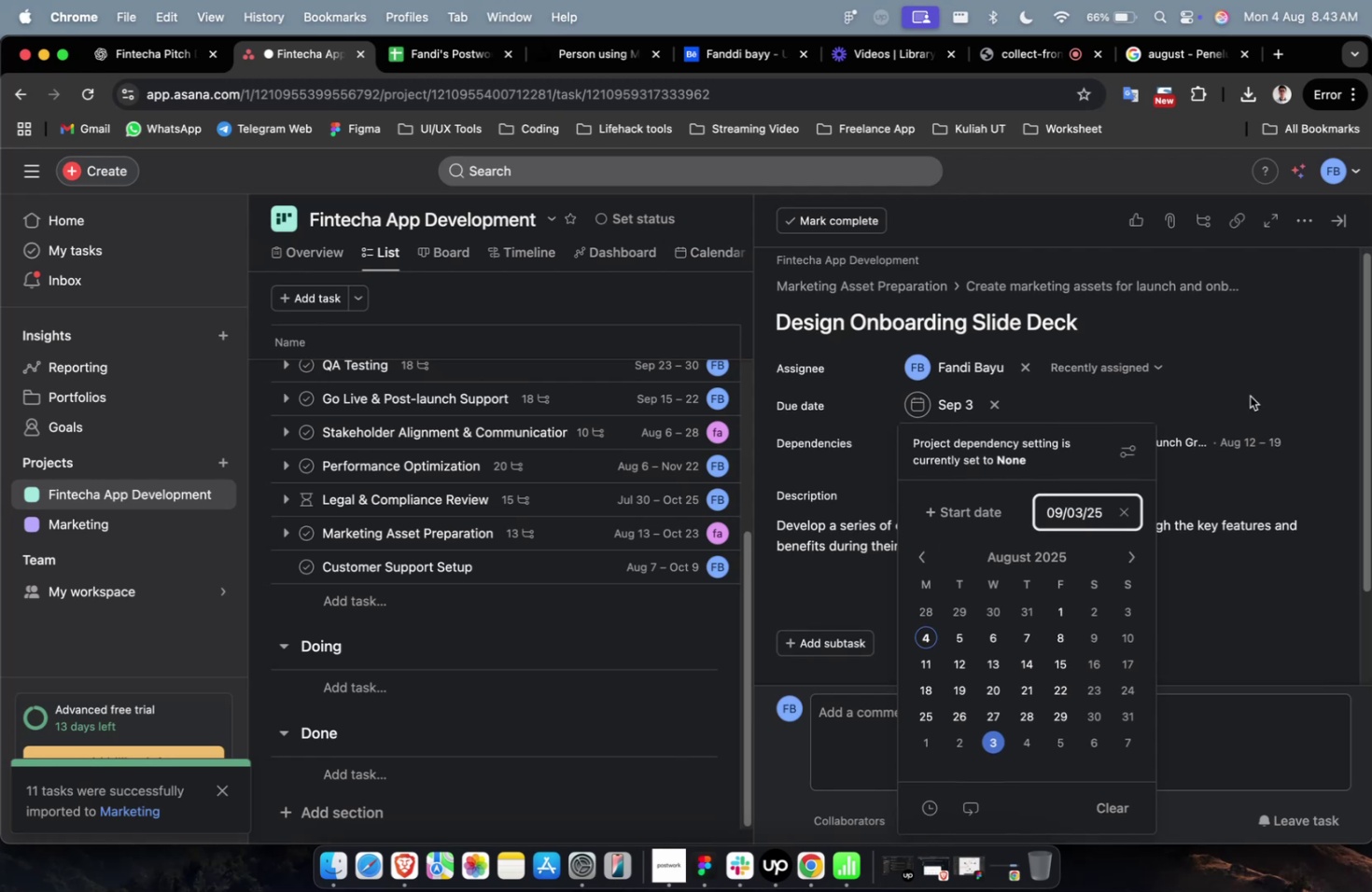 
left_click([1249, 396])
 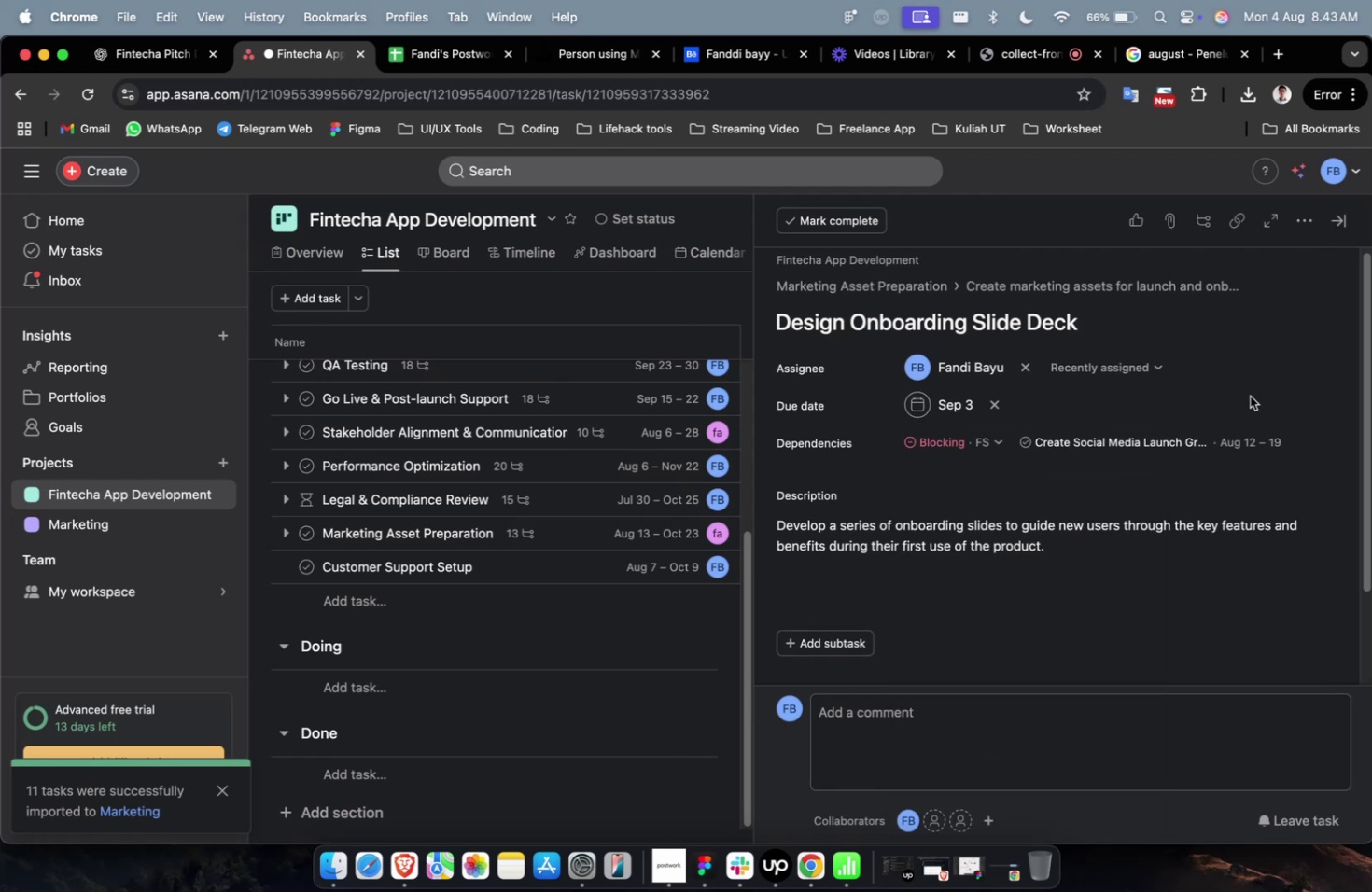 
scroll: coordinate [1110, 452], scroll_direction: down, amount: 11.0
 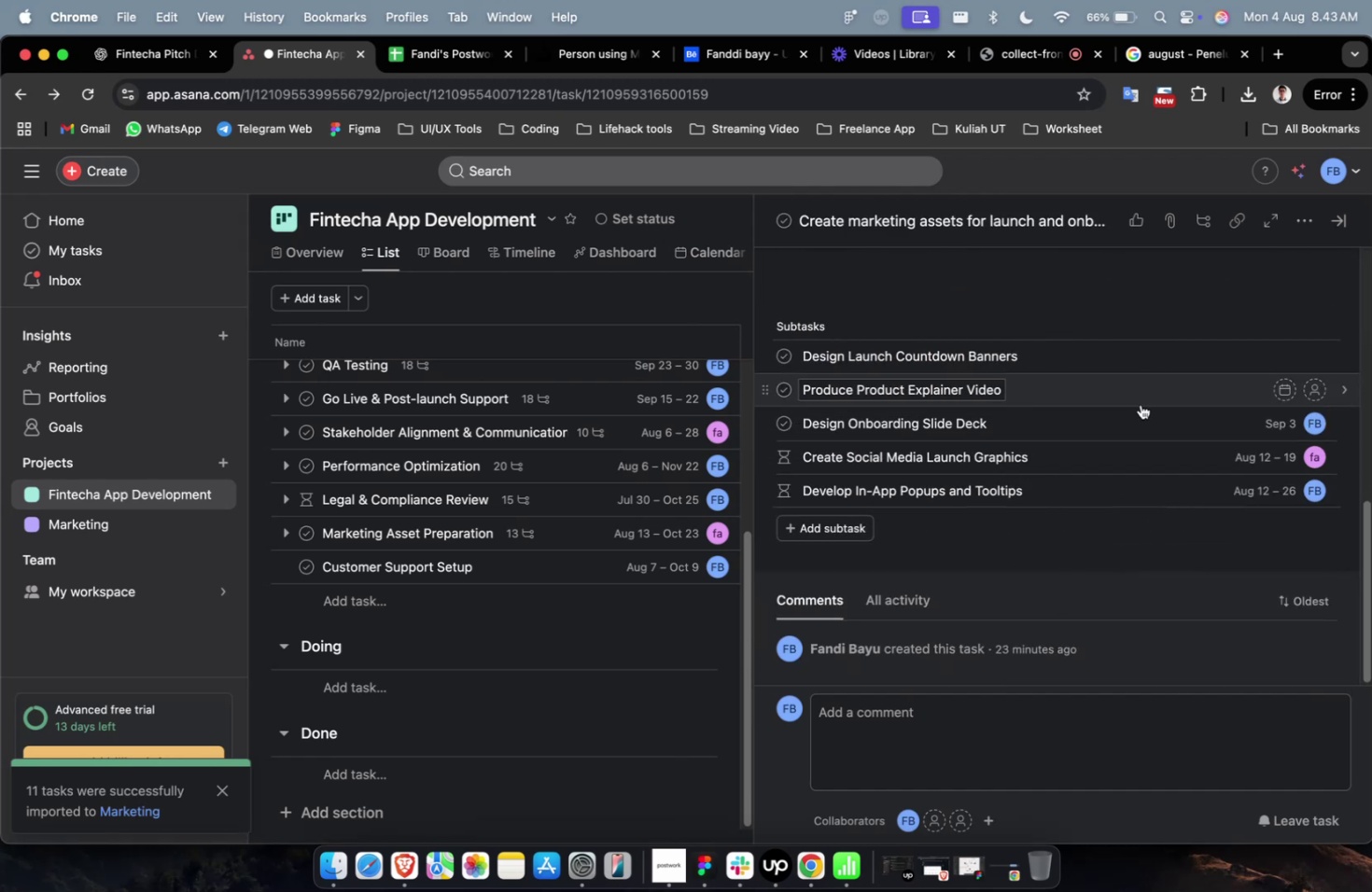 
left_click([1140, 402])
 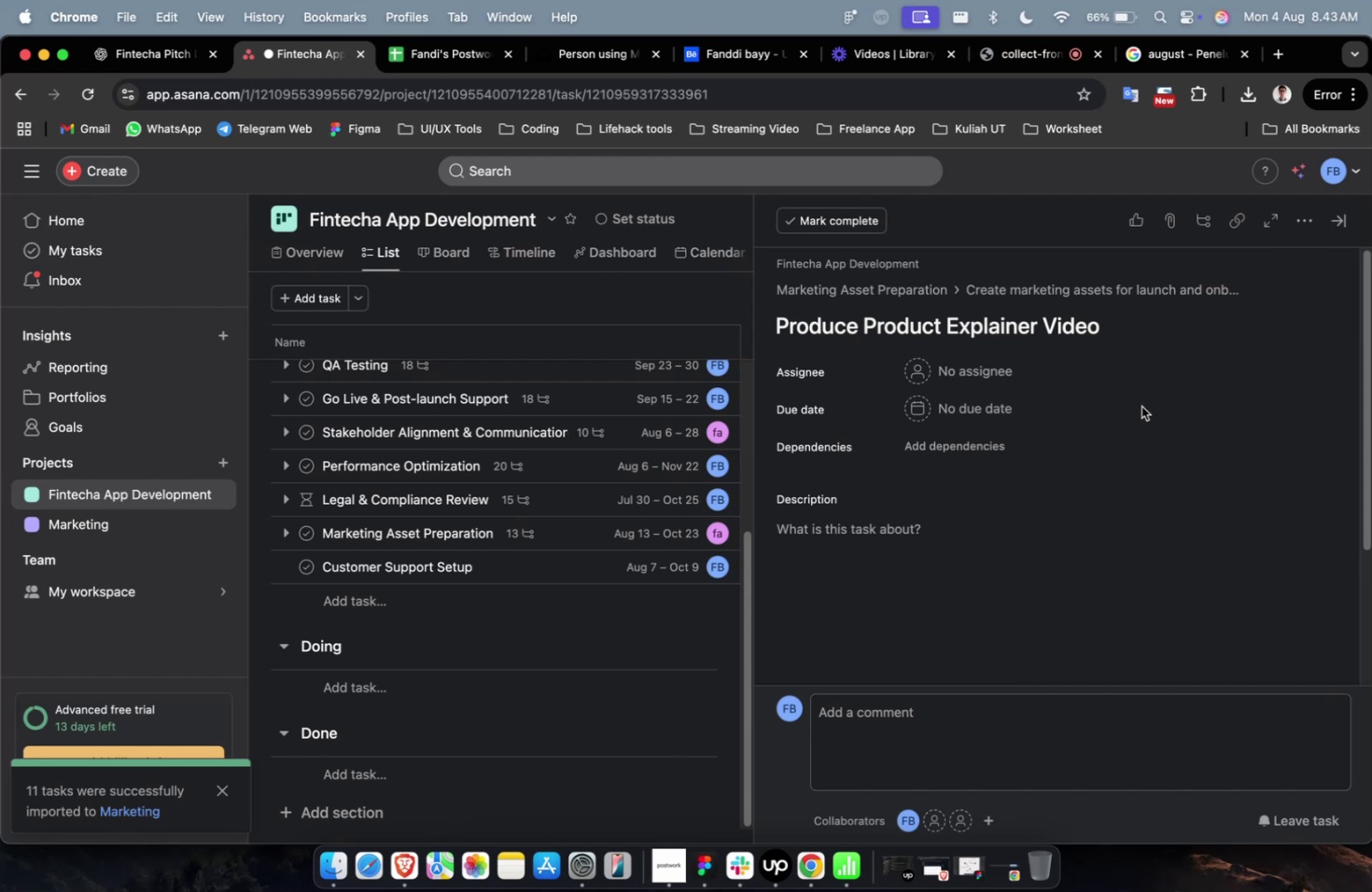 
wait(16.54)
 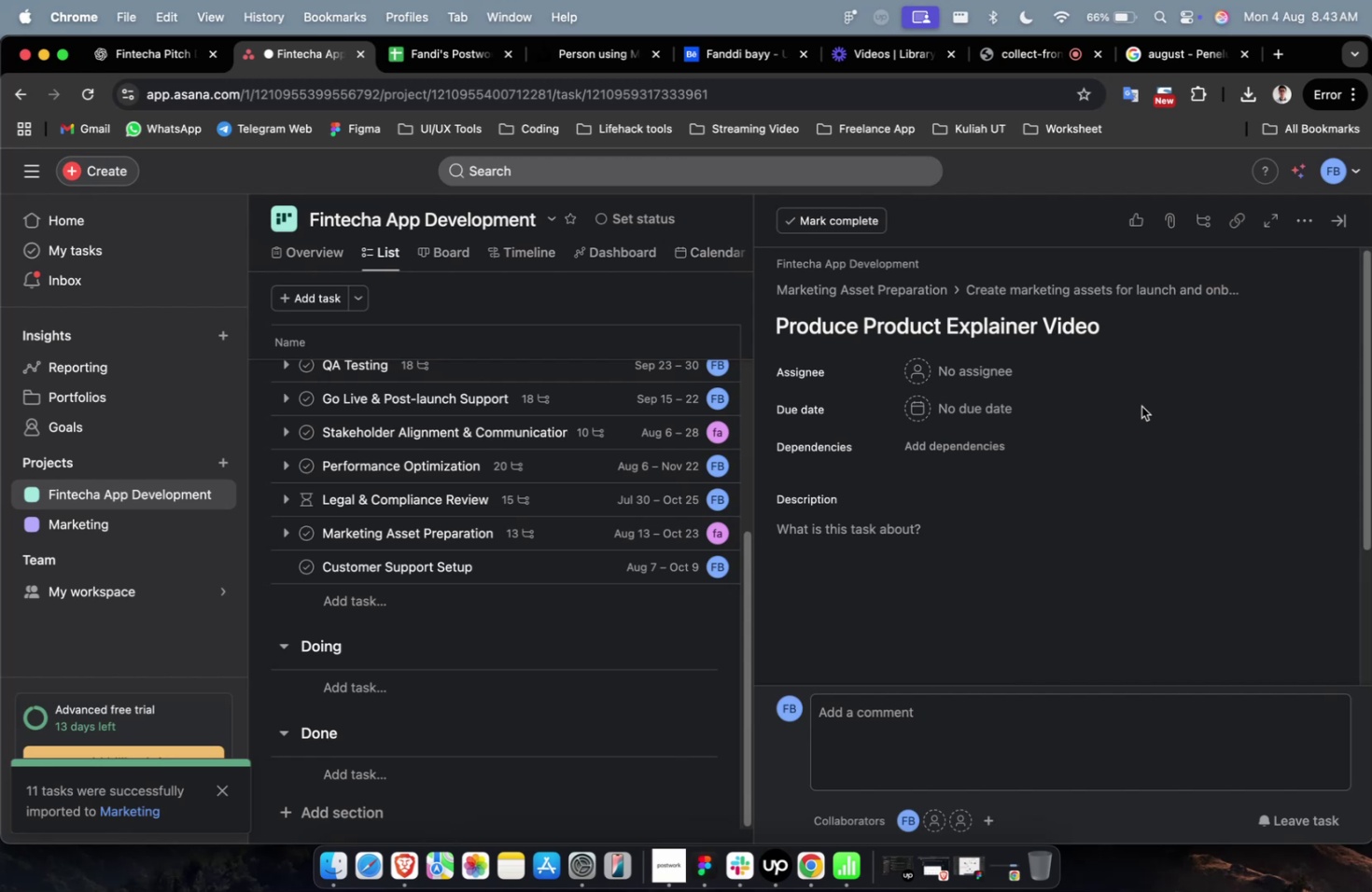 
left_click([996, 370])
 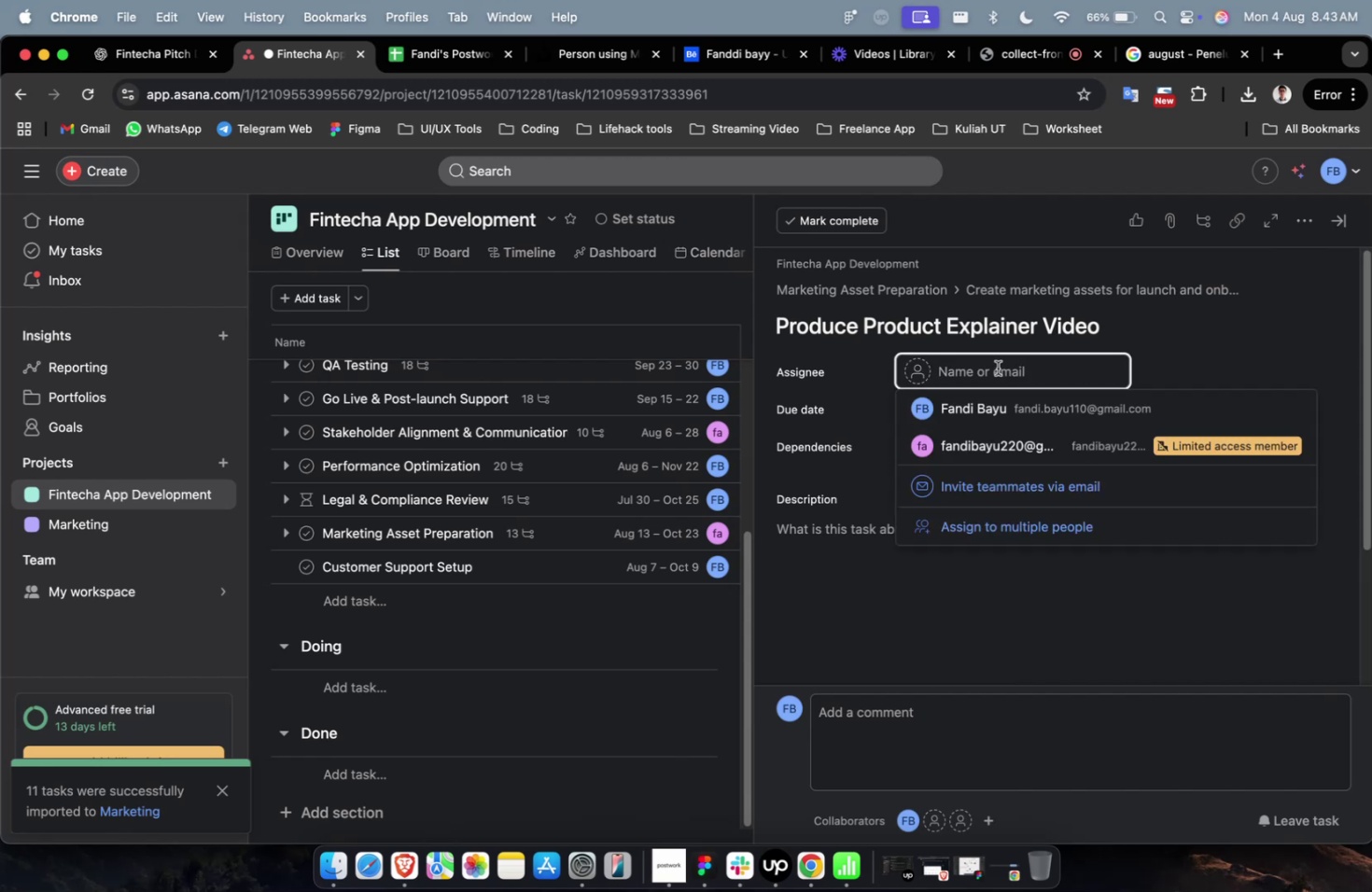 
wait(6.26)
 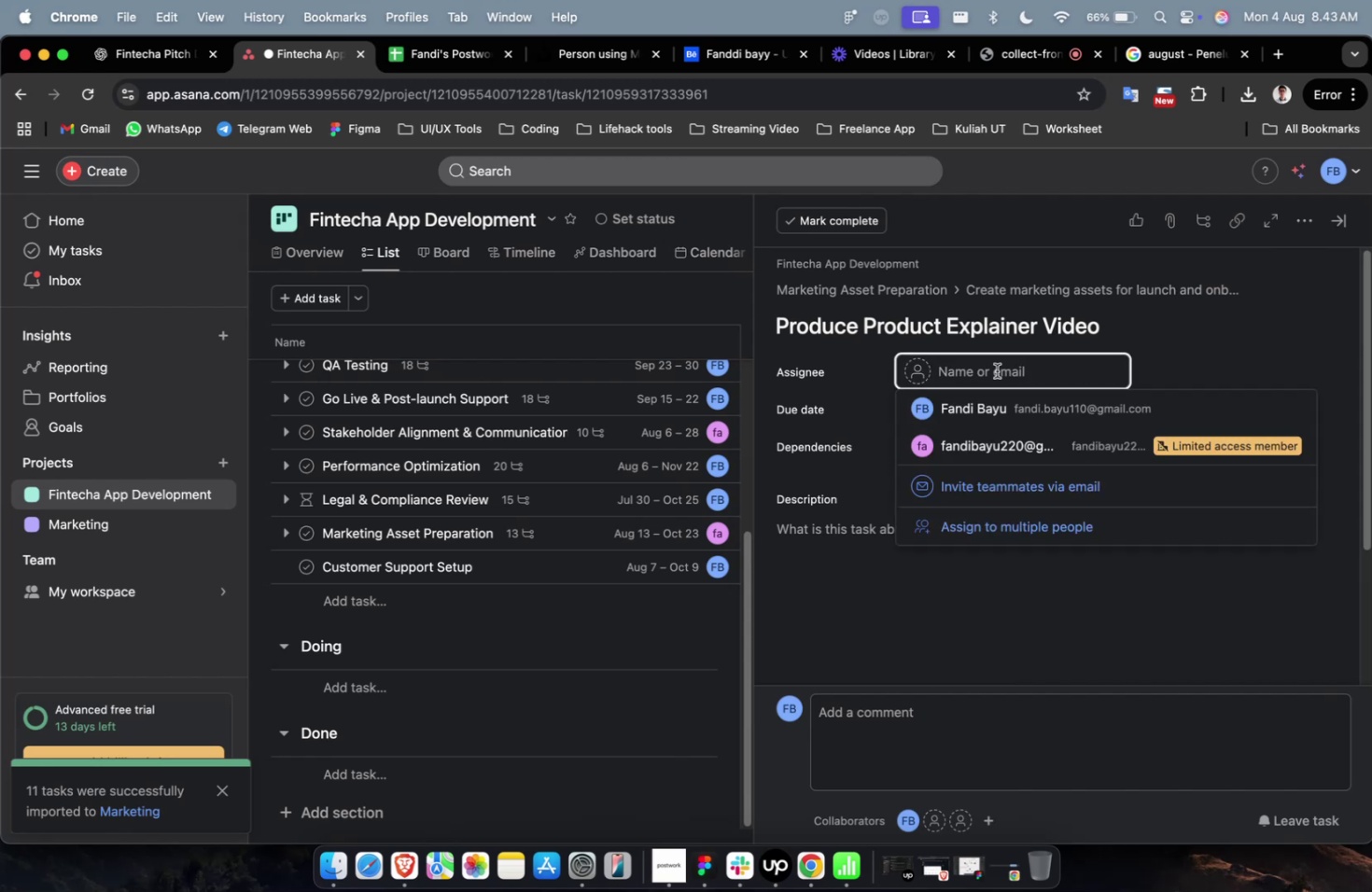 
left_click([962, 416])
 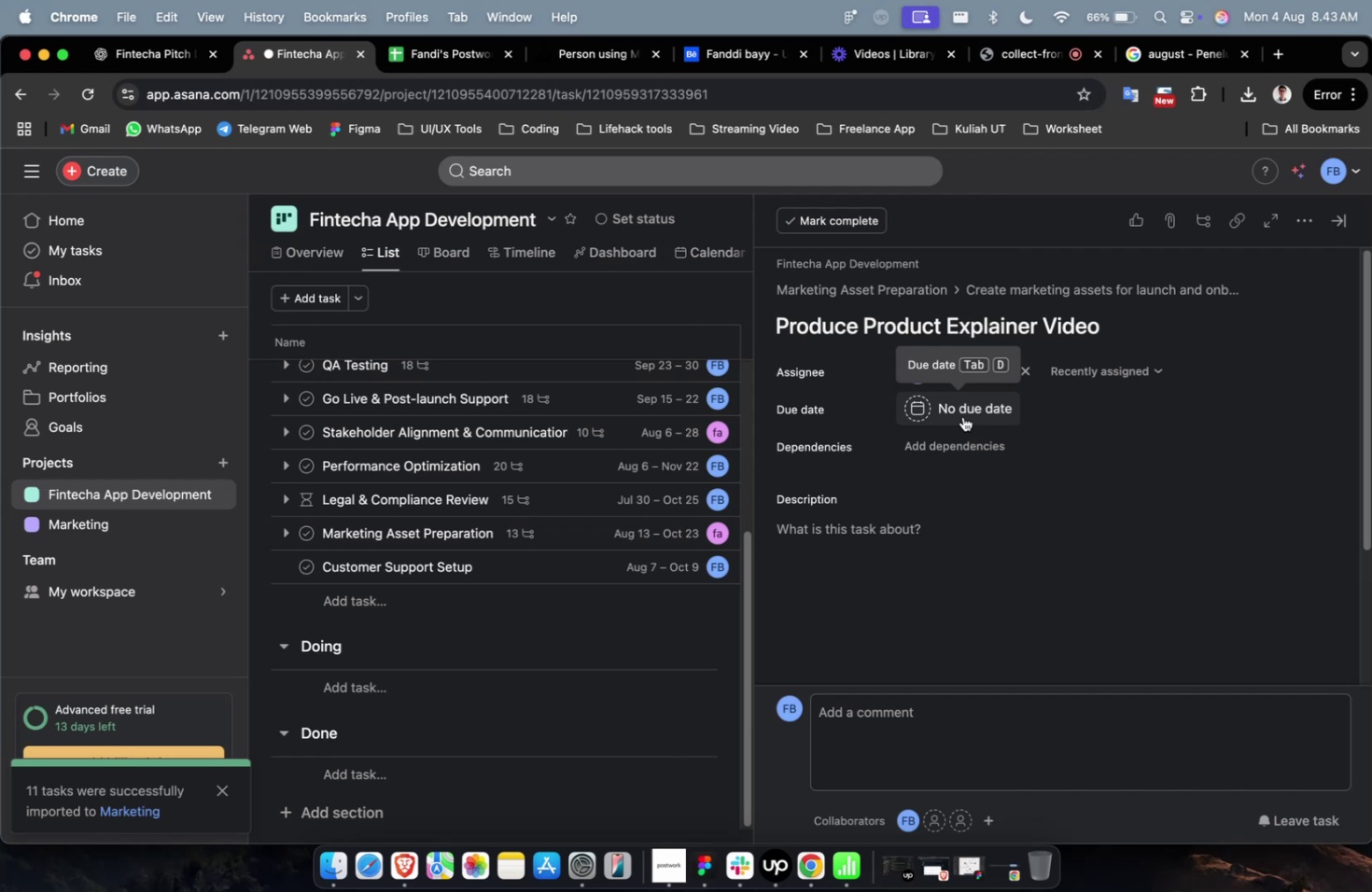 
wait(17.53)
 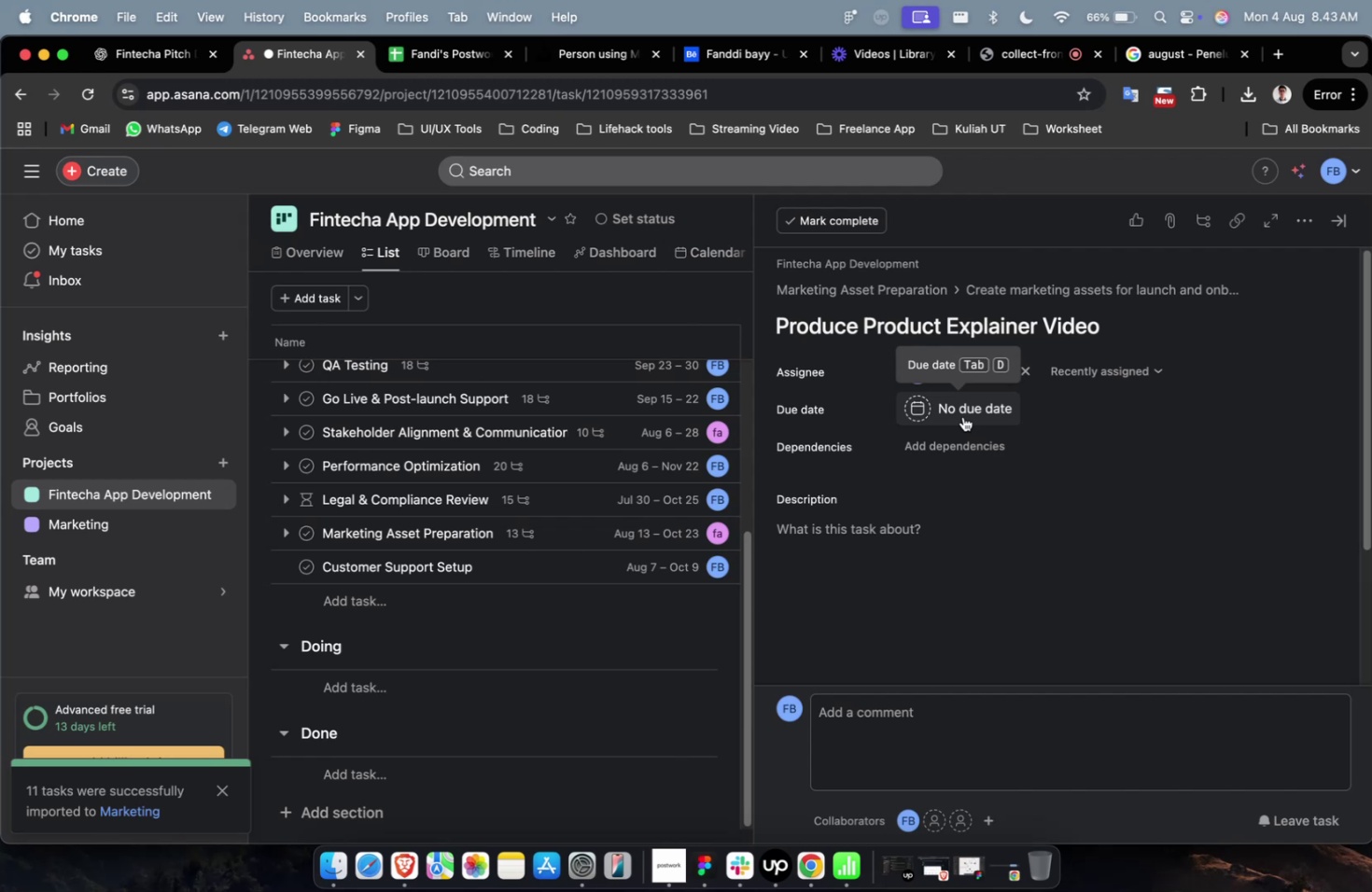 
scroll: coordinate [962, 416], scroll_direction: down, amount: 4.0
 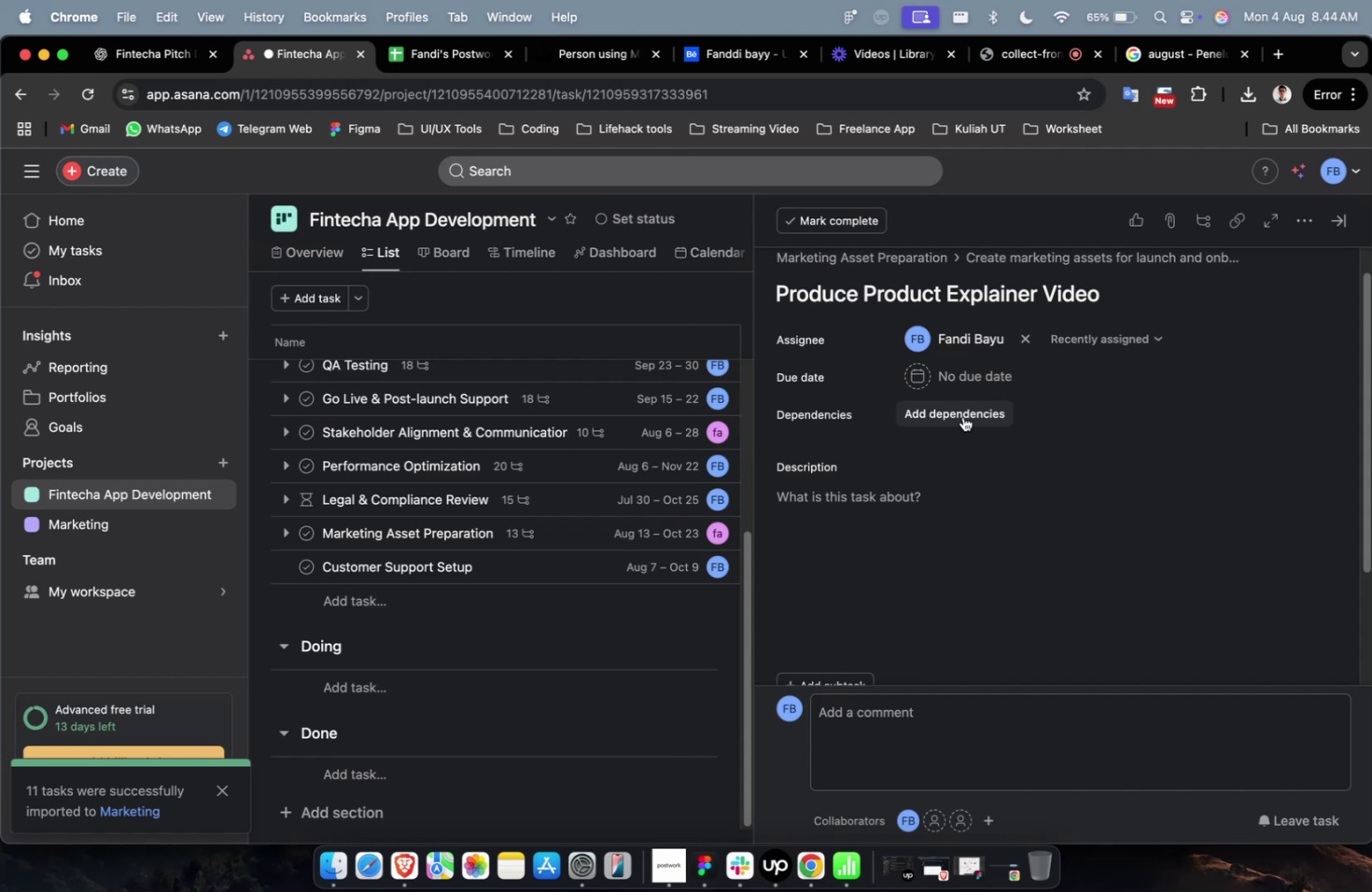 
wait(29.3)
 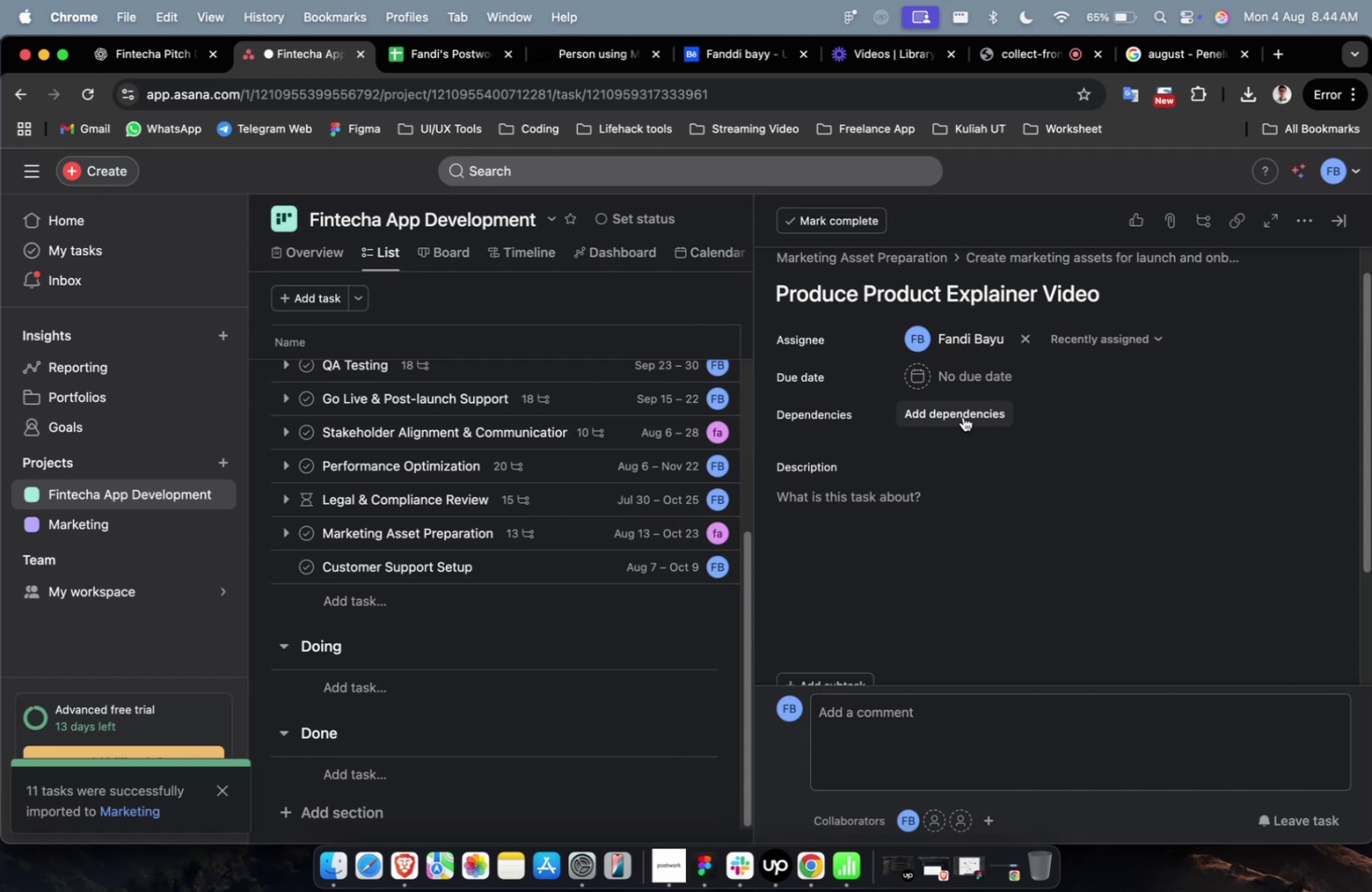 
left_click([968, 383])
 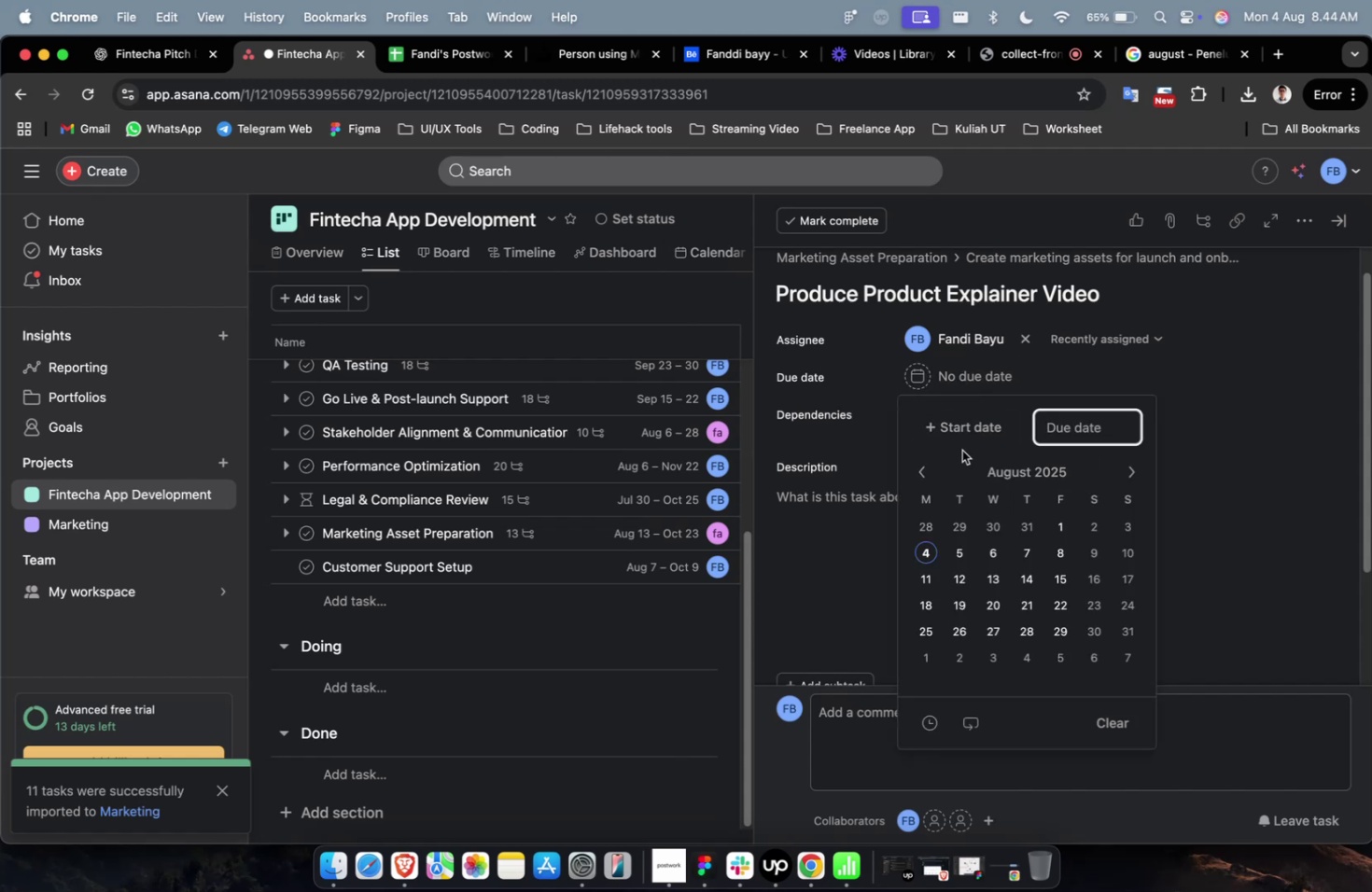 
left_click([959, 425])
 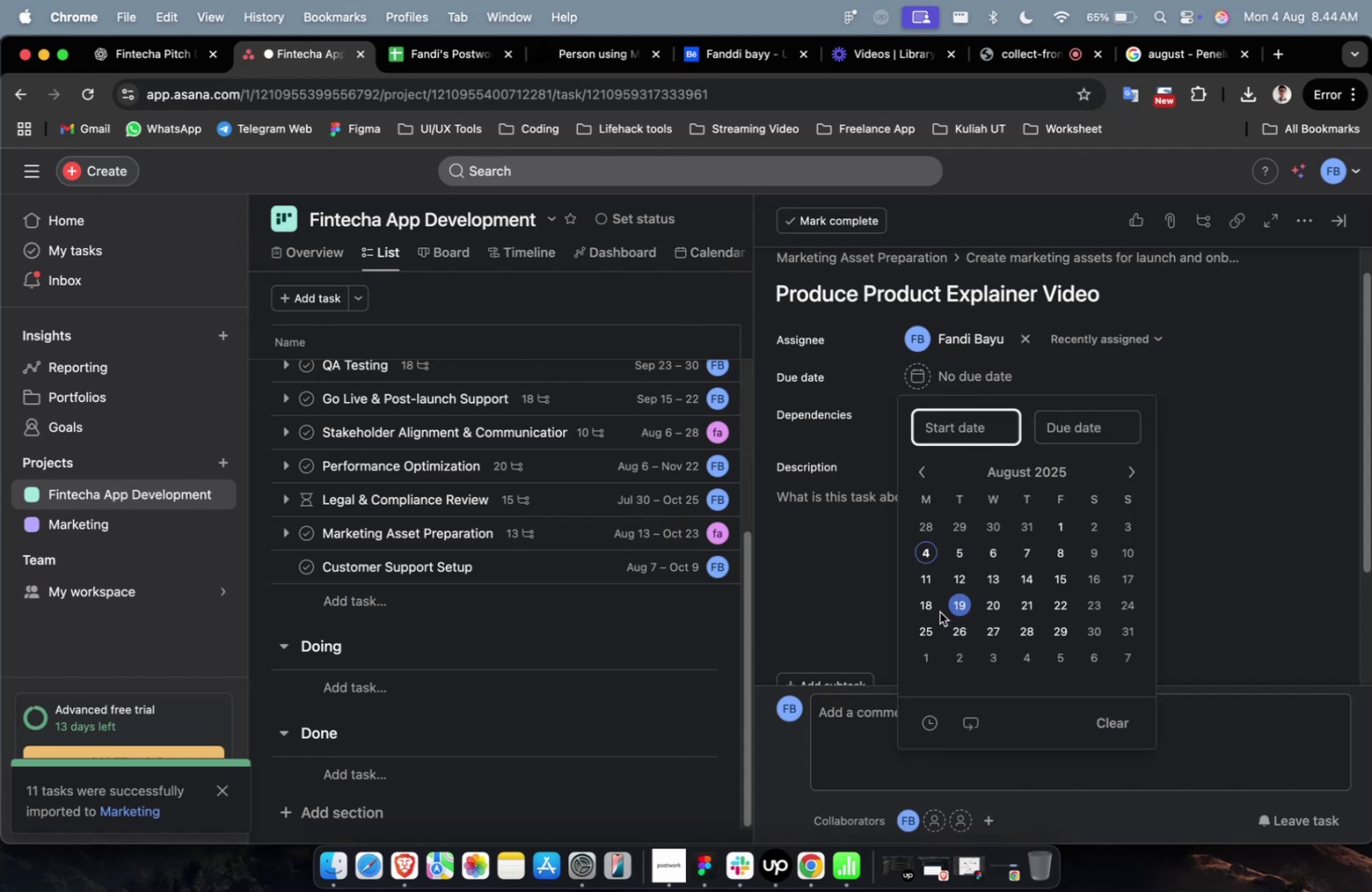 
left_click([930, 608])
 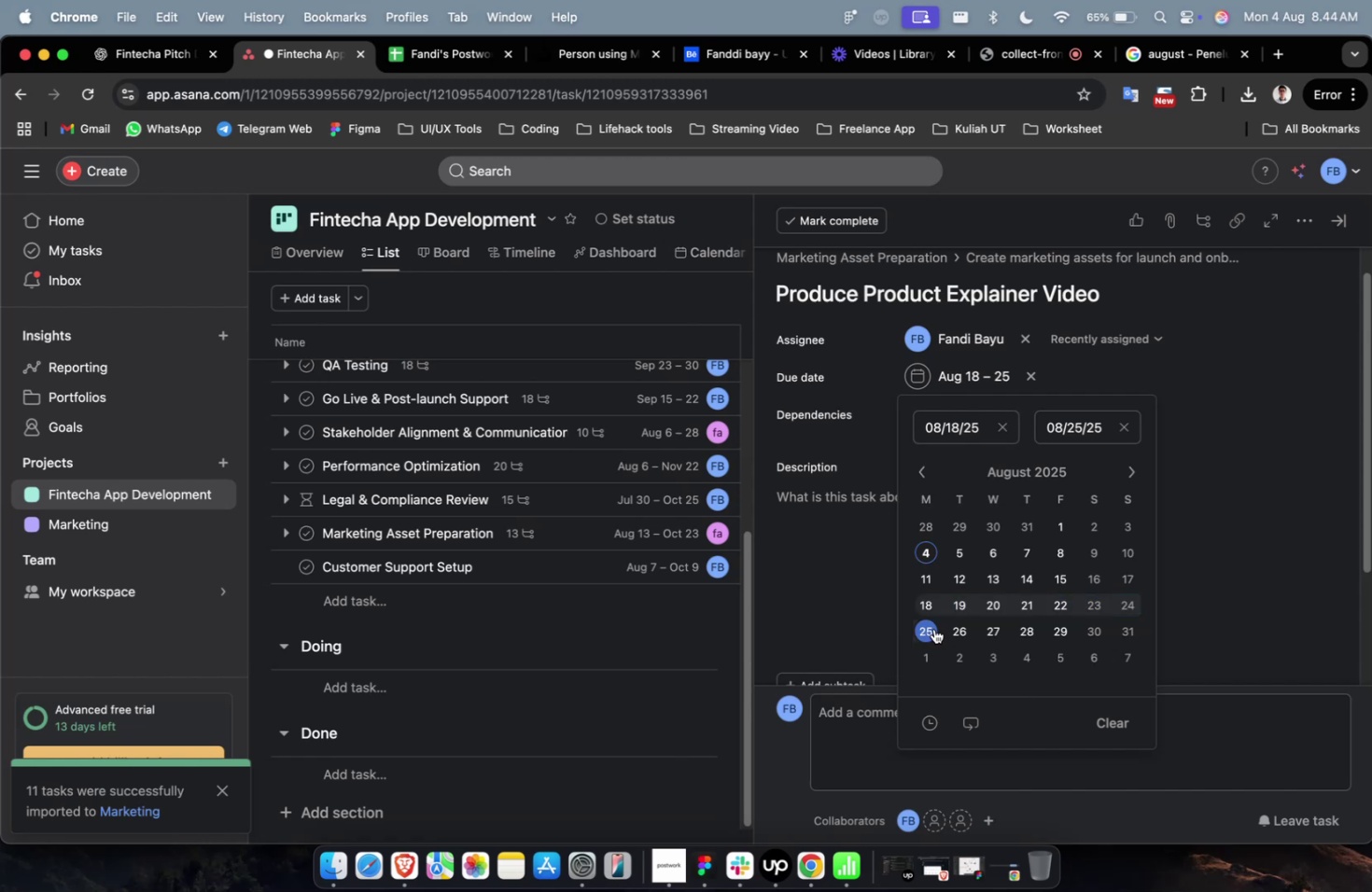 
wait(13.73)
 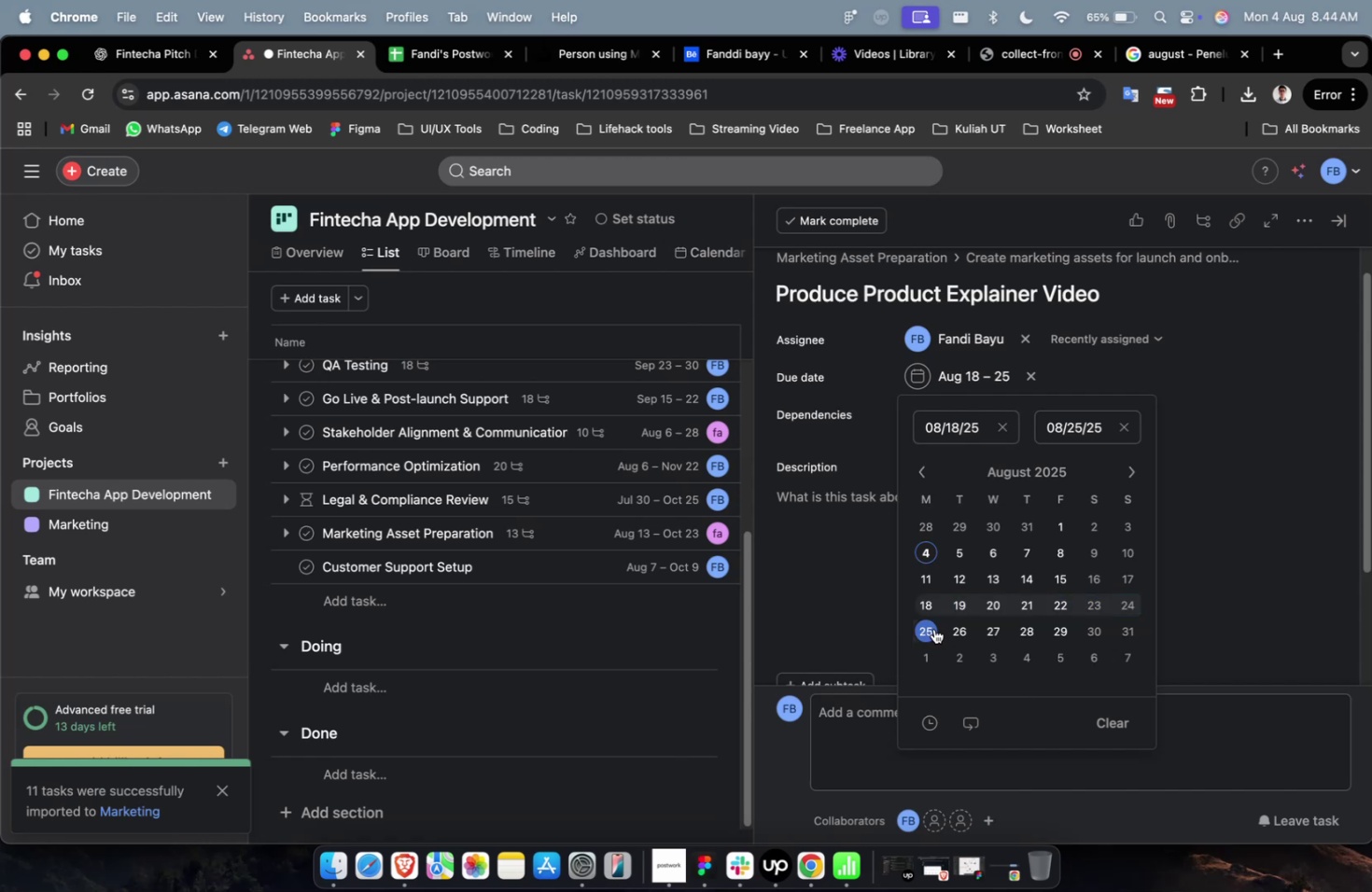 
left_click([983, 578])
 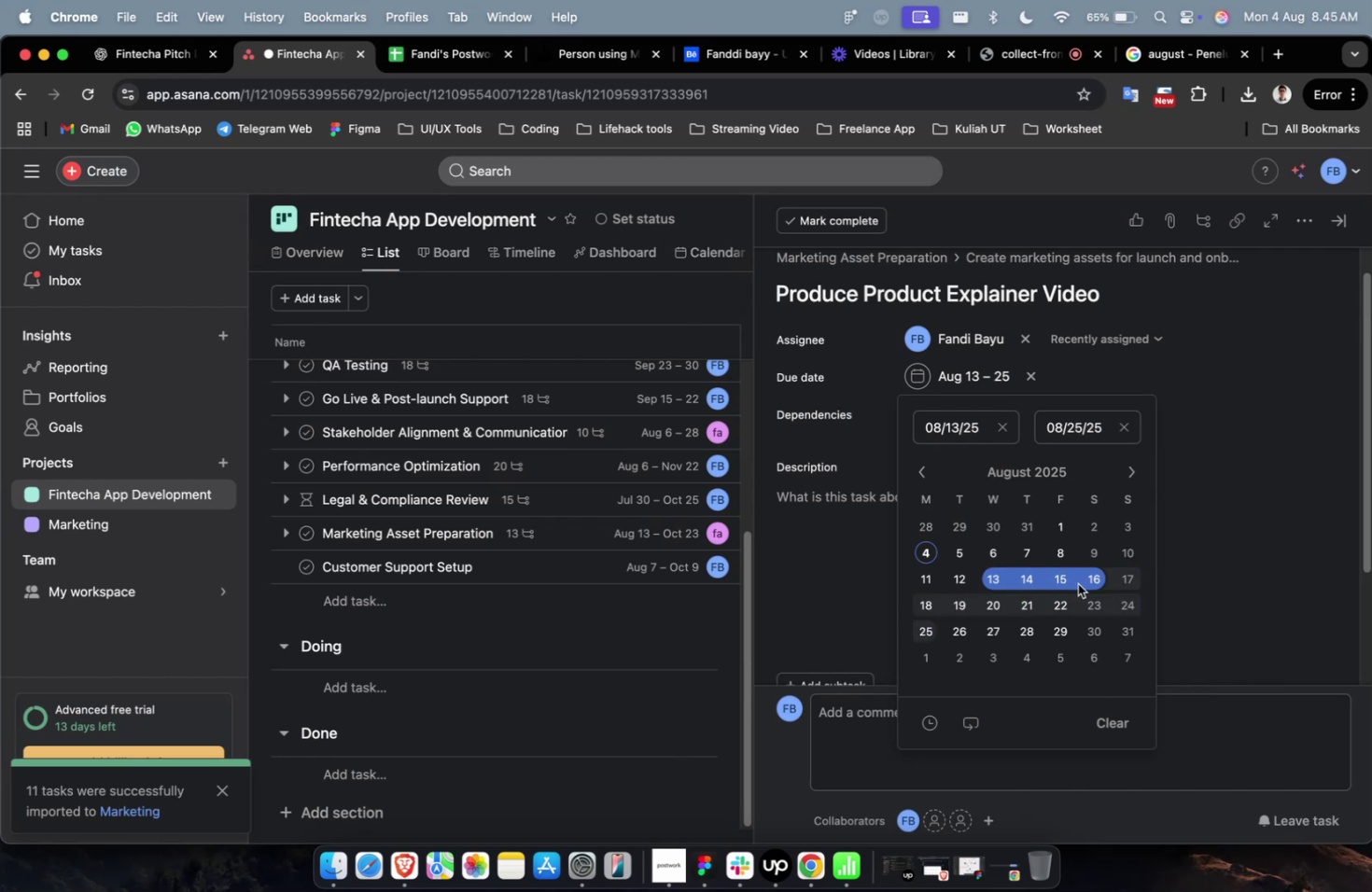 
wait(9.75)
 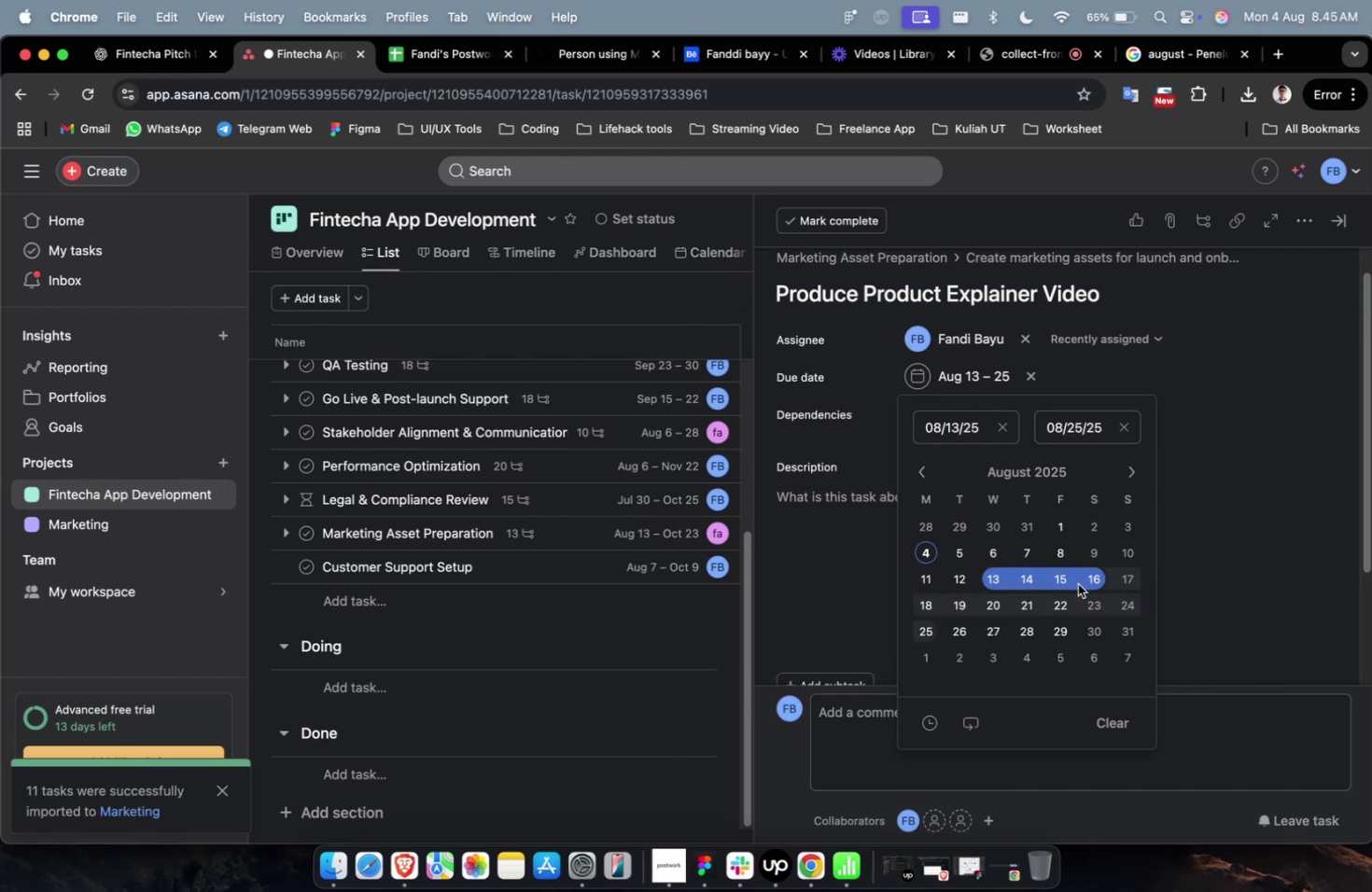 
left_click([1279, 527])
 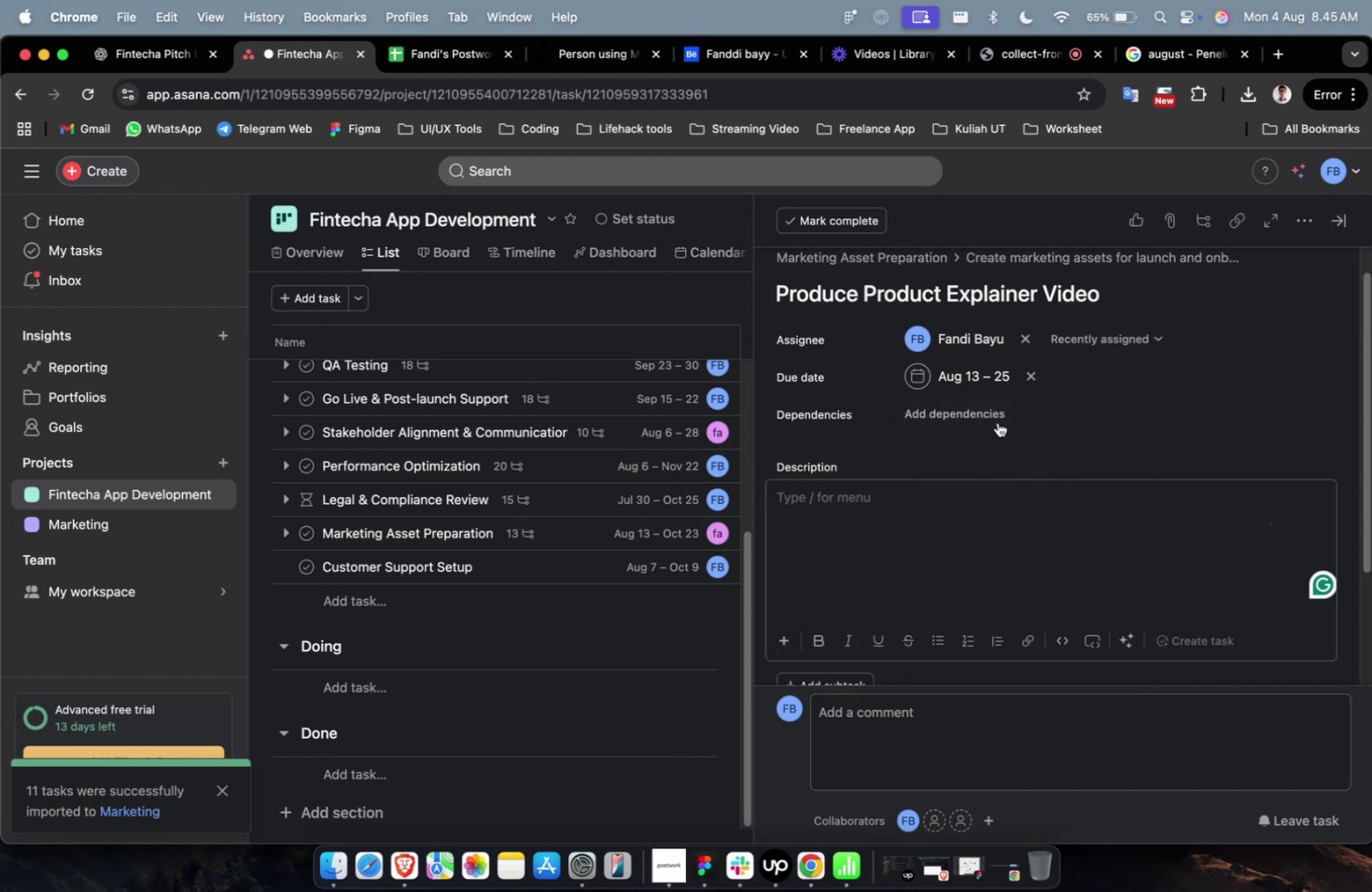 
left_click([996, 420])
 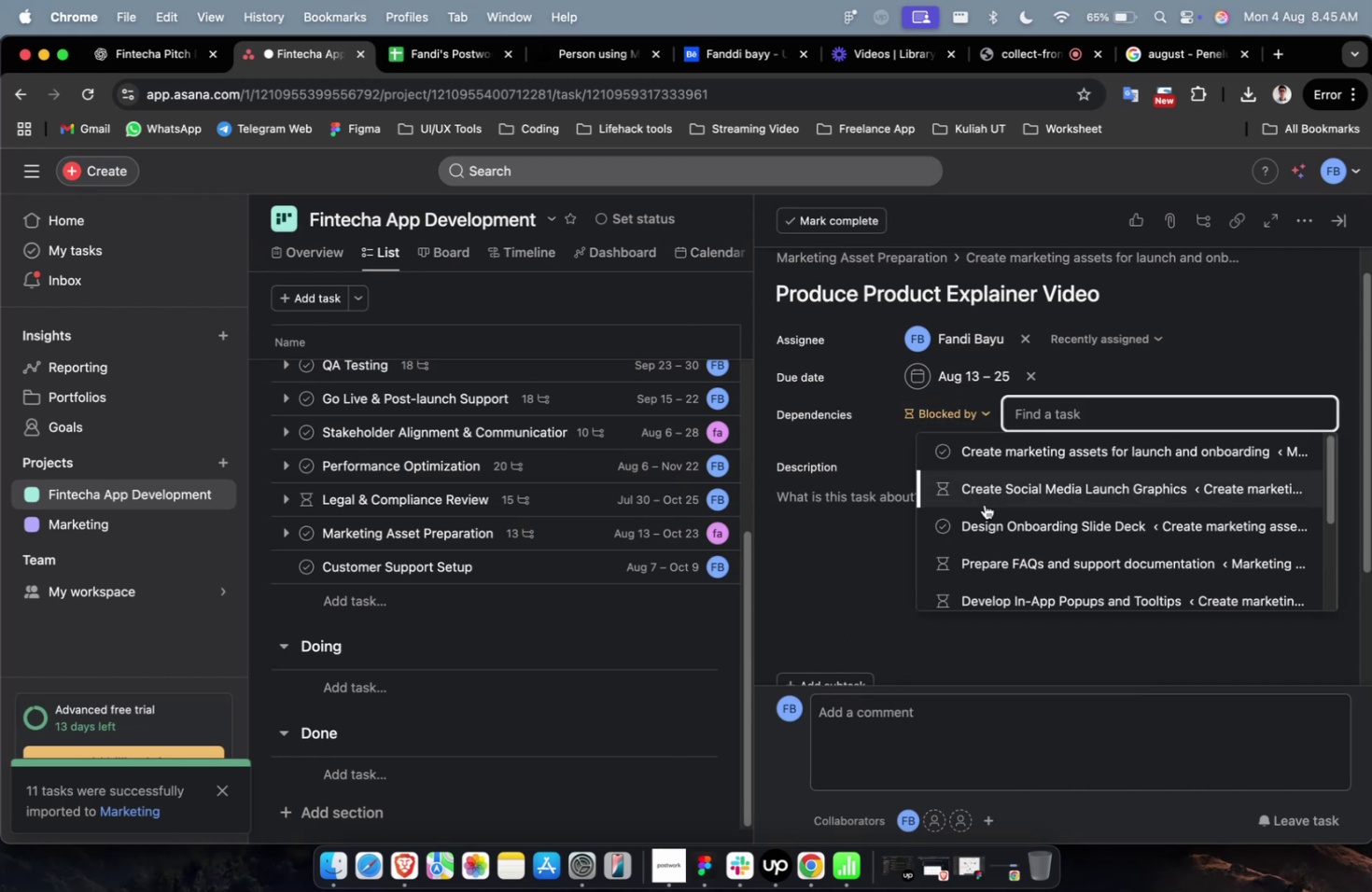 
left_click([984, 504])
 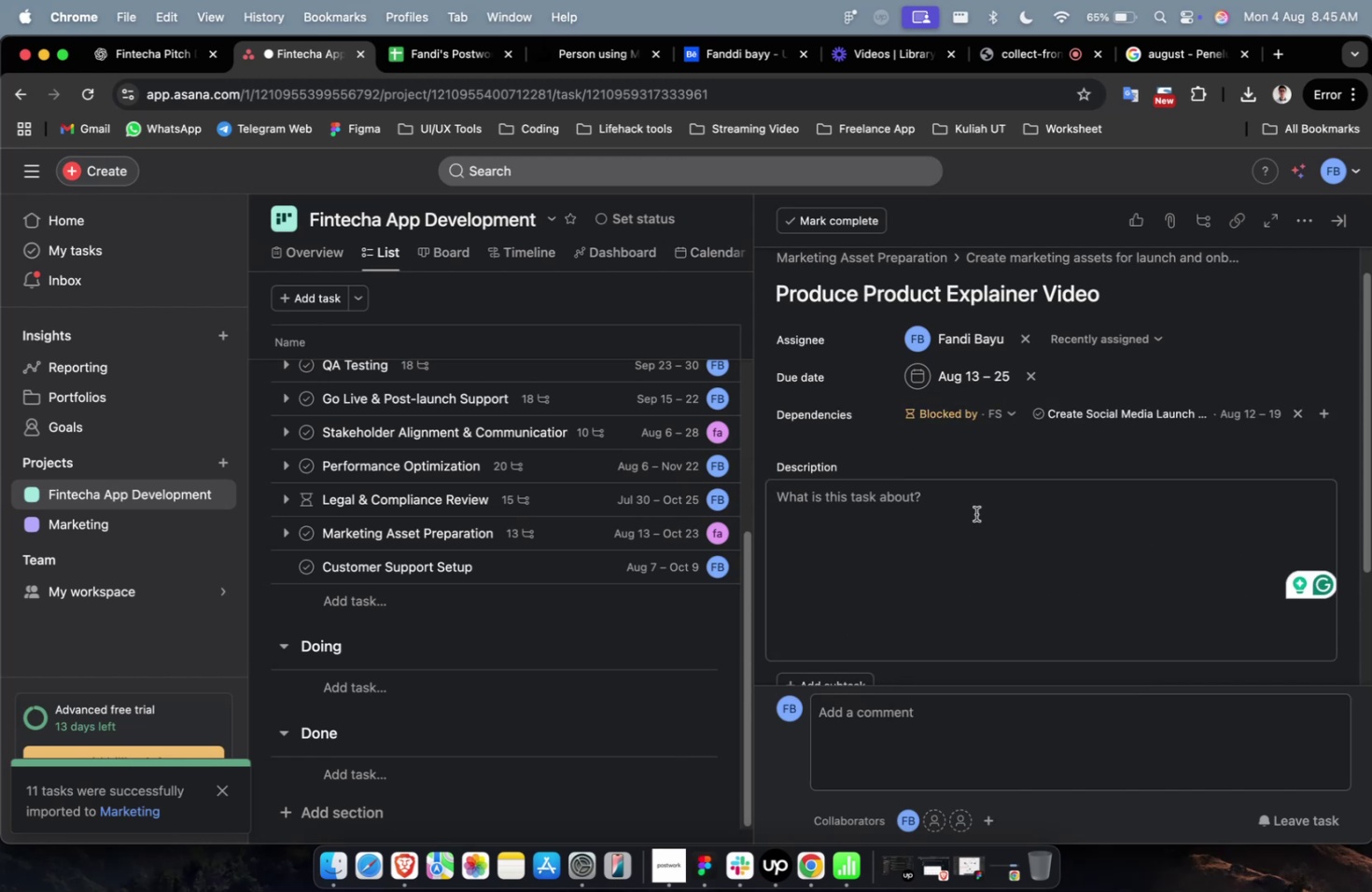 
double_click([973, 513])
 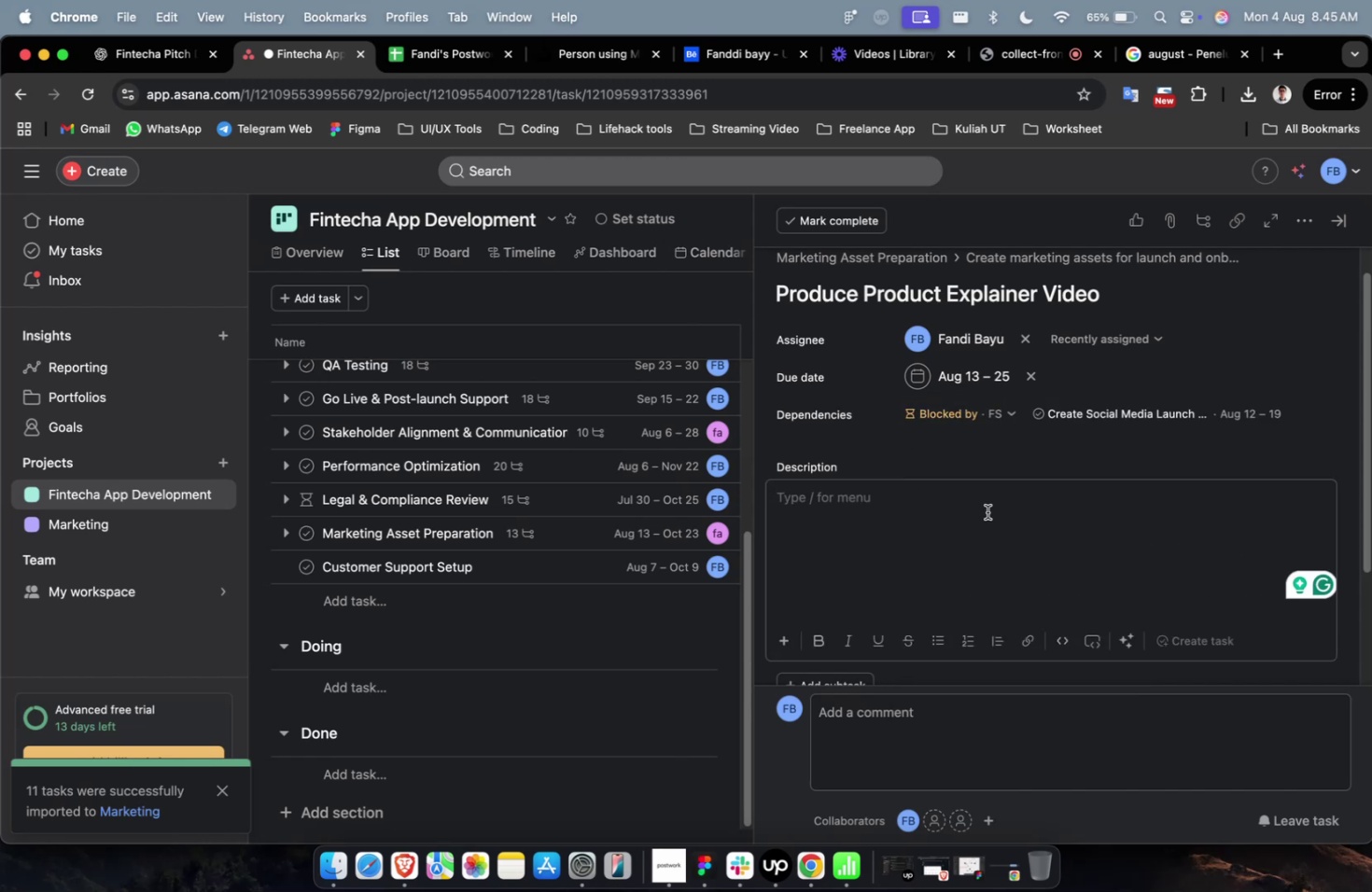 
key(Meta+Shift+V)
 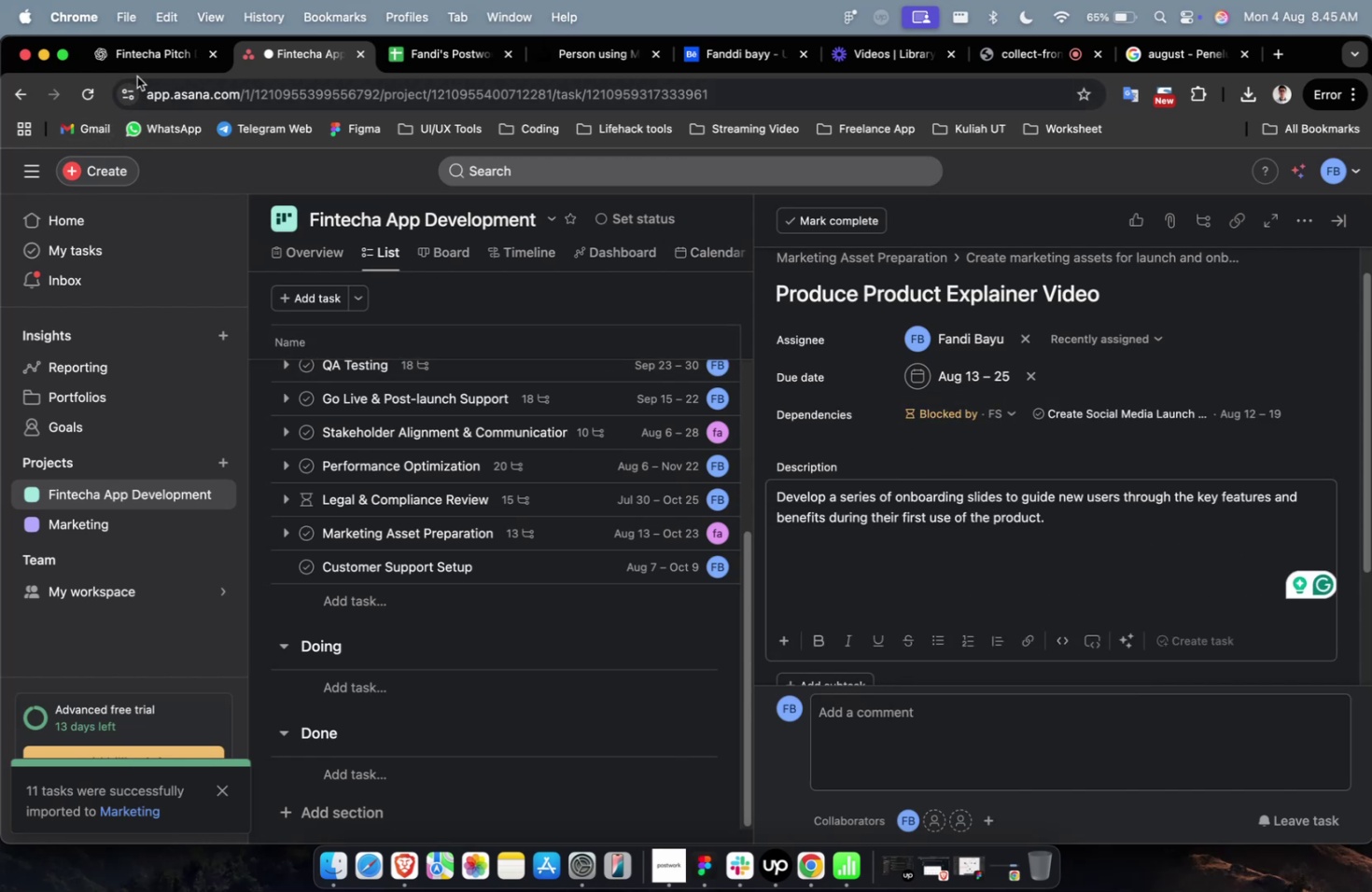 
wait(5.2)
 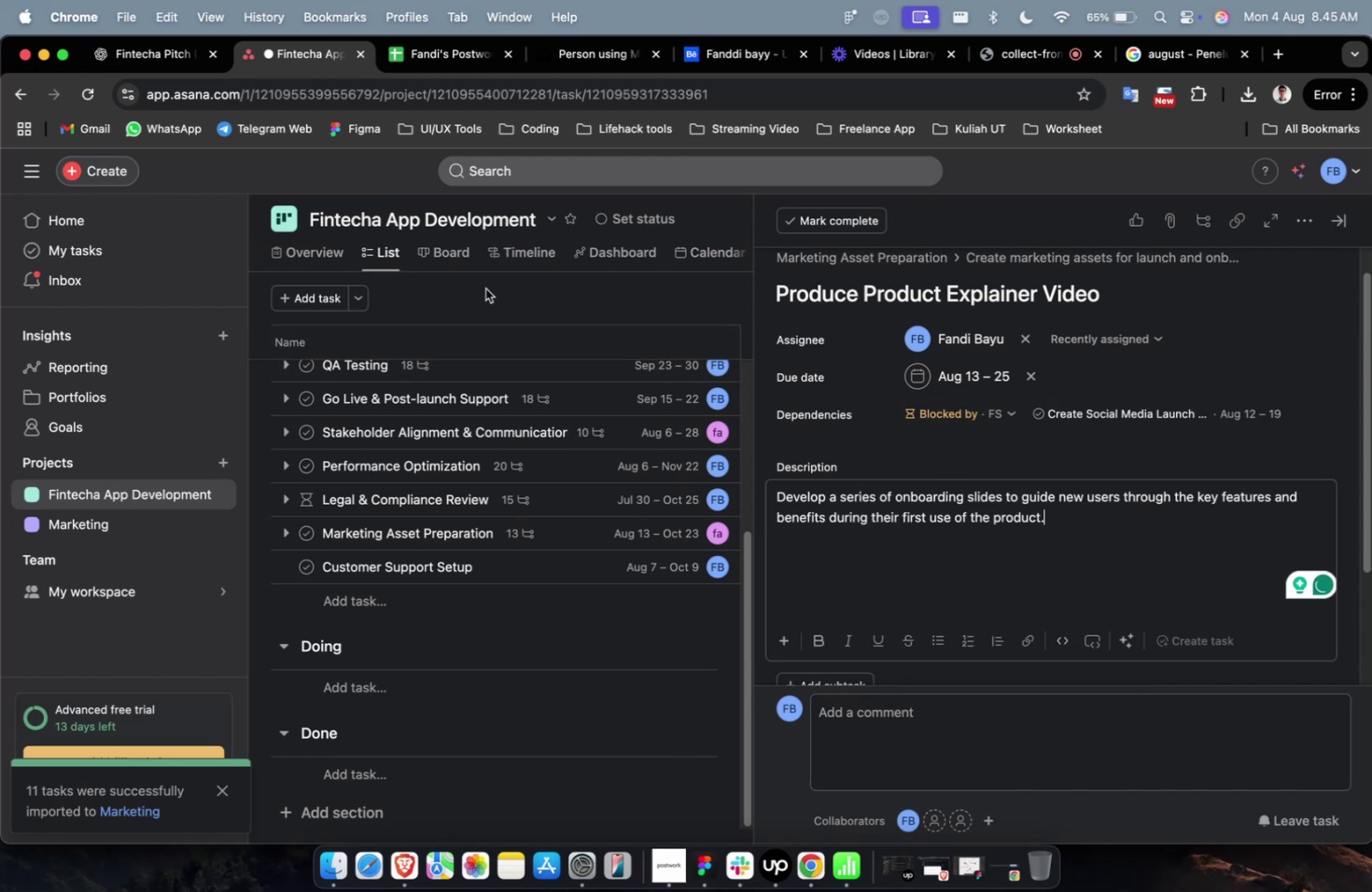 
left_click([137, 77])
 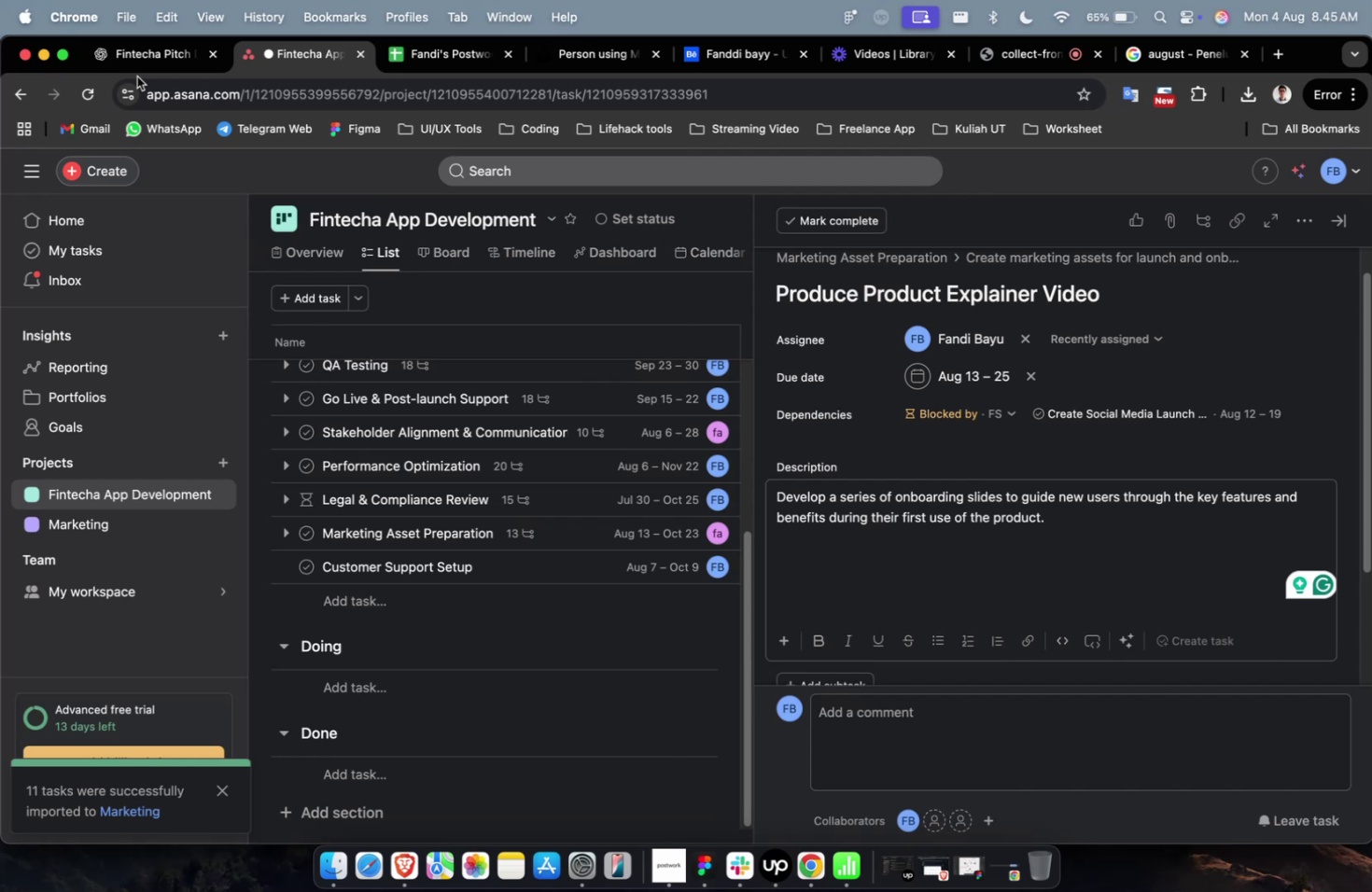 
left_click([137, 69])
 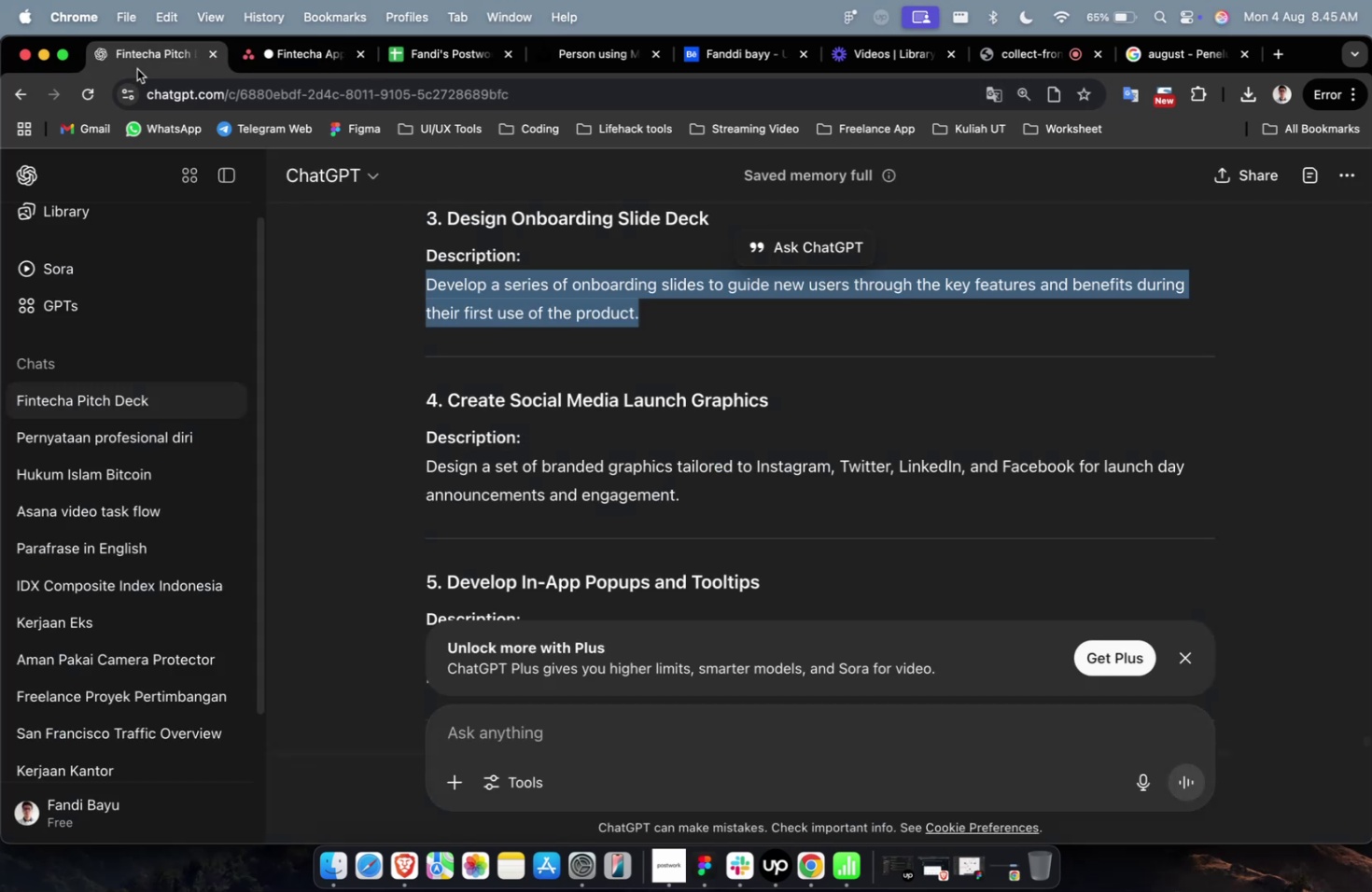 
wait(5.12)
 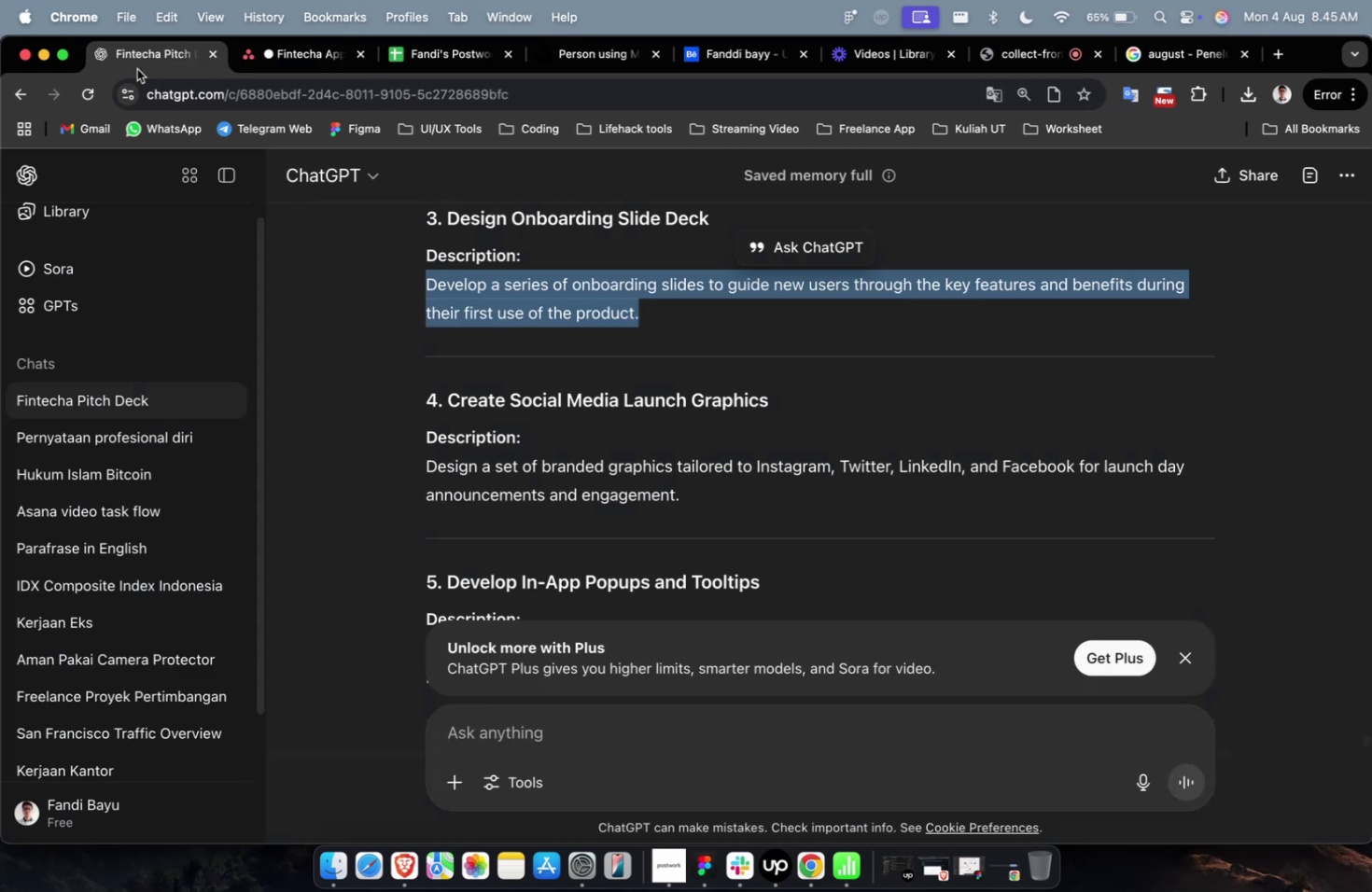 
scroll: coordinate [801, 394], scroll_direction: down, amount: 2.0
 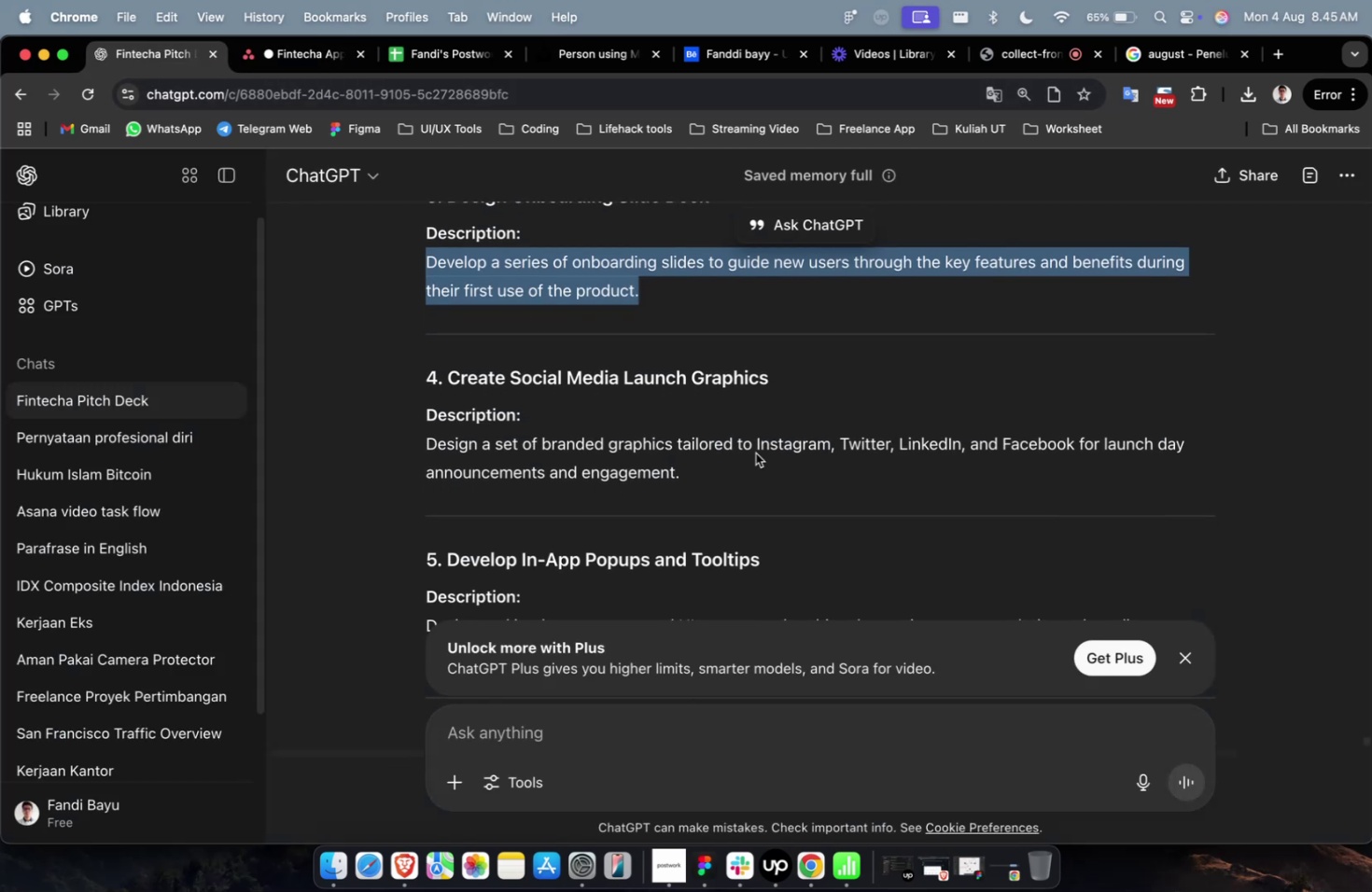 
left_click([751, 457])
 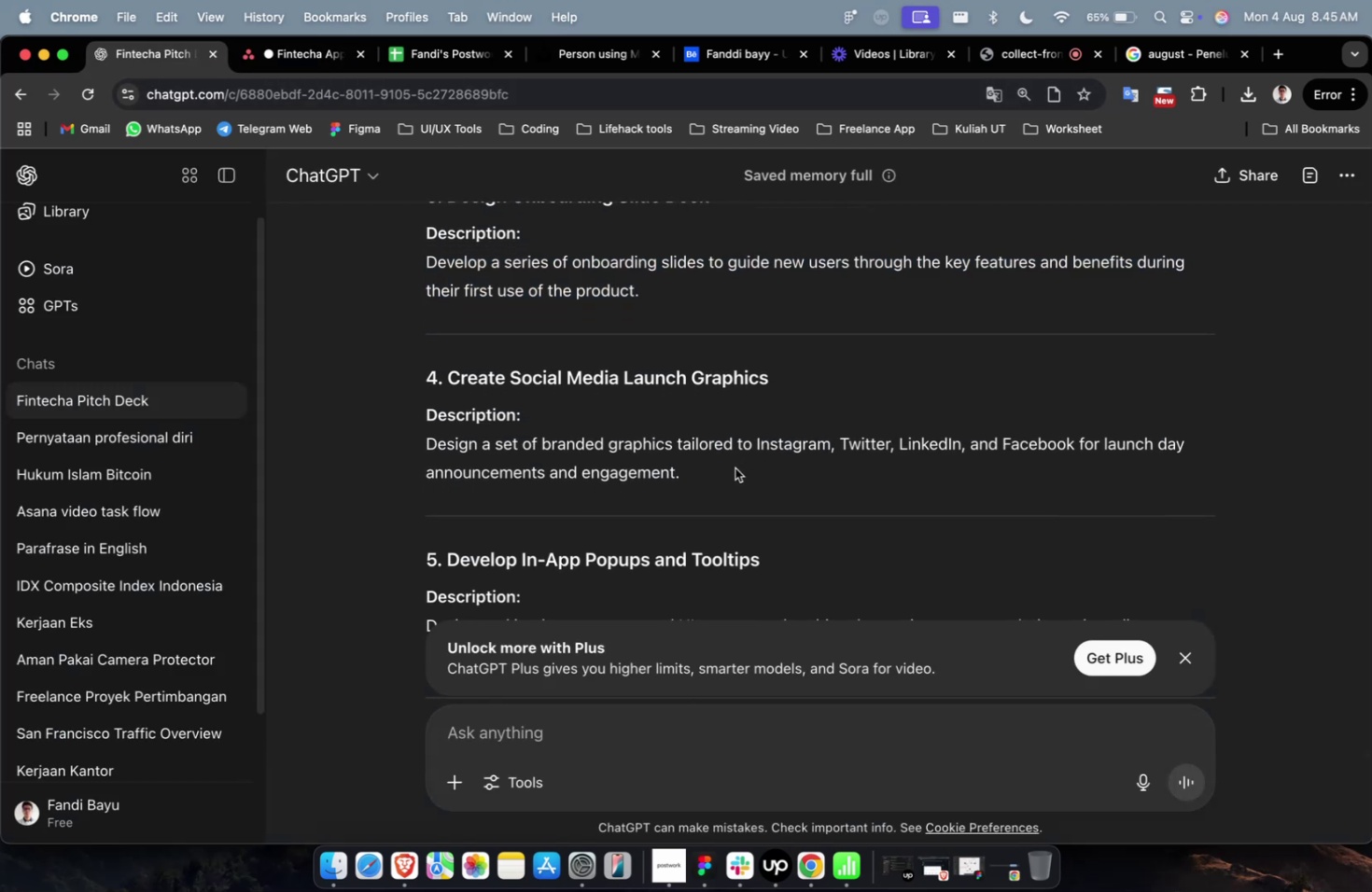 
left_click_drag(start_coordinate=[734, 467], to_coordinate=[417, 450])
 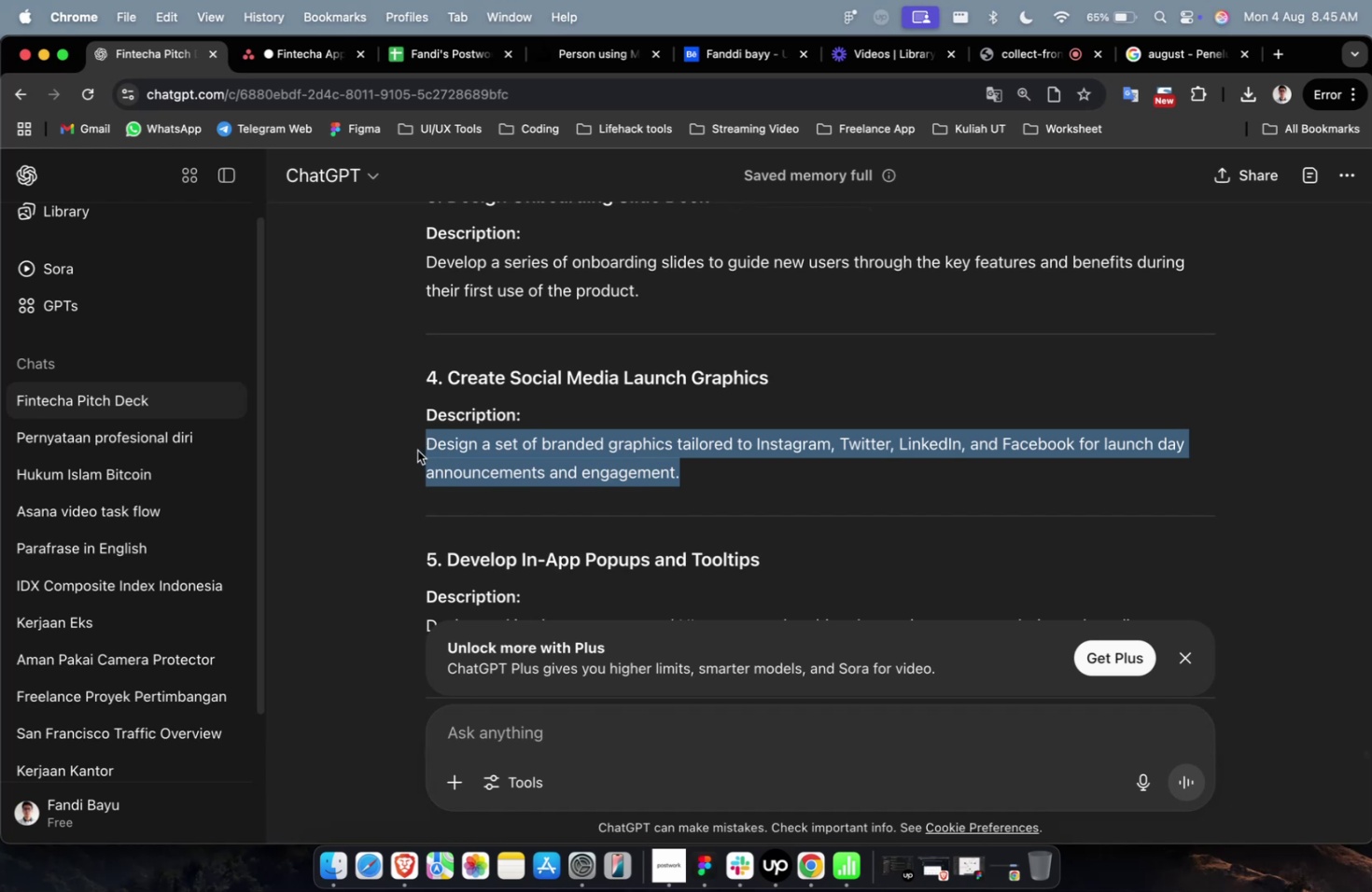 
key(Meta+Shift+C)
 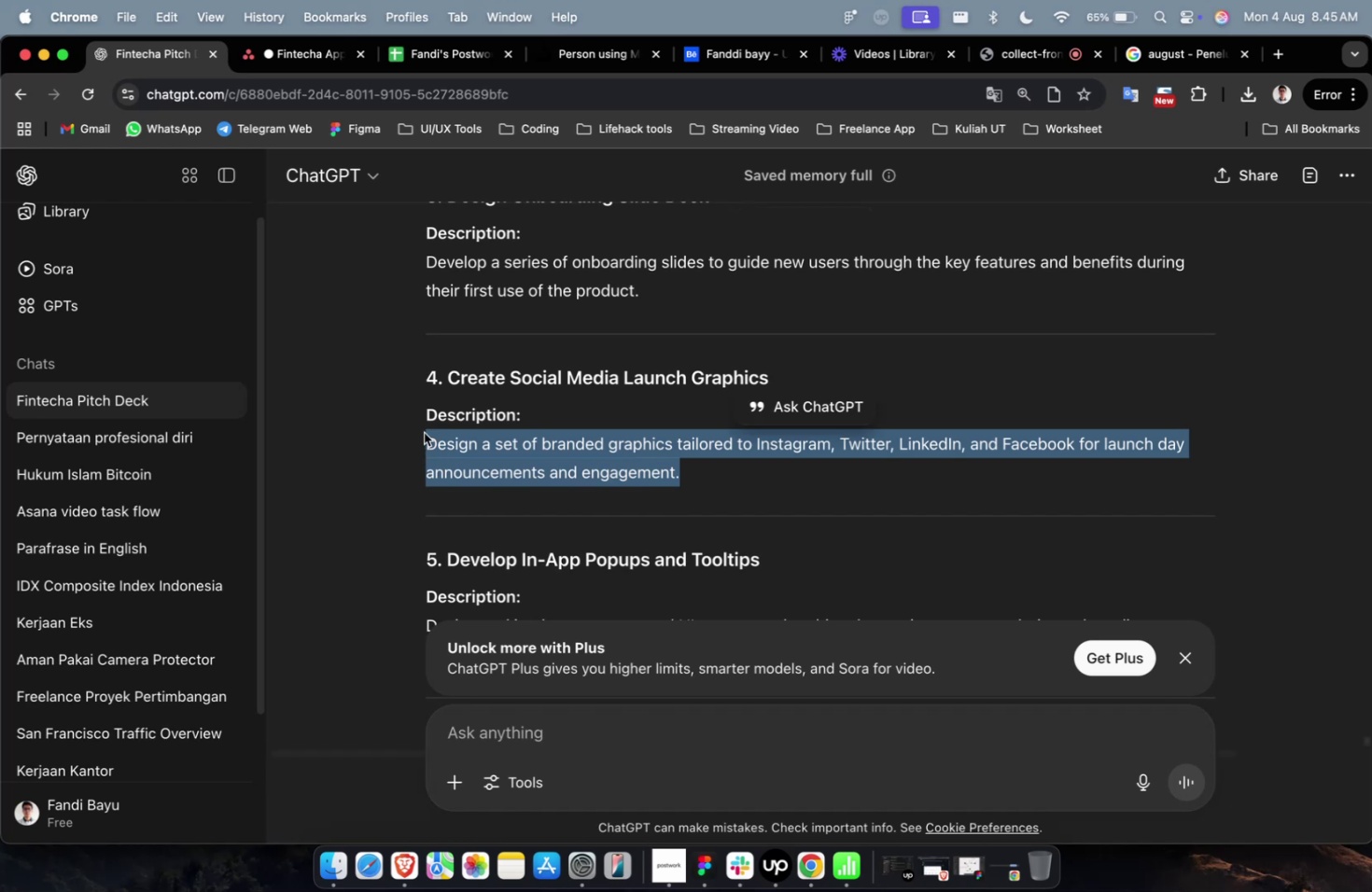 
key(Meta+Shift+C)
 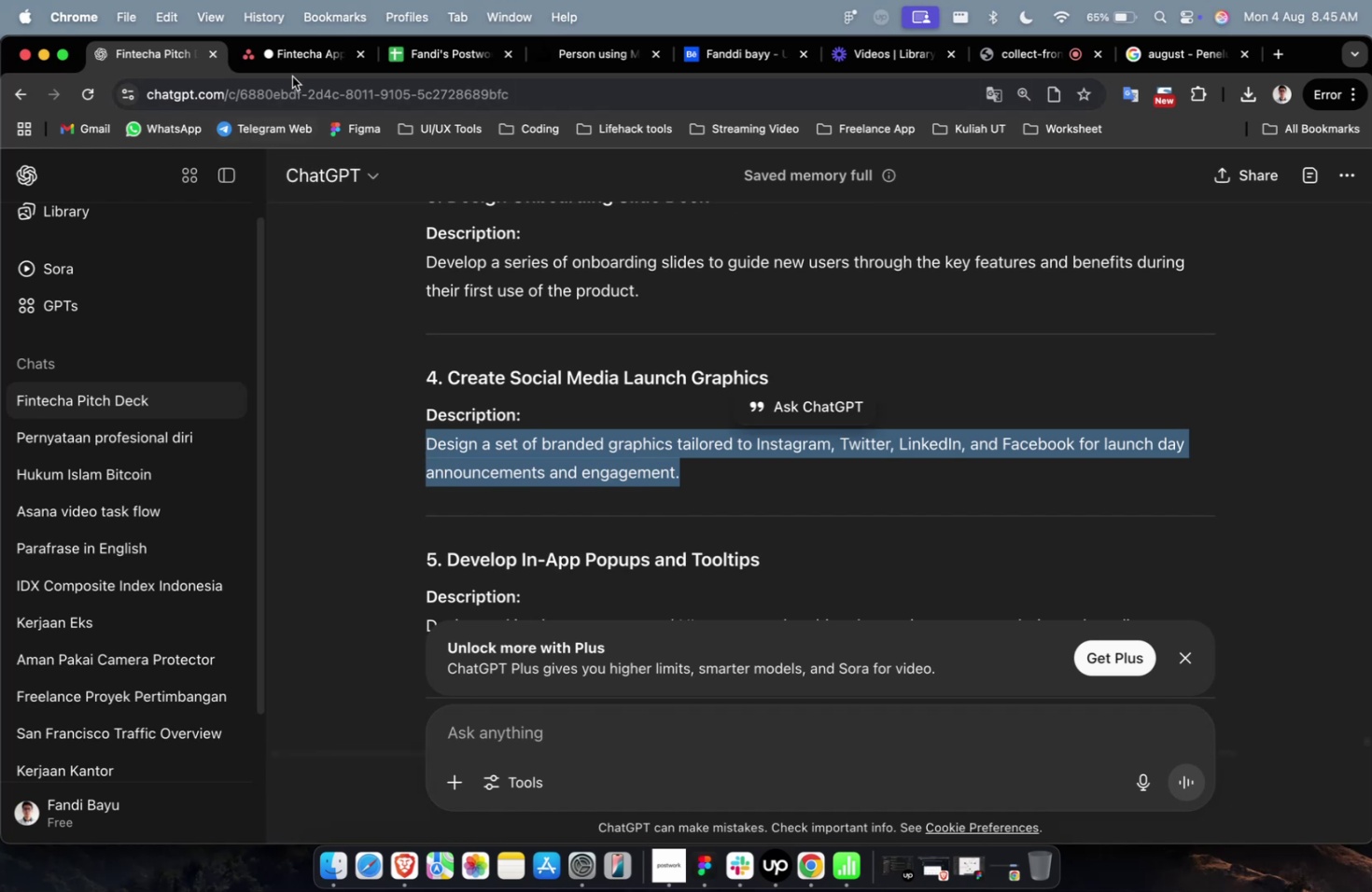 
left_click([293, 60])
 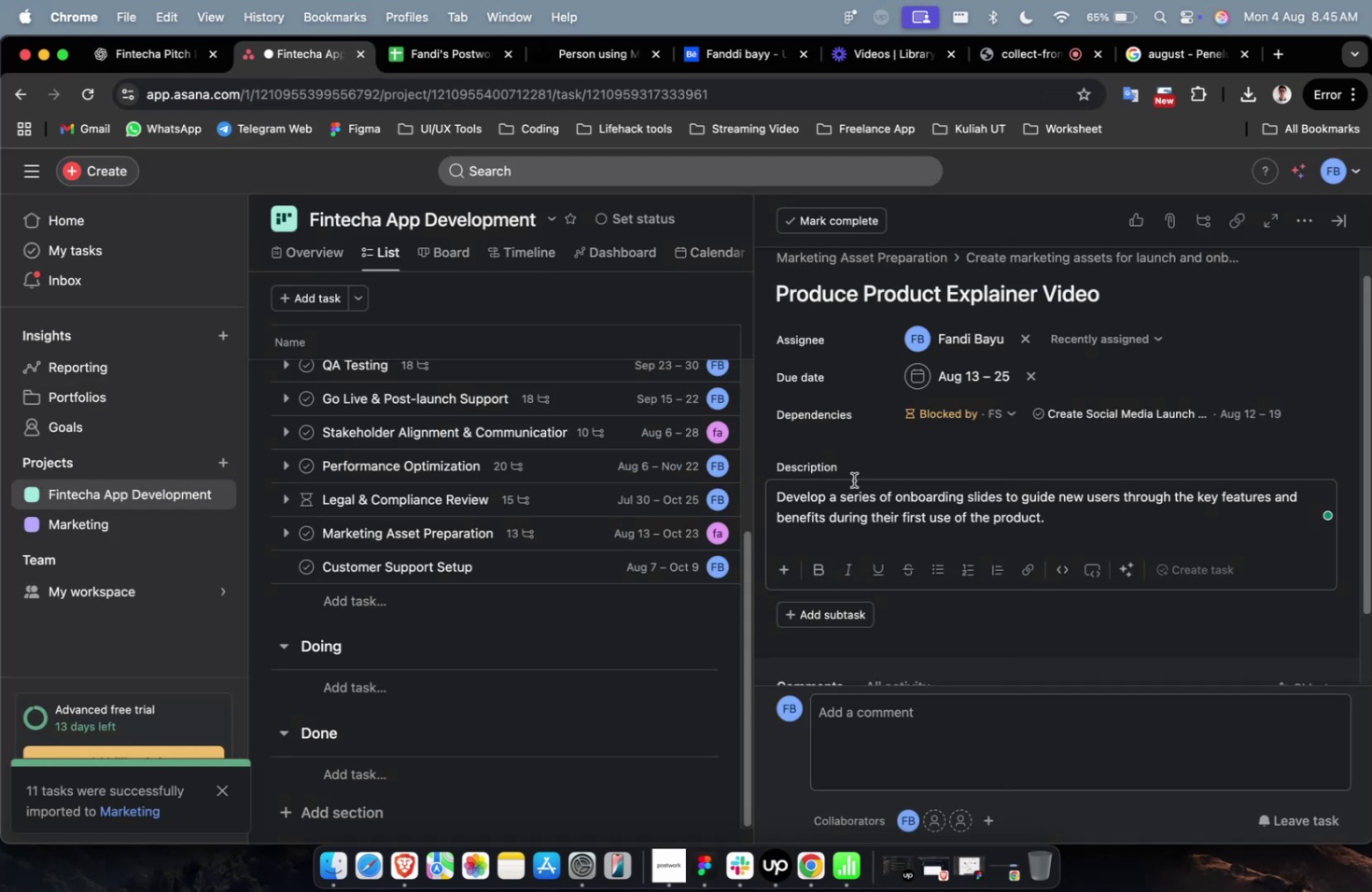 
key(Meta+Shift+A)
 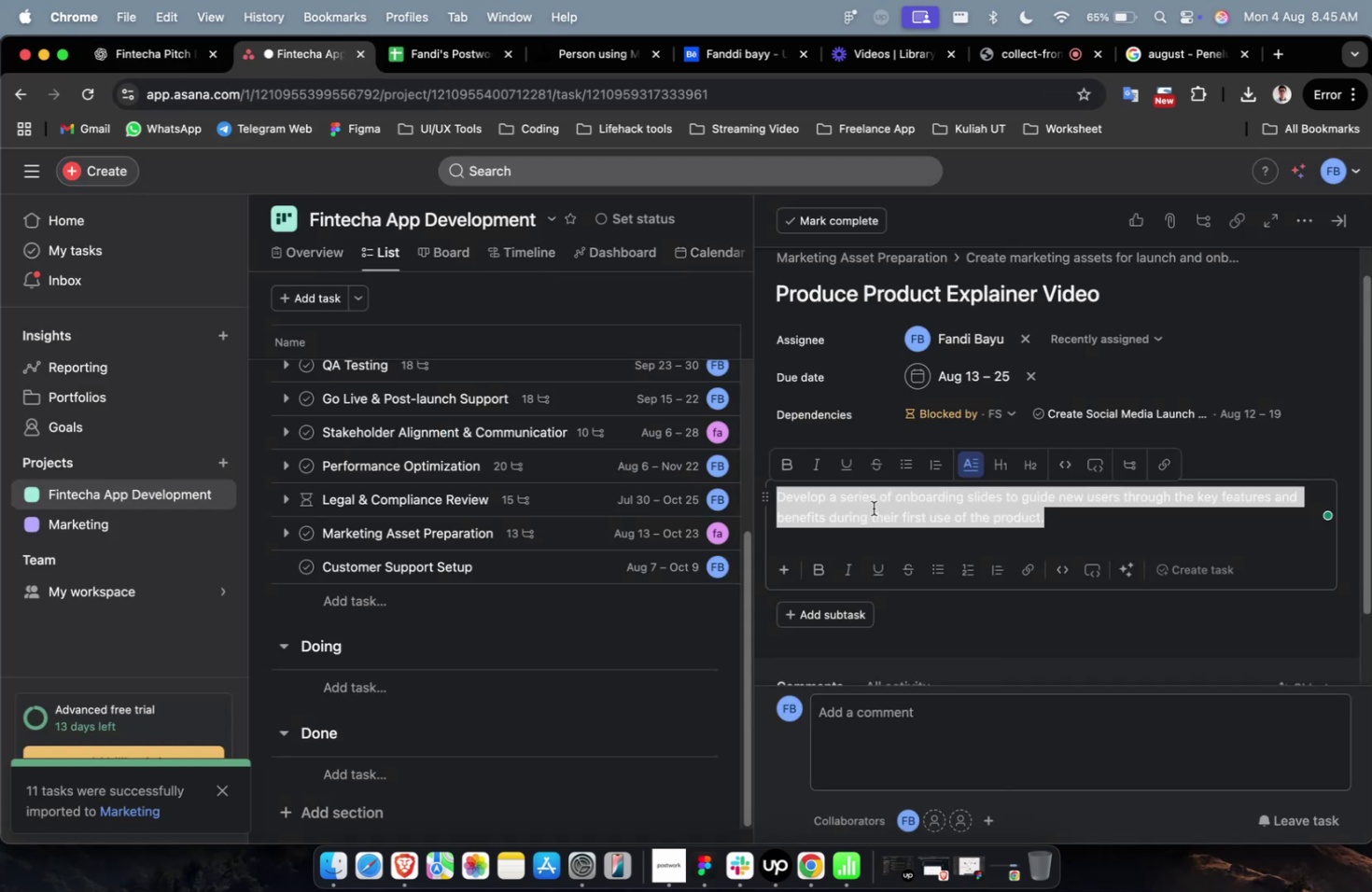 
key(Meta+Shift+V)
 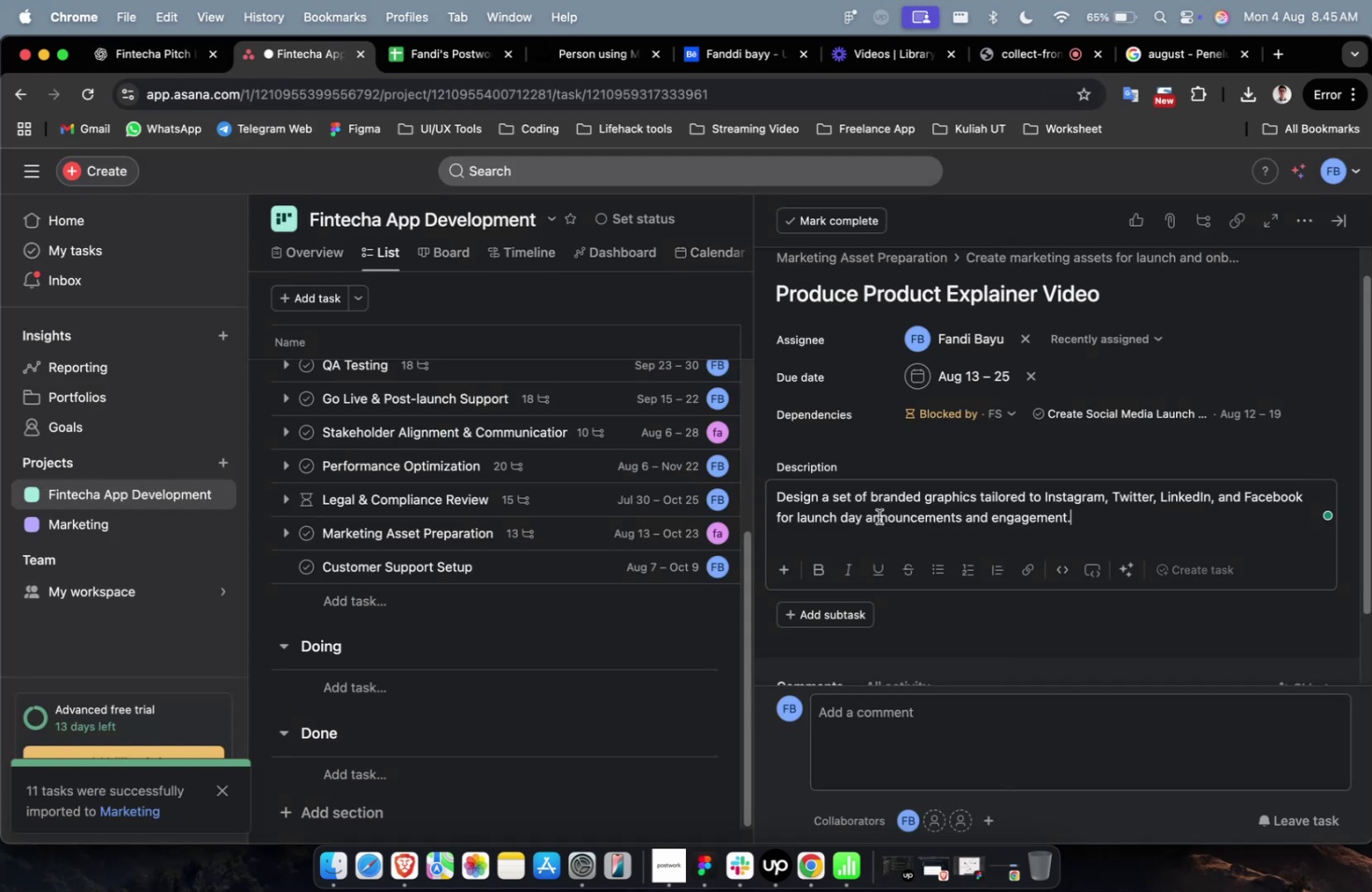 
wait(10.3)
 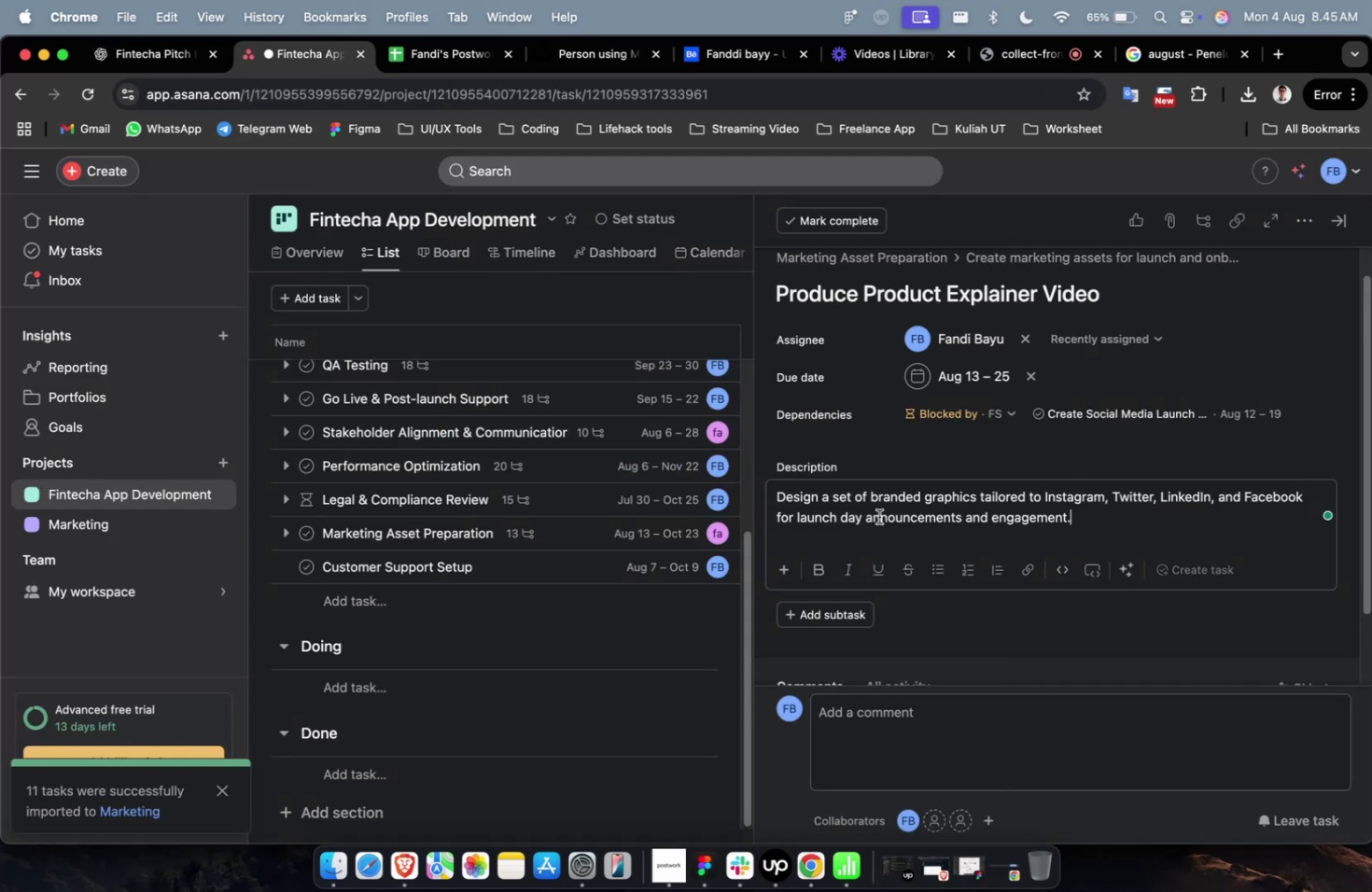 
scroll: coordinate [891, 531], scroll_direction: down, amount: 7.0
 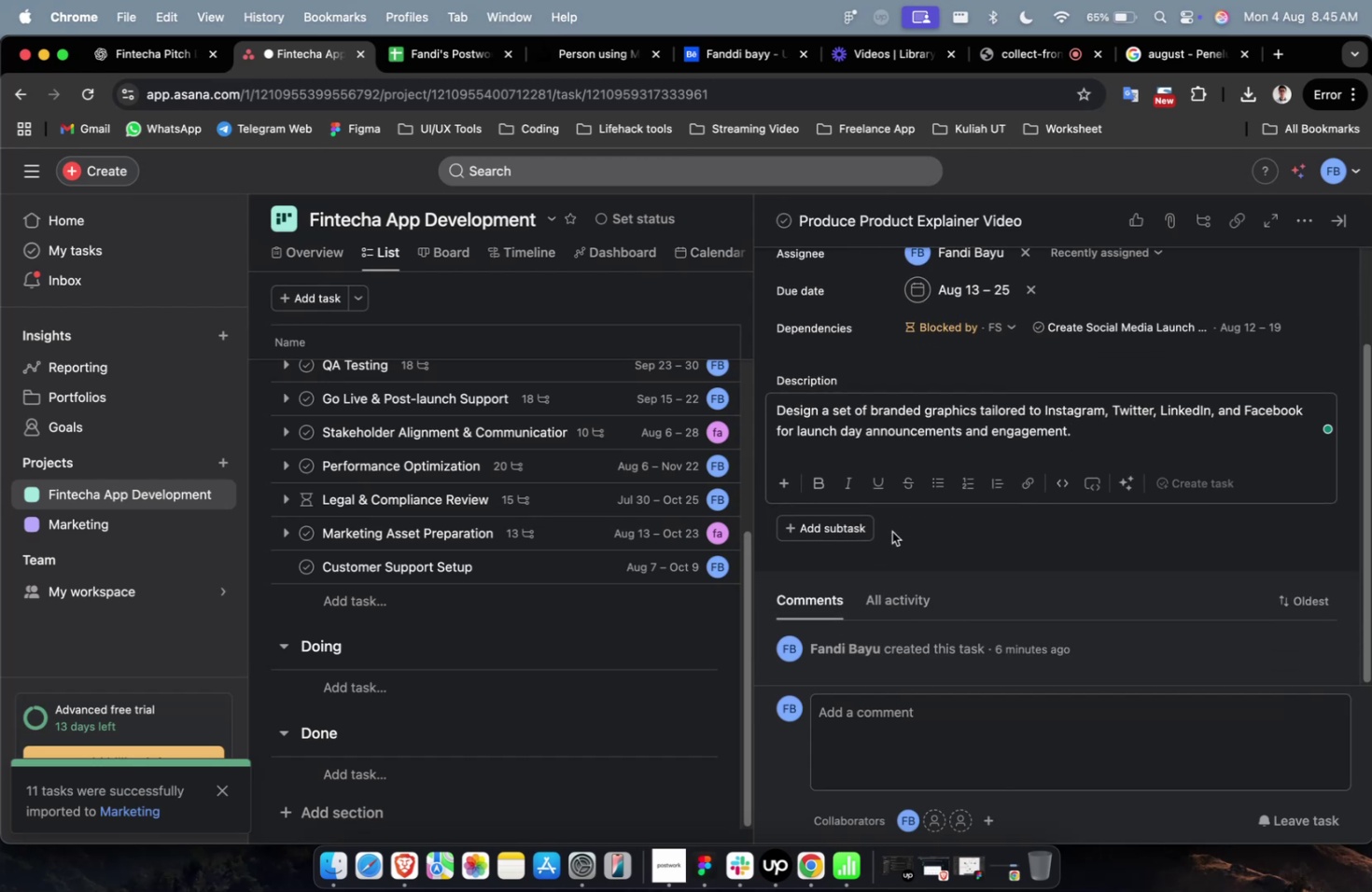 
scroll: coordinate [897, 514], scroll_direction: up, amount: 3.0
 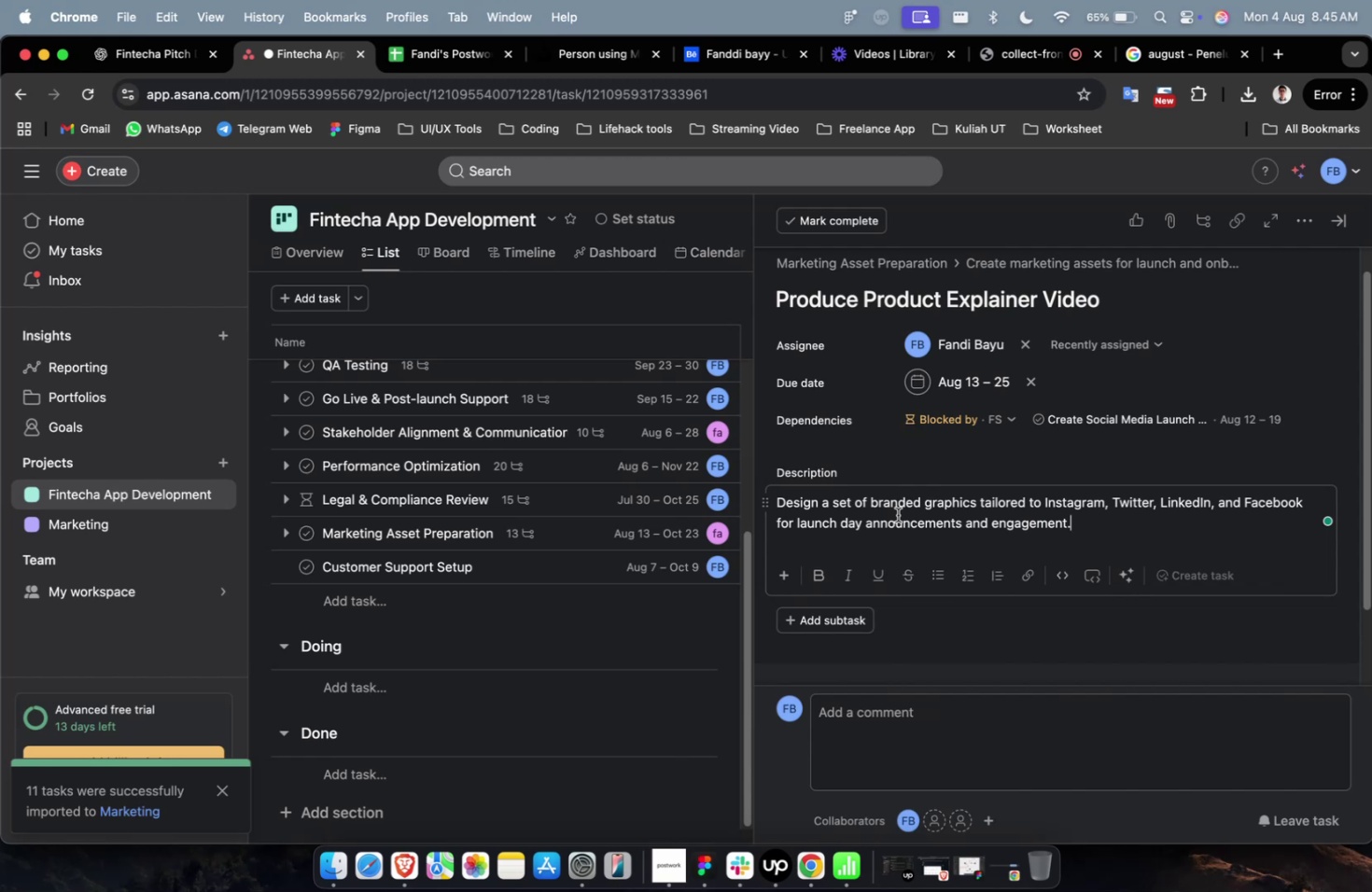 
wait(6.66)
 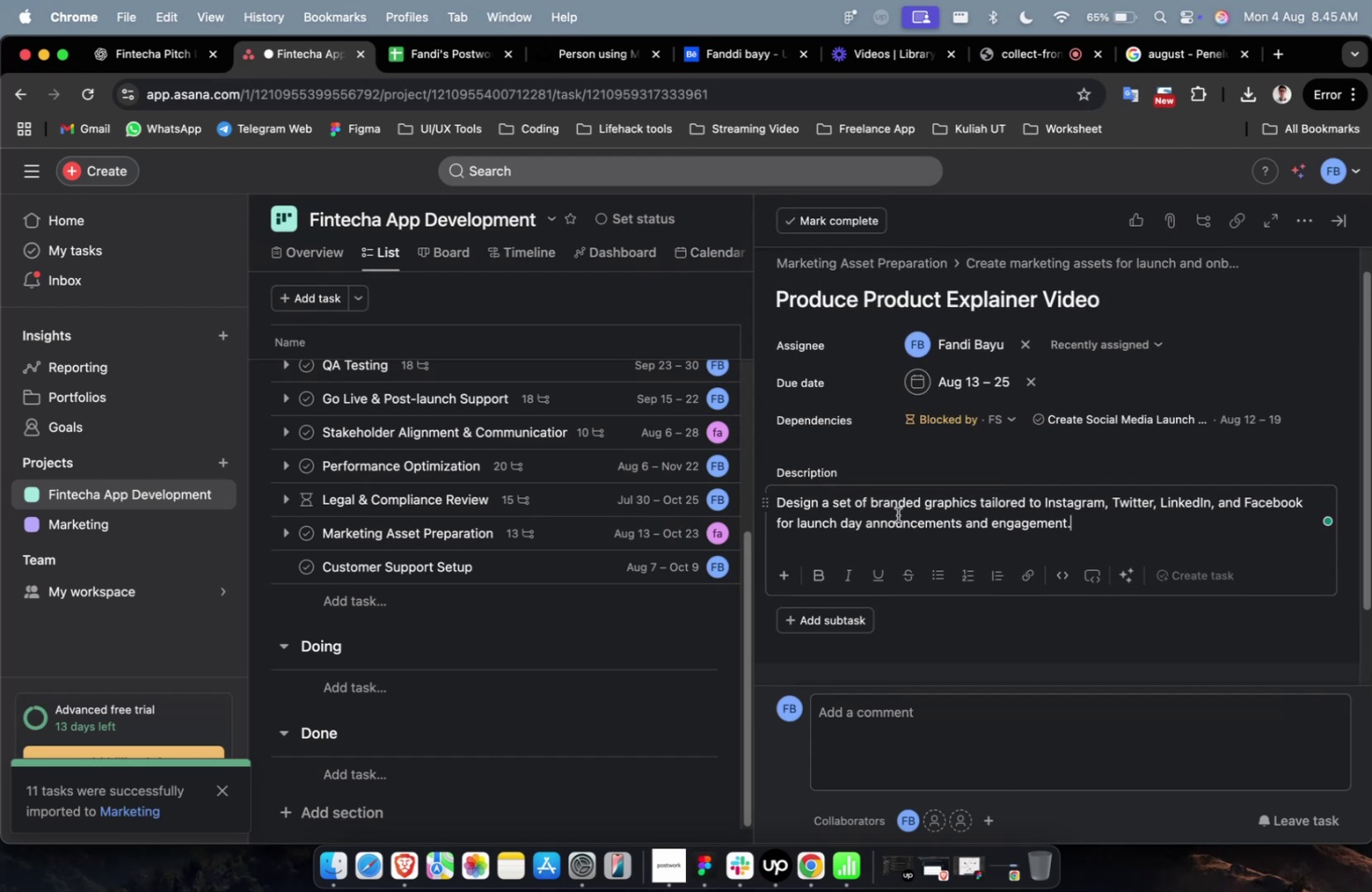 
scroll: coordinate [897, 514], scroll_direction: down, amount: 8.0
 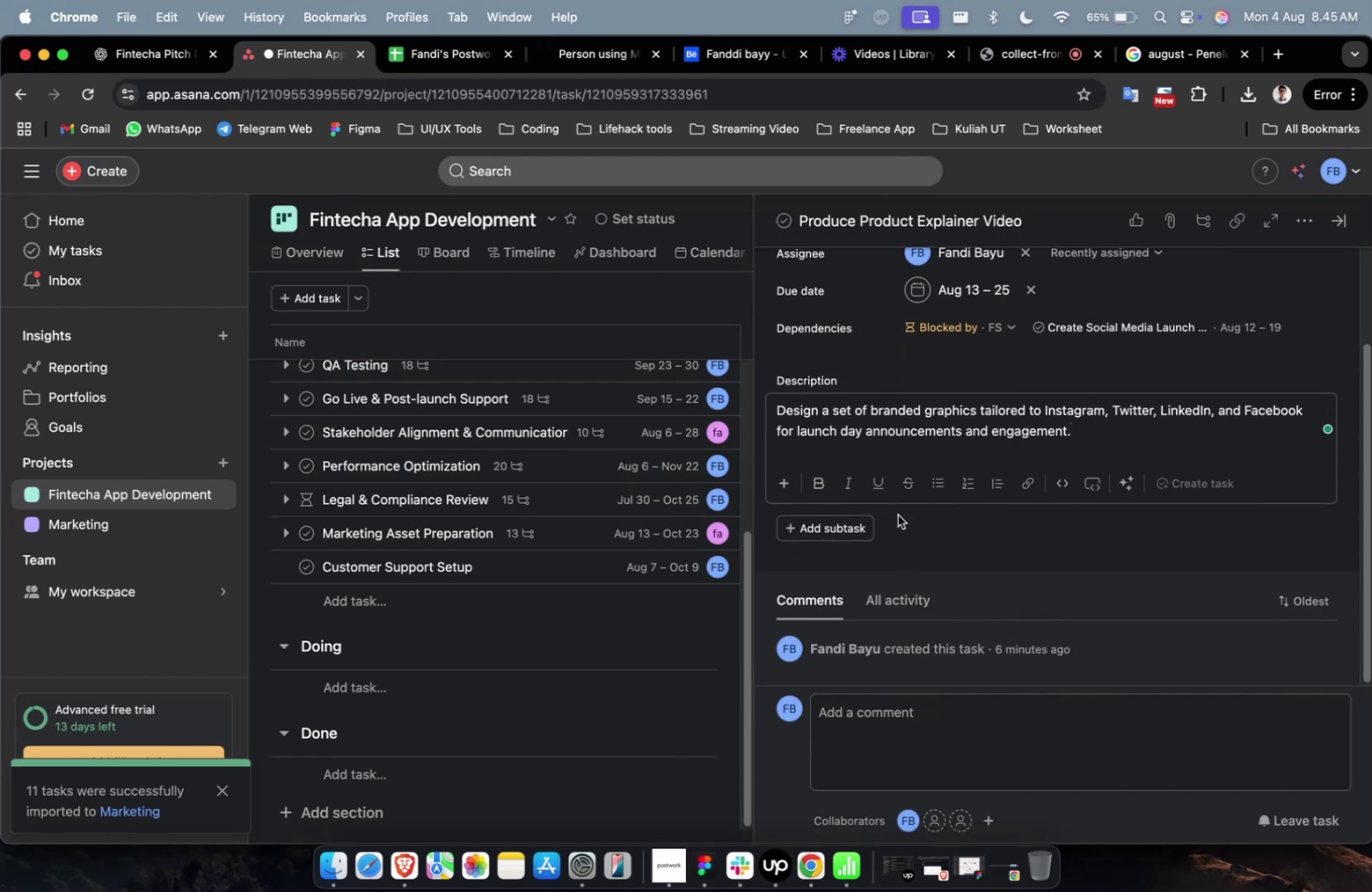 
scroll: coordinate [897, 514], scroll_direction: up, amount: 4.0
 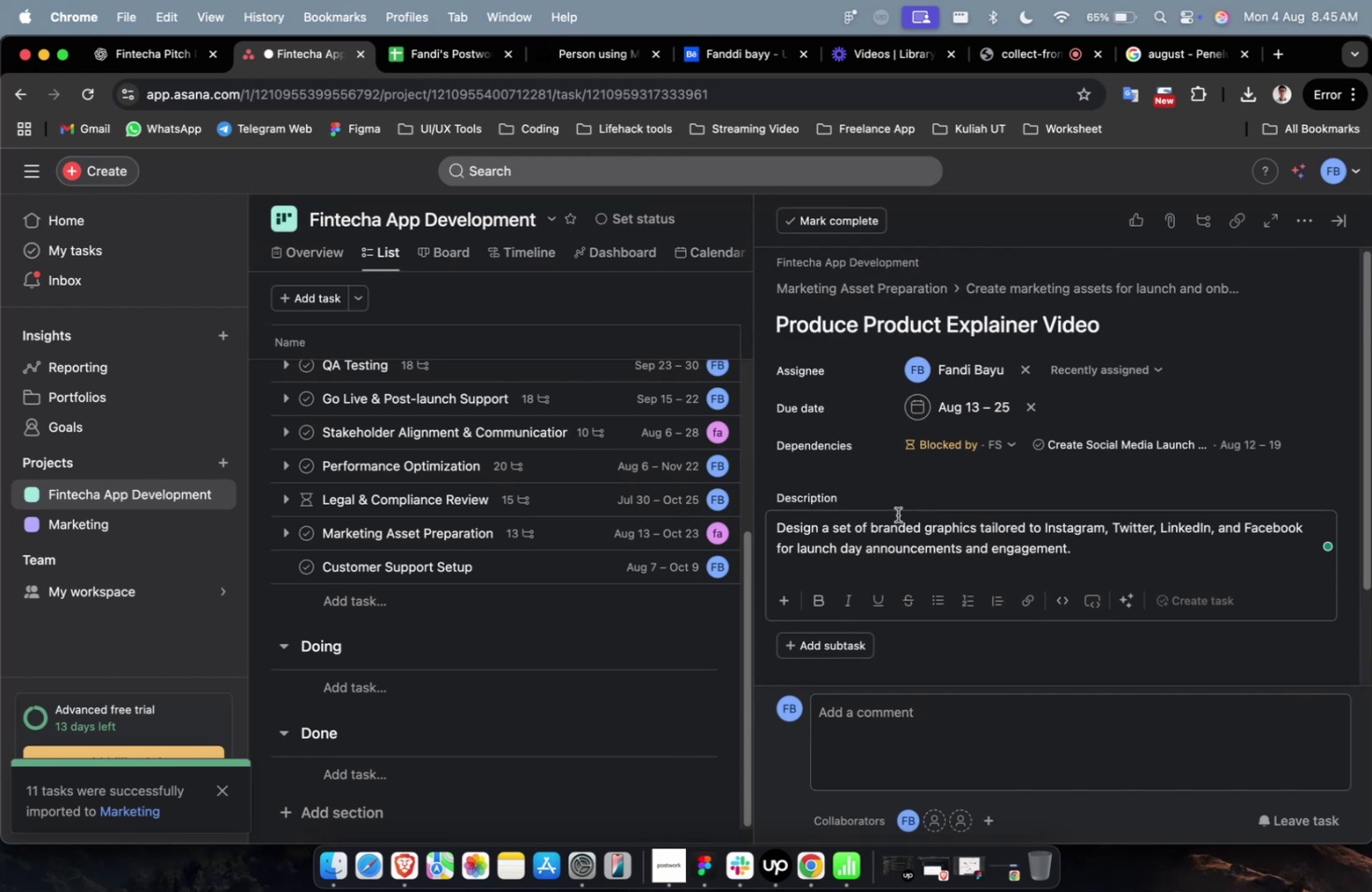 
scroll: coordinate [899, 522], scroll_direction: down, amount: 15.0
 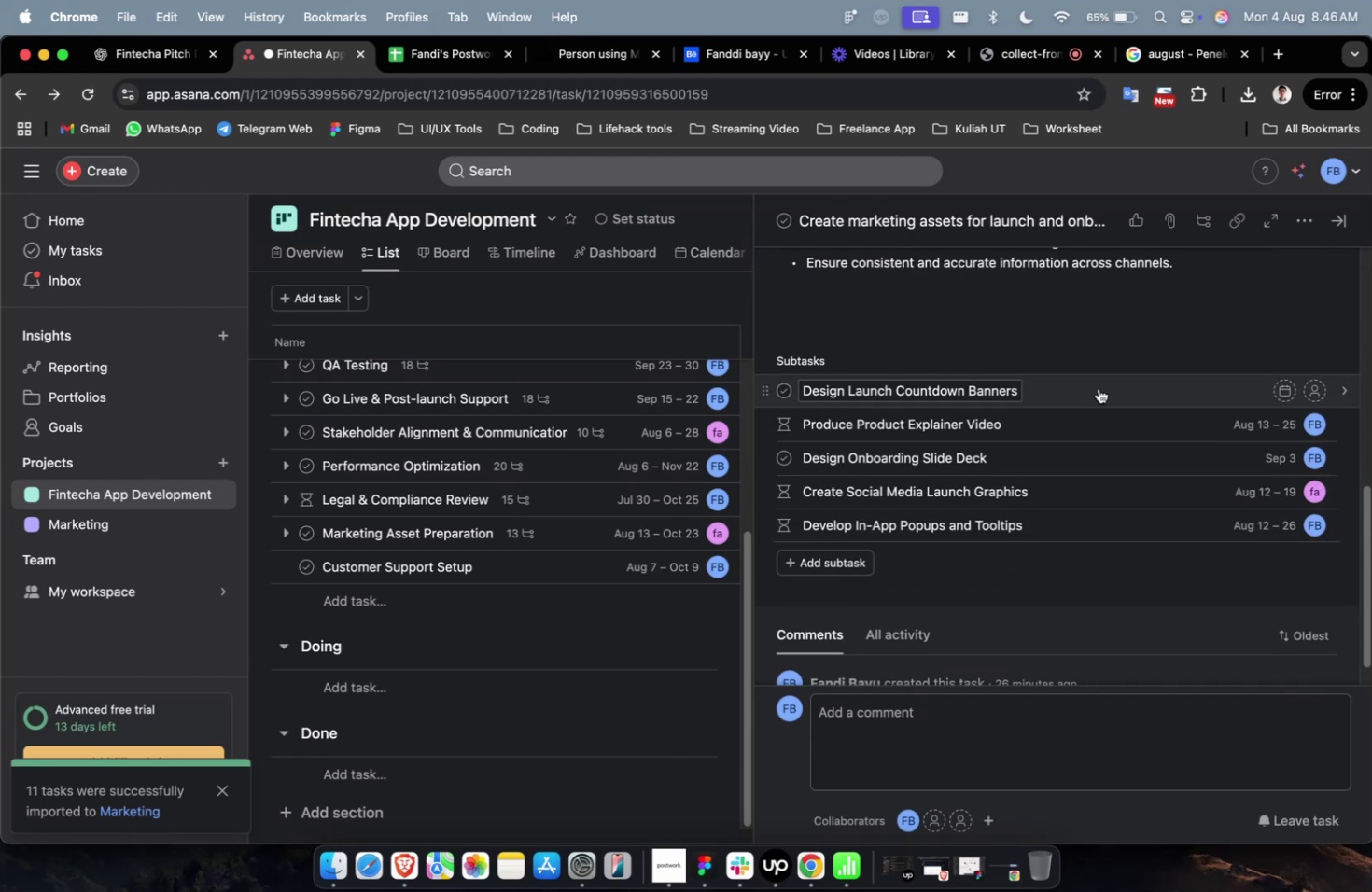 
left_click([1098, 388])
 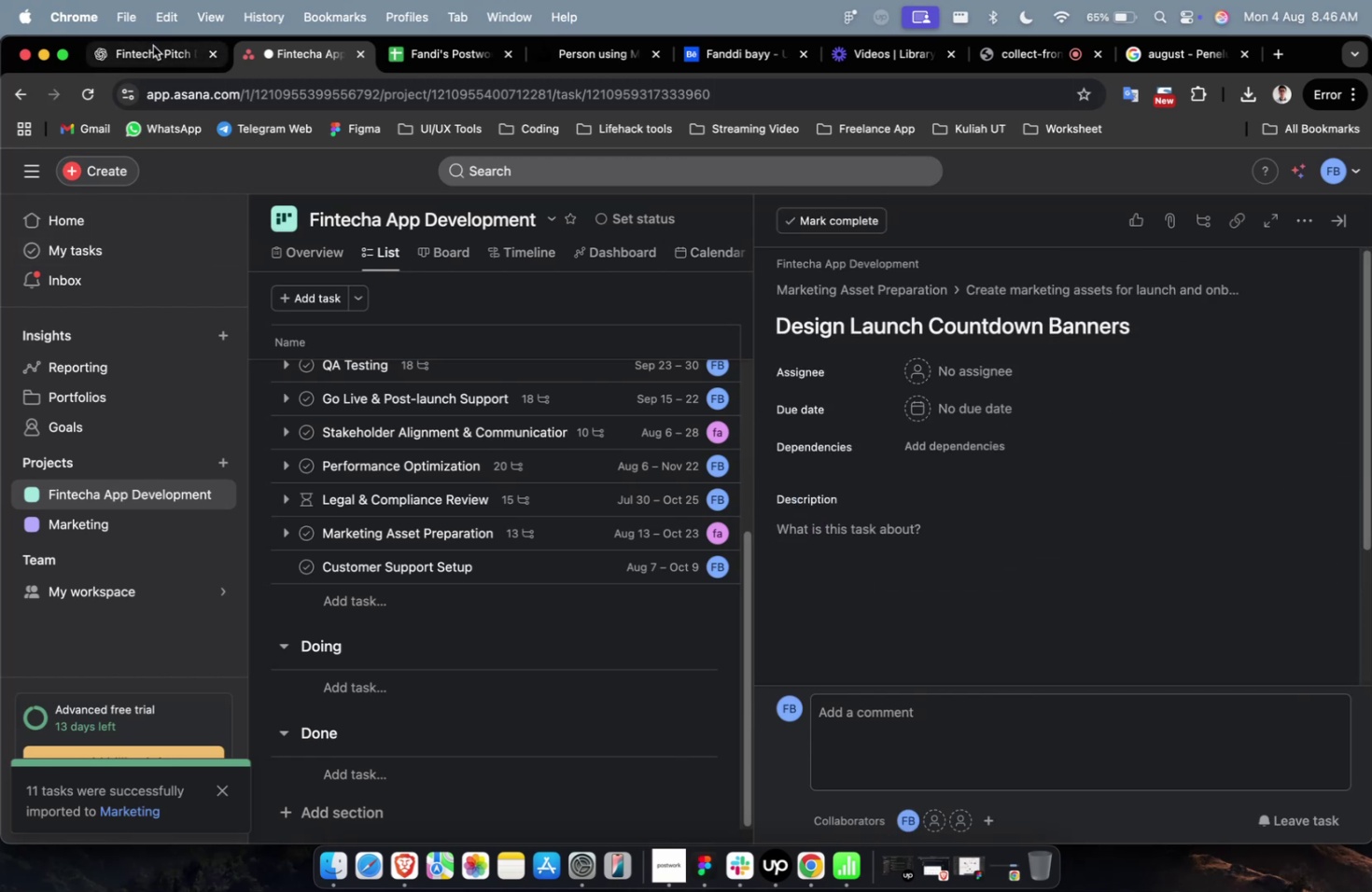 
left_click([153, 49])
 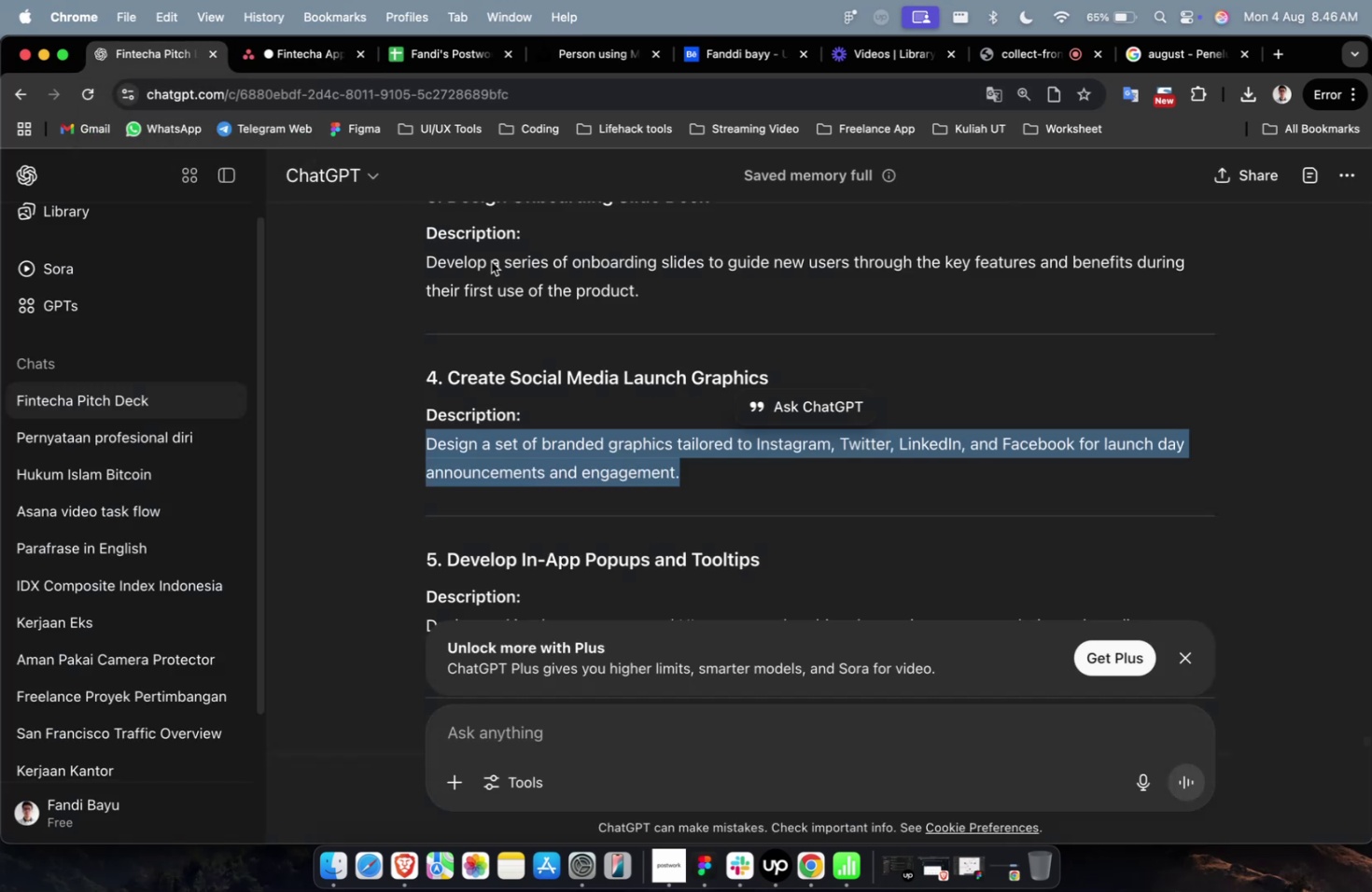 
scroll: coordinate [680, 394], scroll_direction: down, amount: 5.0
 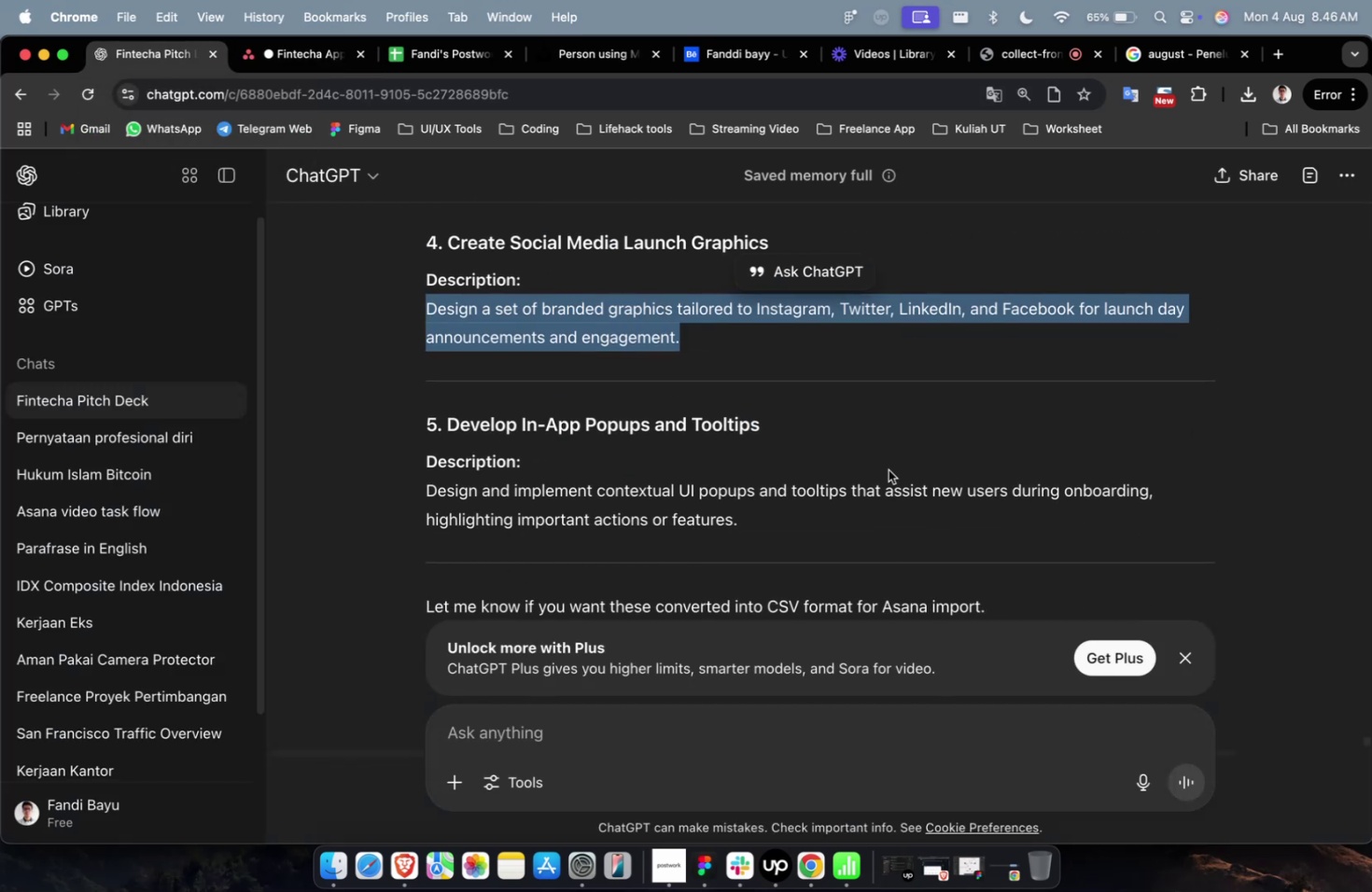 
left_click_drag(start_coordinate=[765, 521], to_coordinate=[411, 493])
 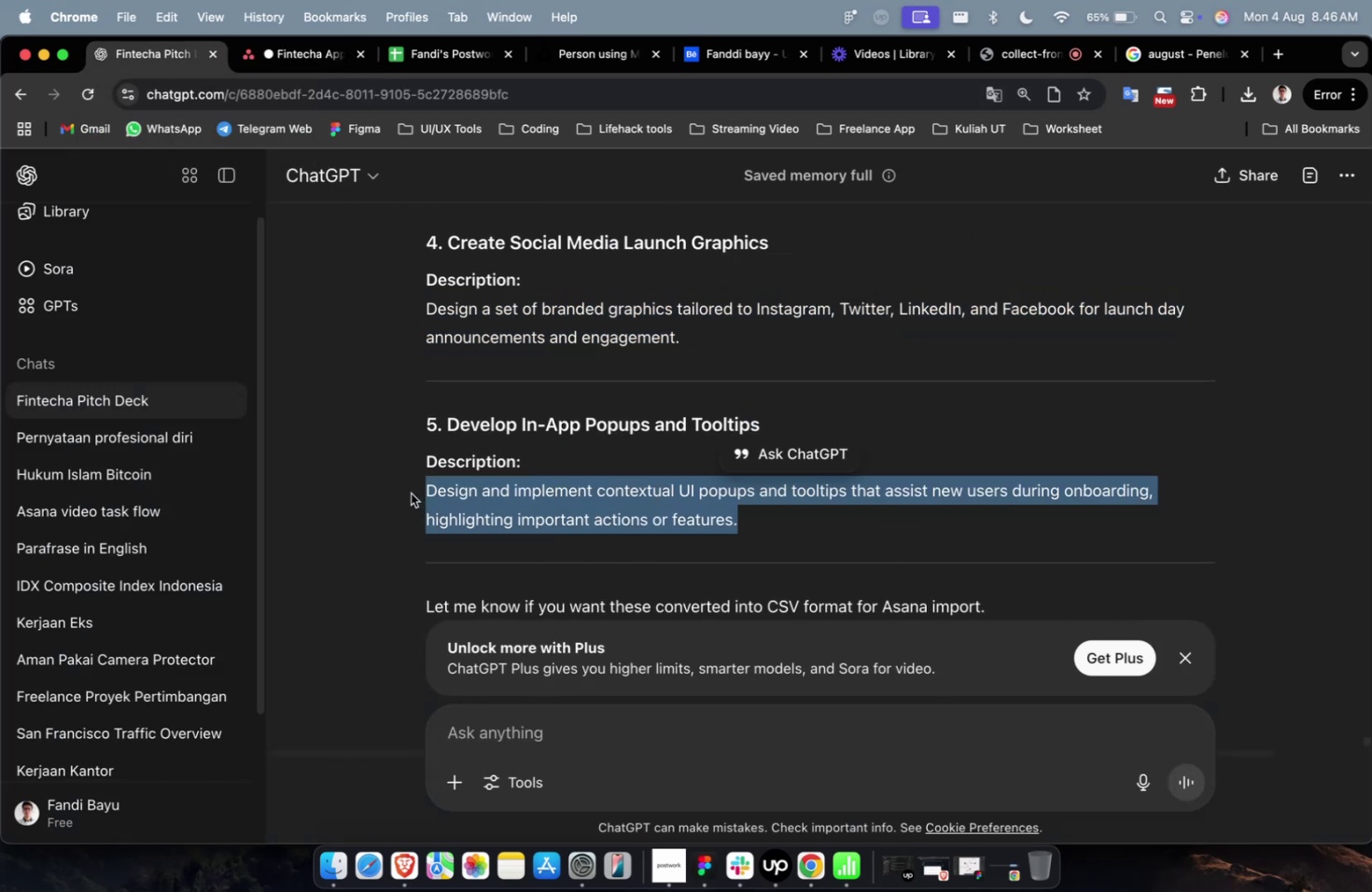 
key(Meta+Shift+C)
 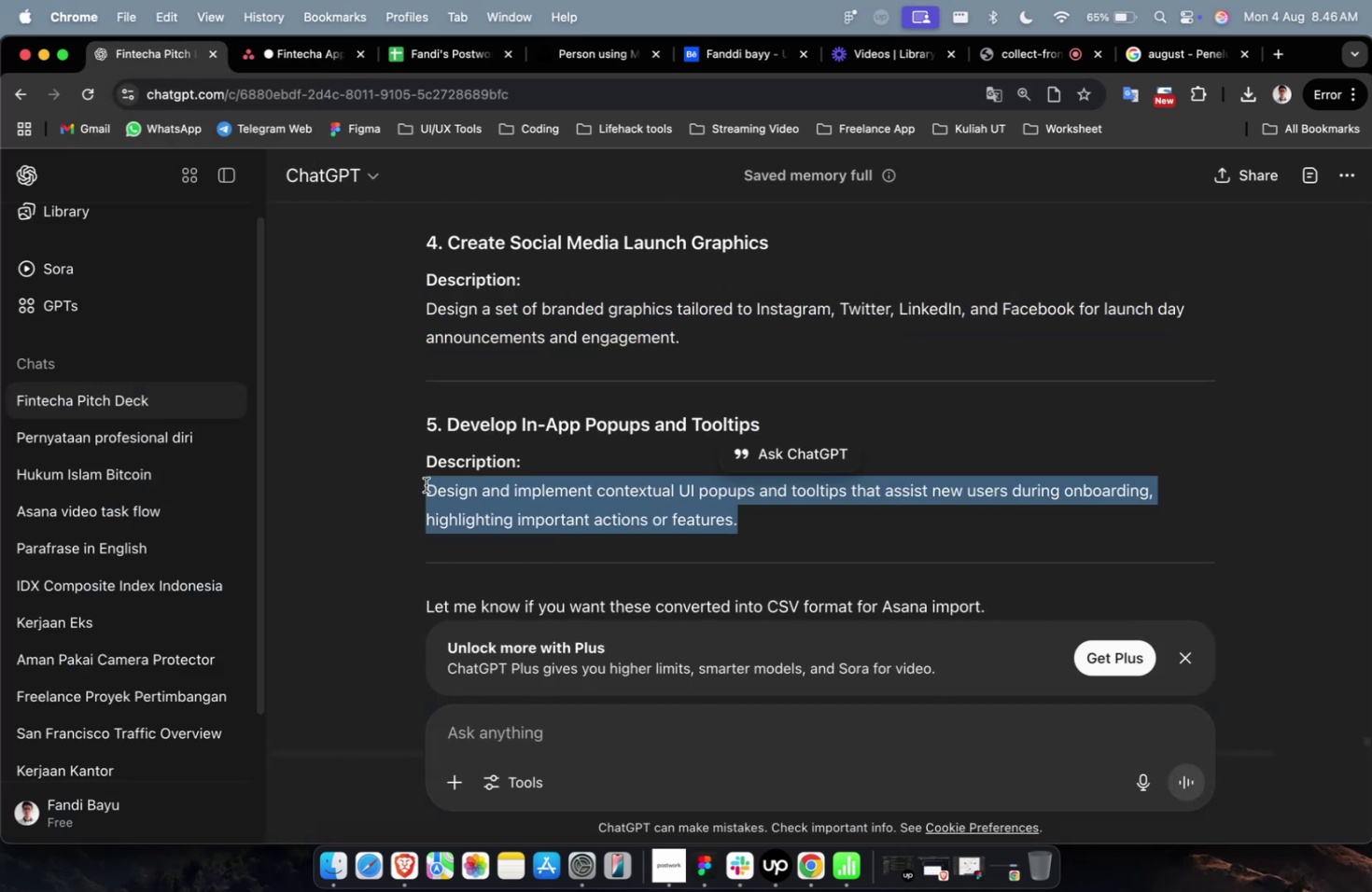 
key(Meta+Shift+C)
 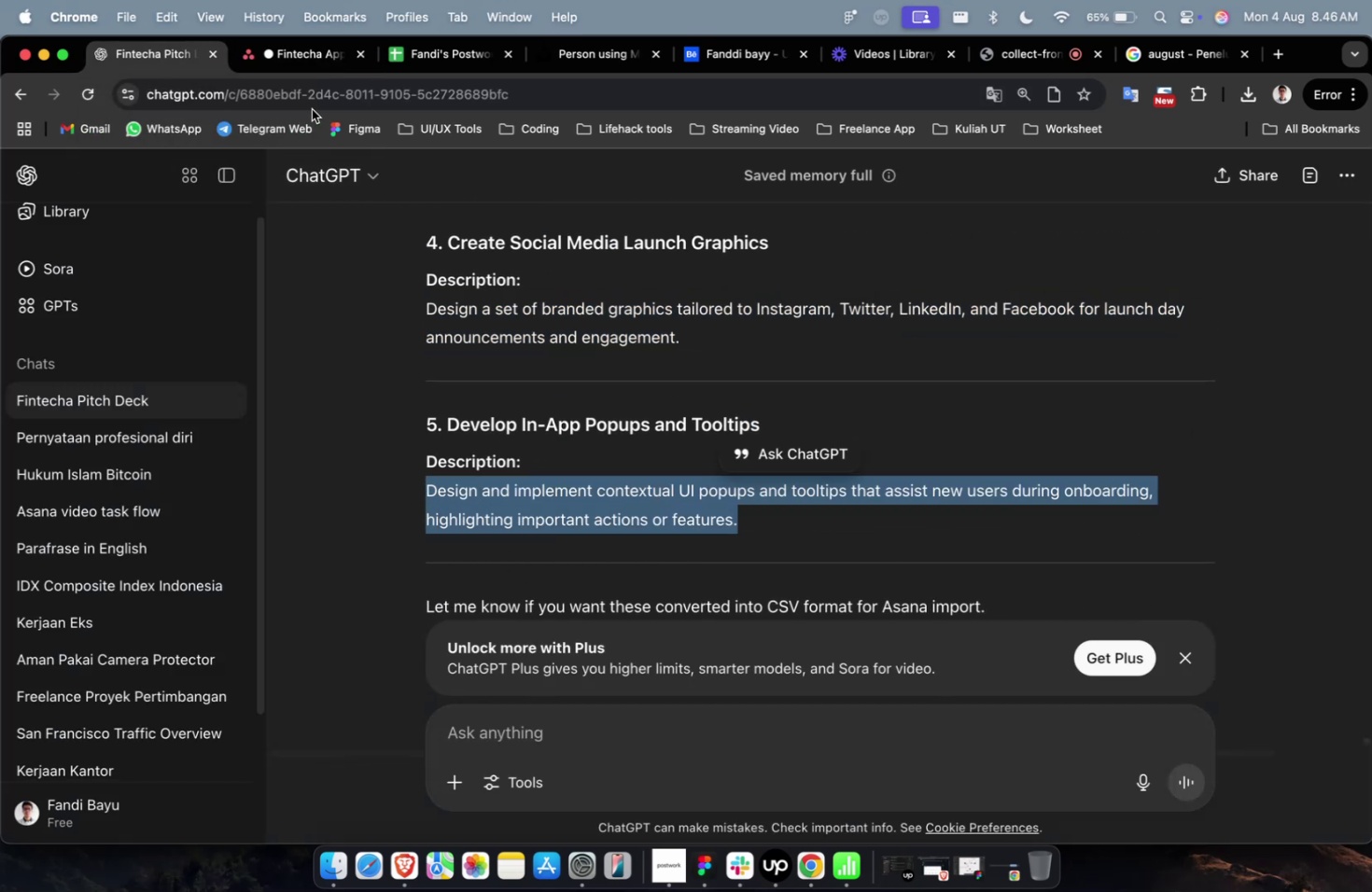 
left_click([306, 60])
 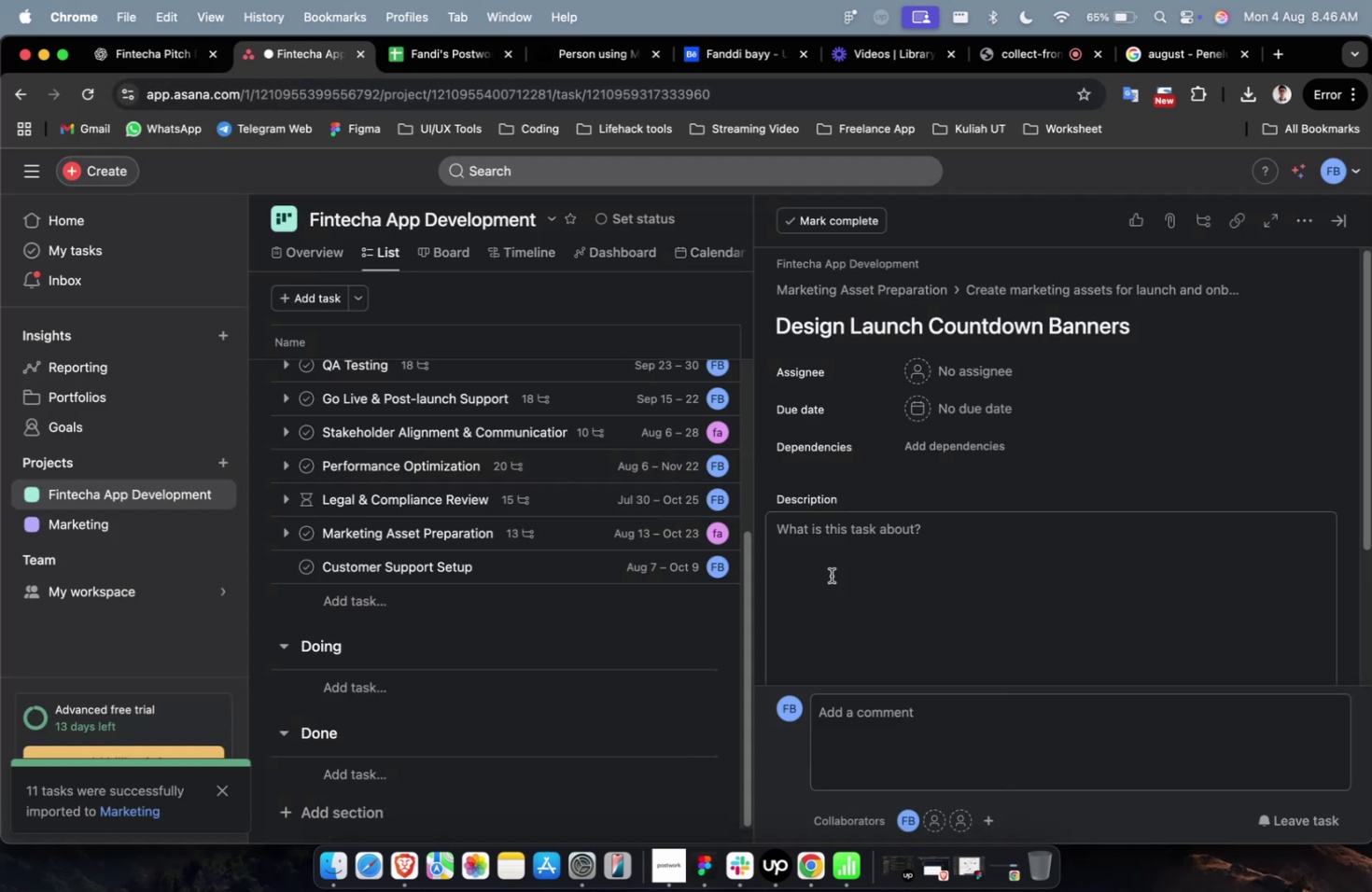 
left_click([918, 606])
 